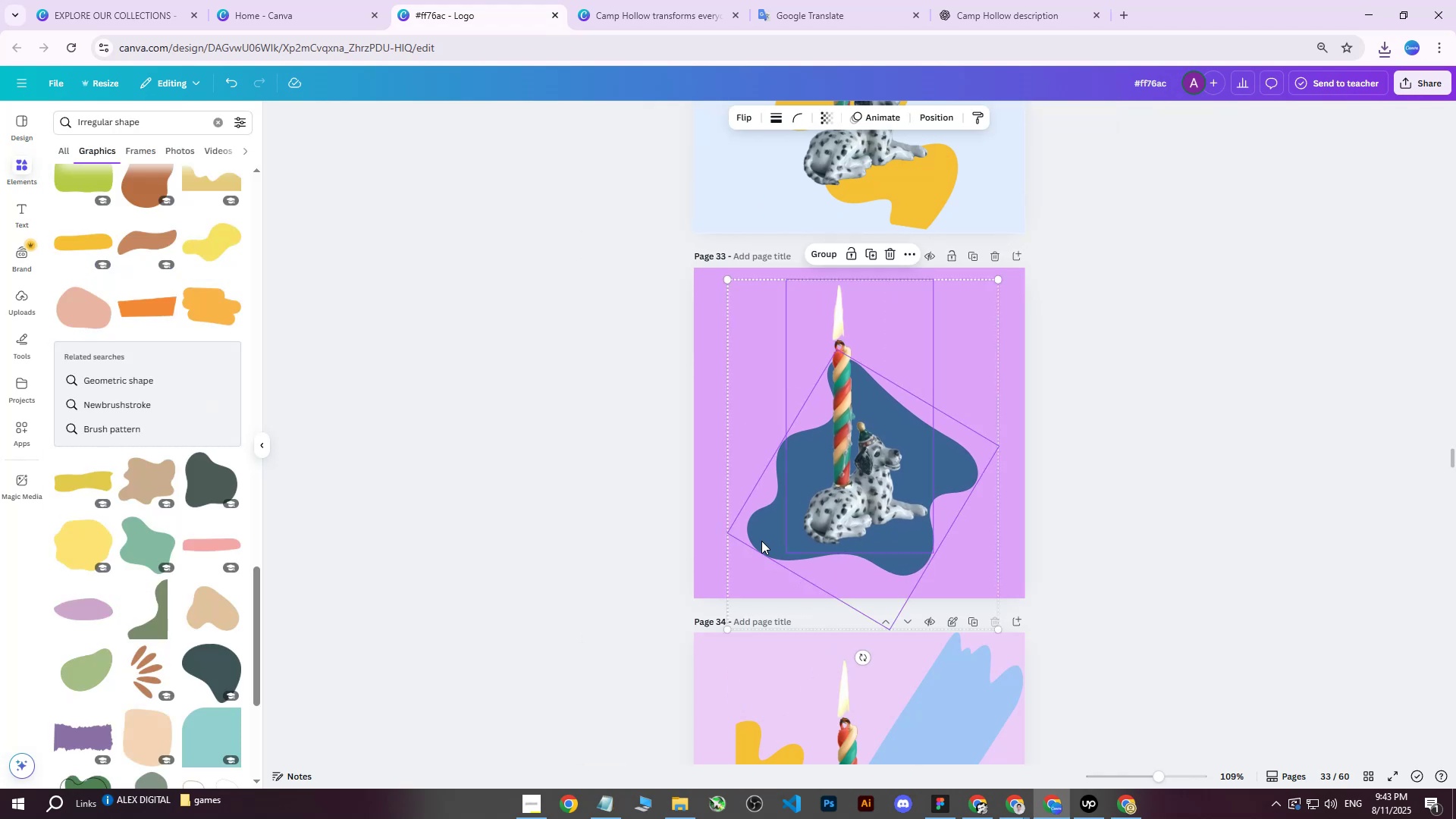 
key(ArrowUp)
 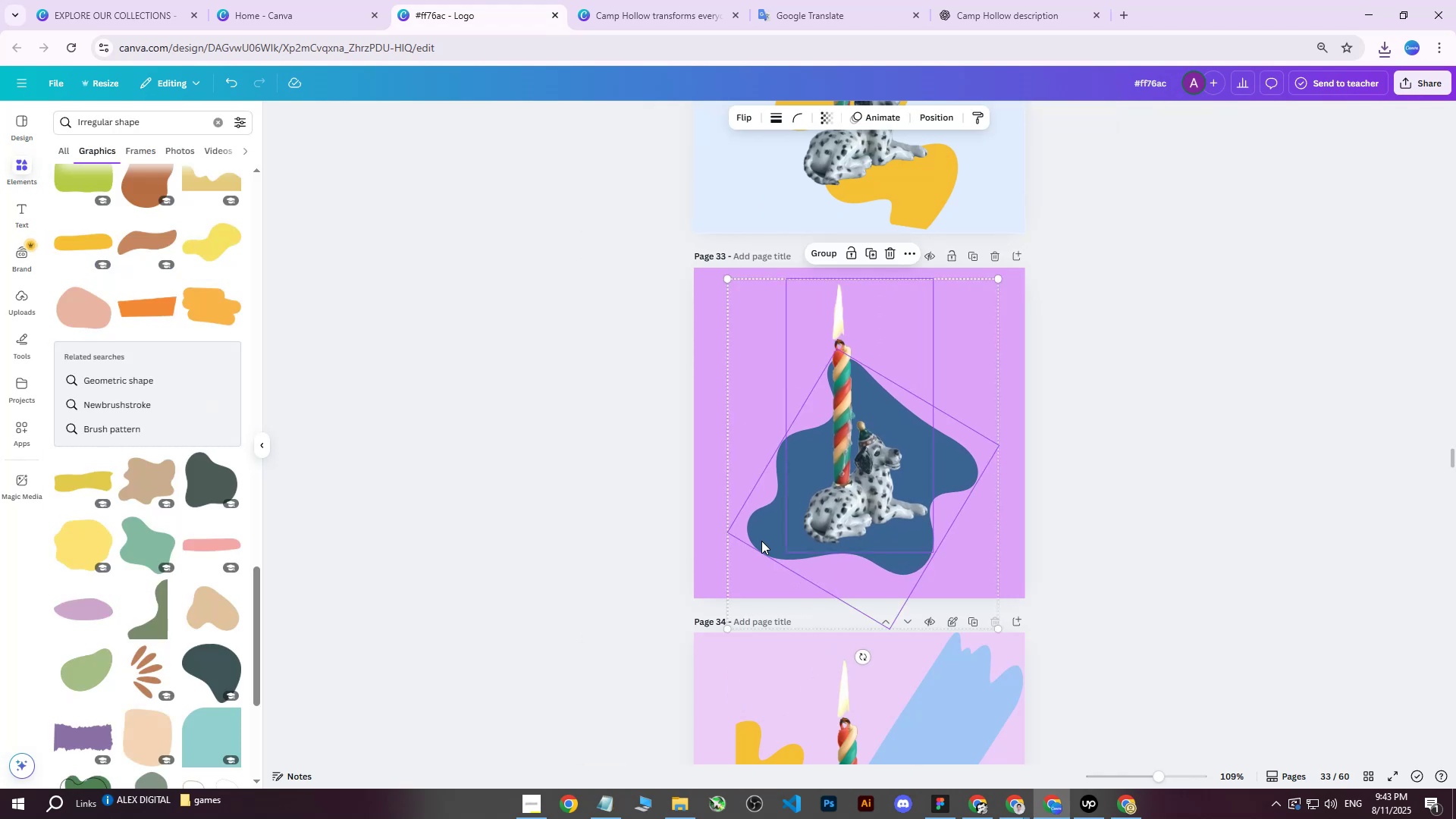 
left_click([1140, 358])
 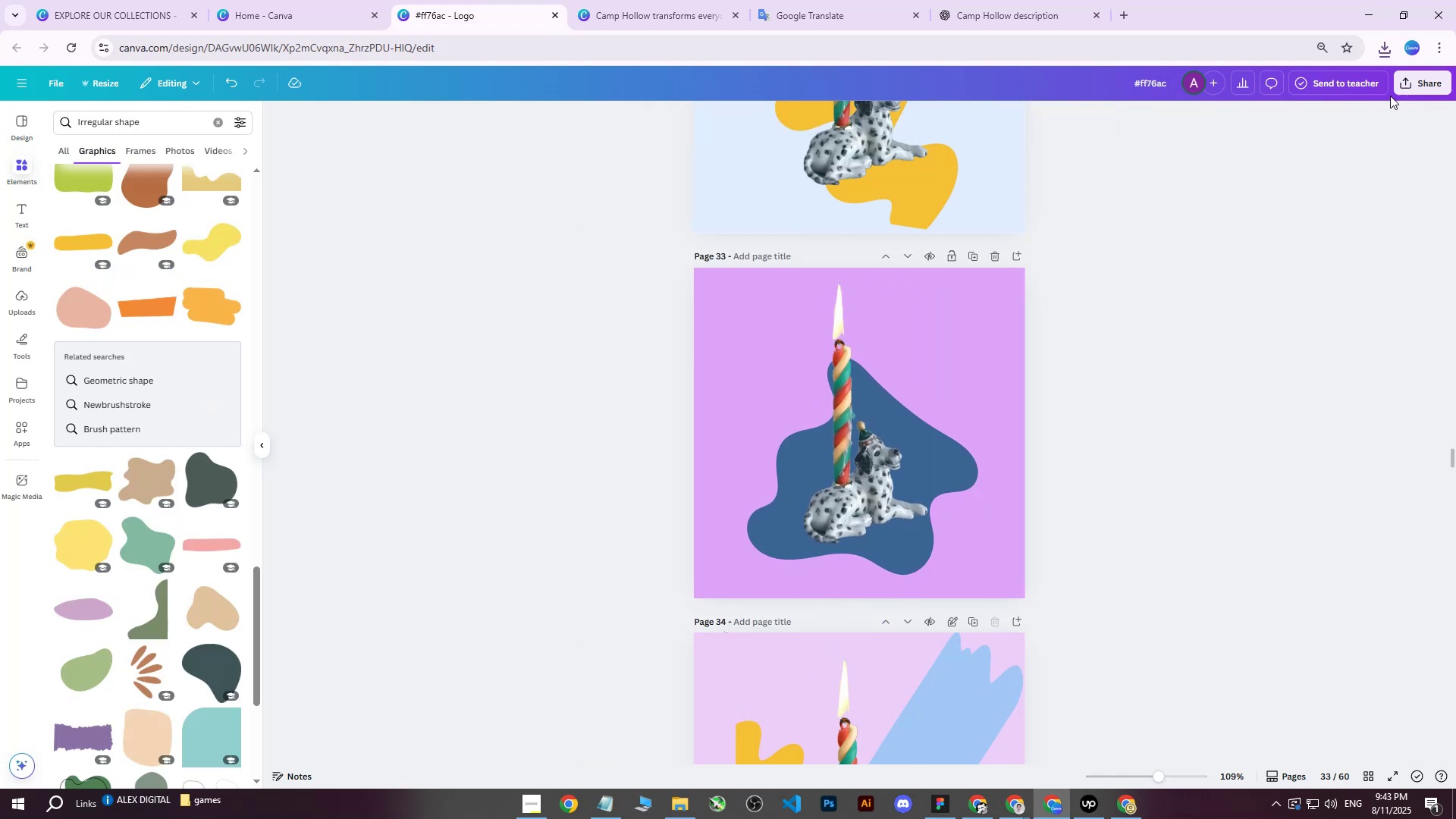 
left_click([1410, 87])
 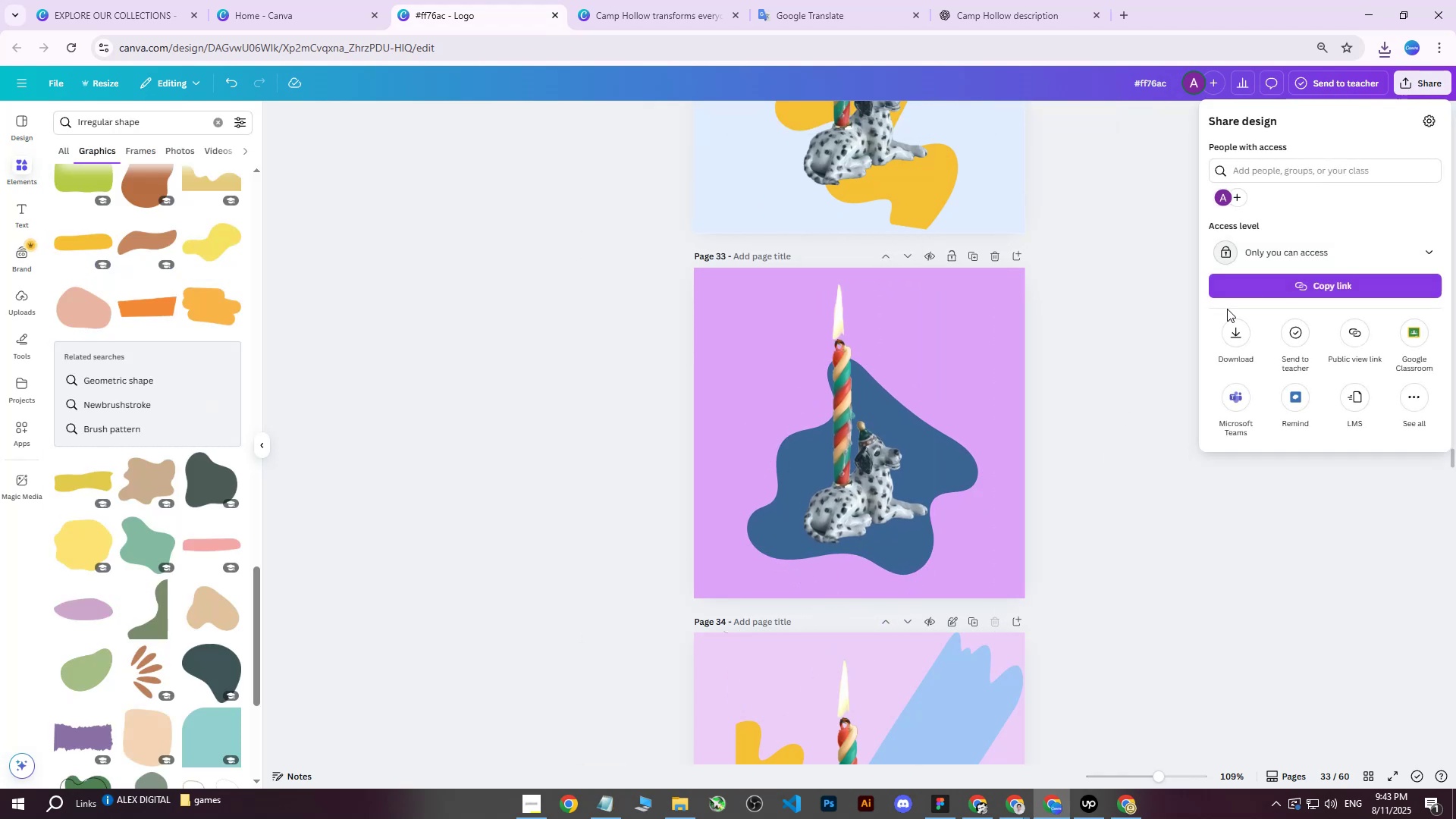 
left_click([1228, 331])
 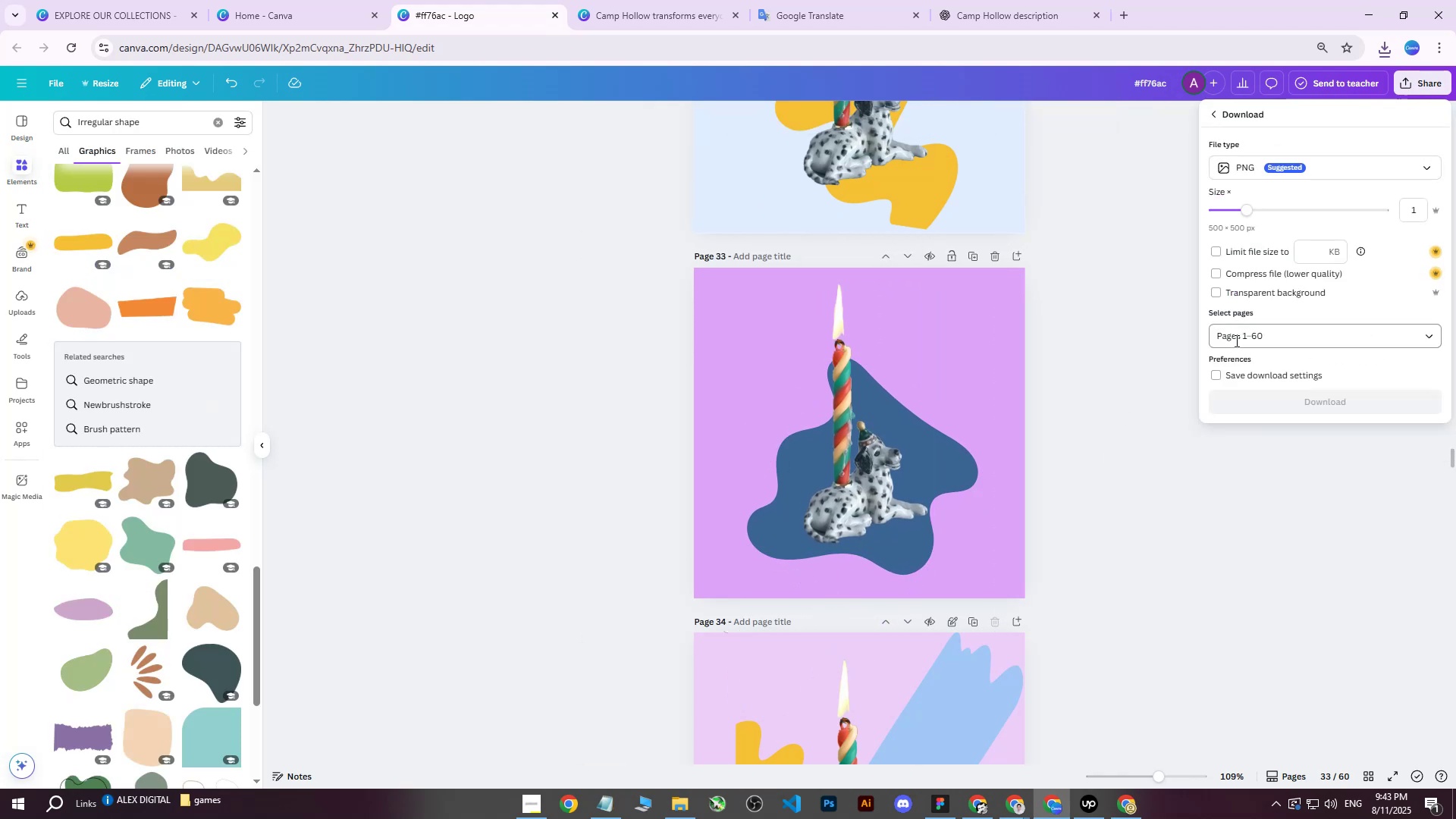 
double_click([1238, 331])
 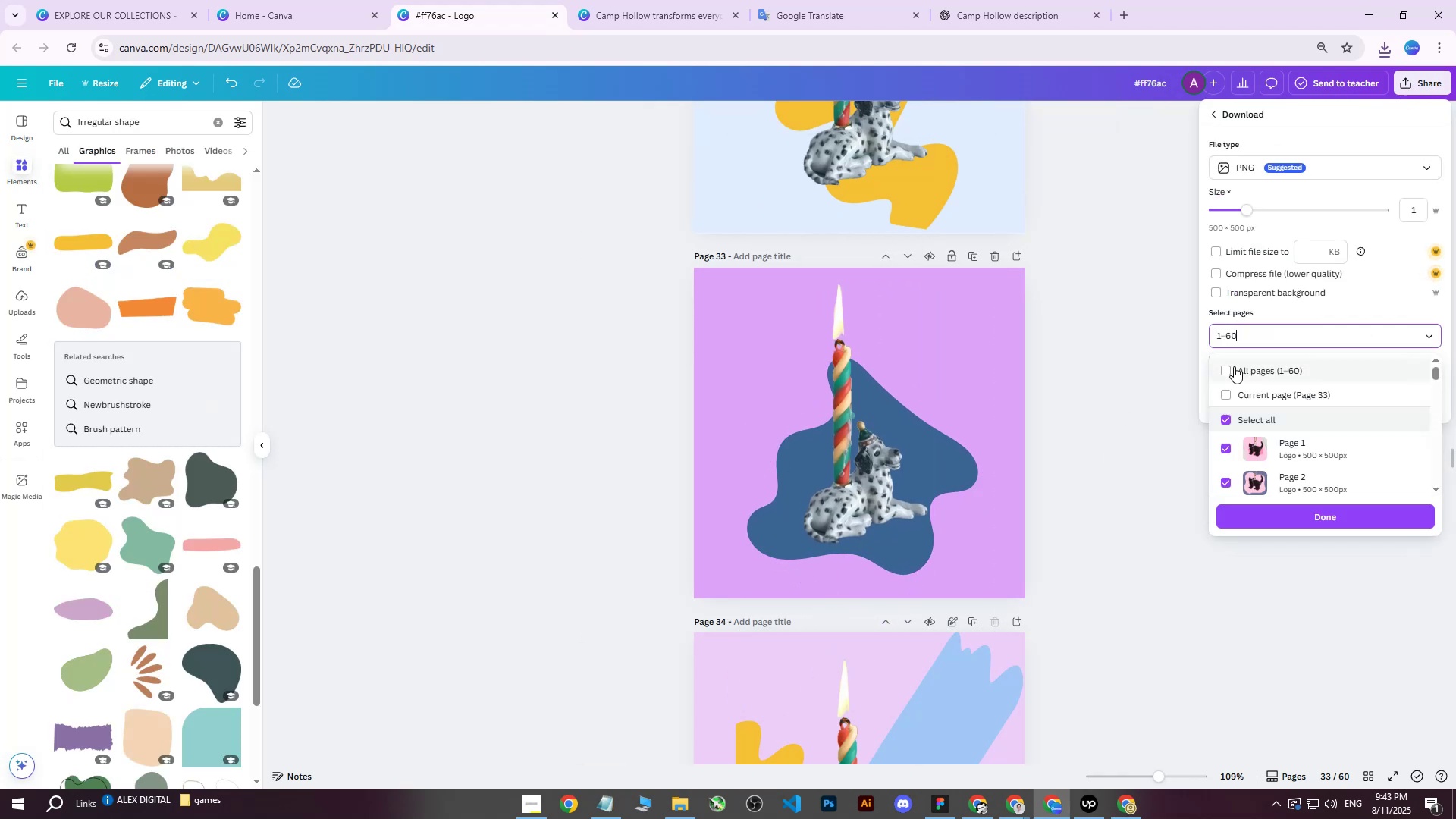 
triple_click([1234, 367])
 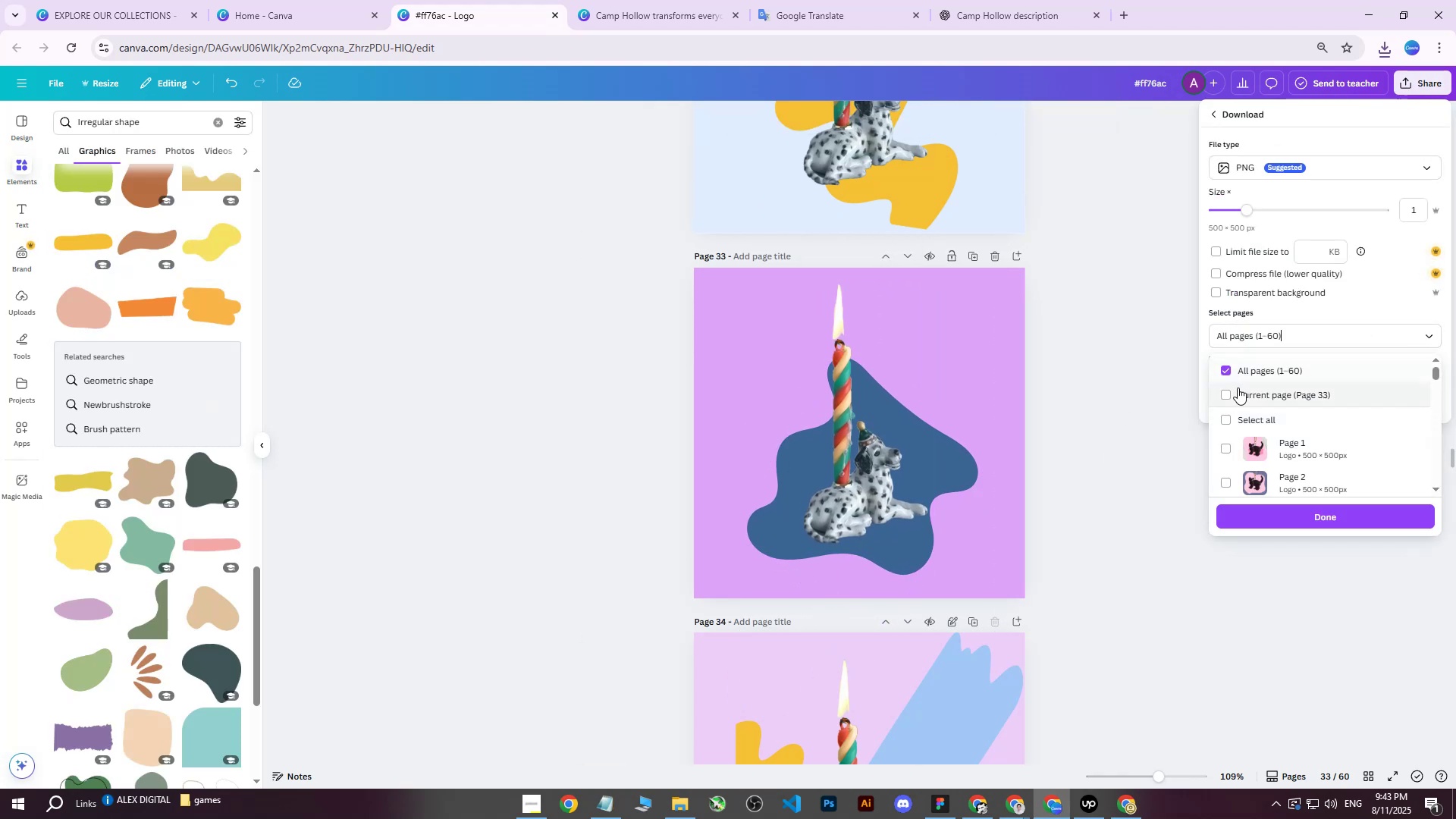 
triple_click([1238, 388])
 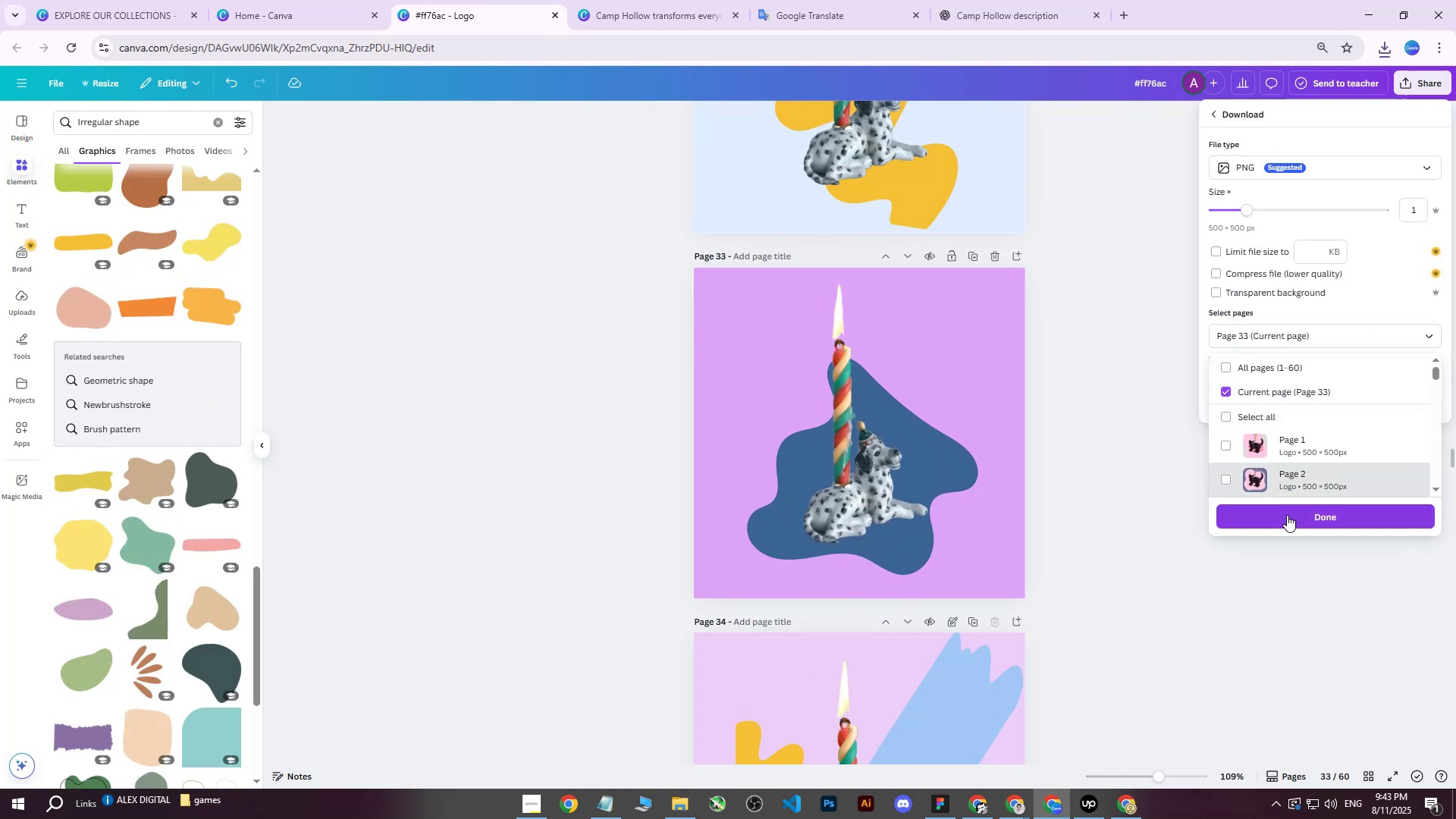 
left_click([1286, 517])
 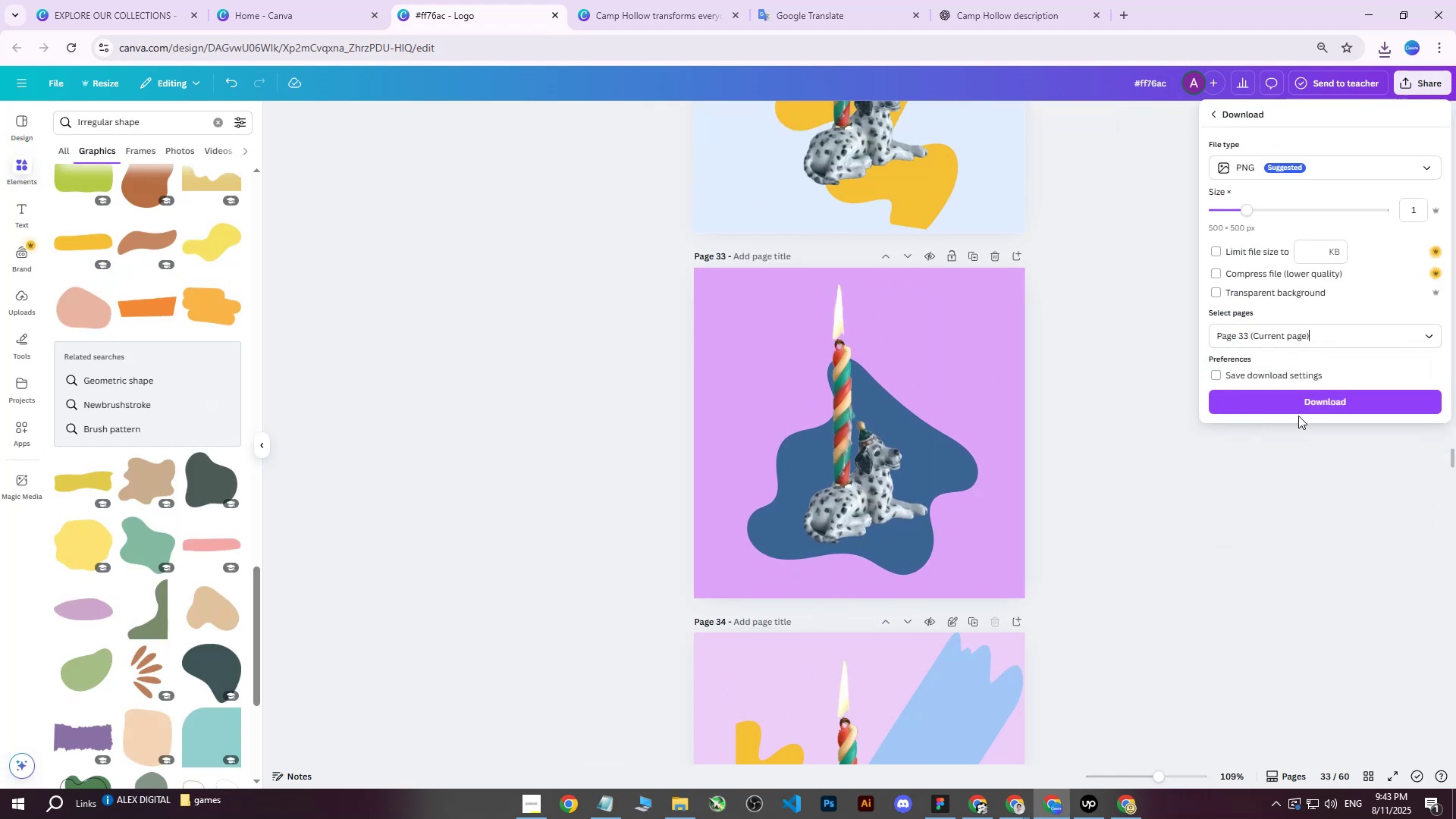 
double_click([1300, 408])
 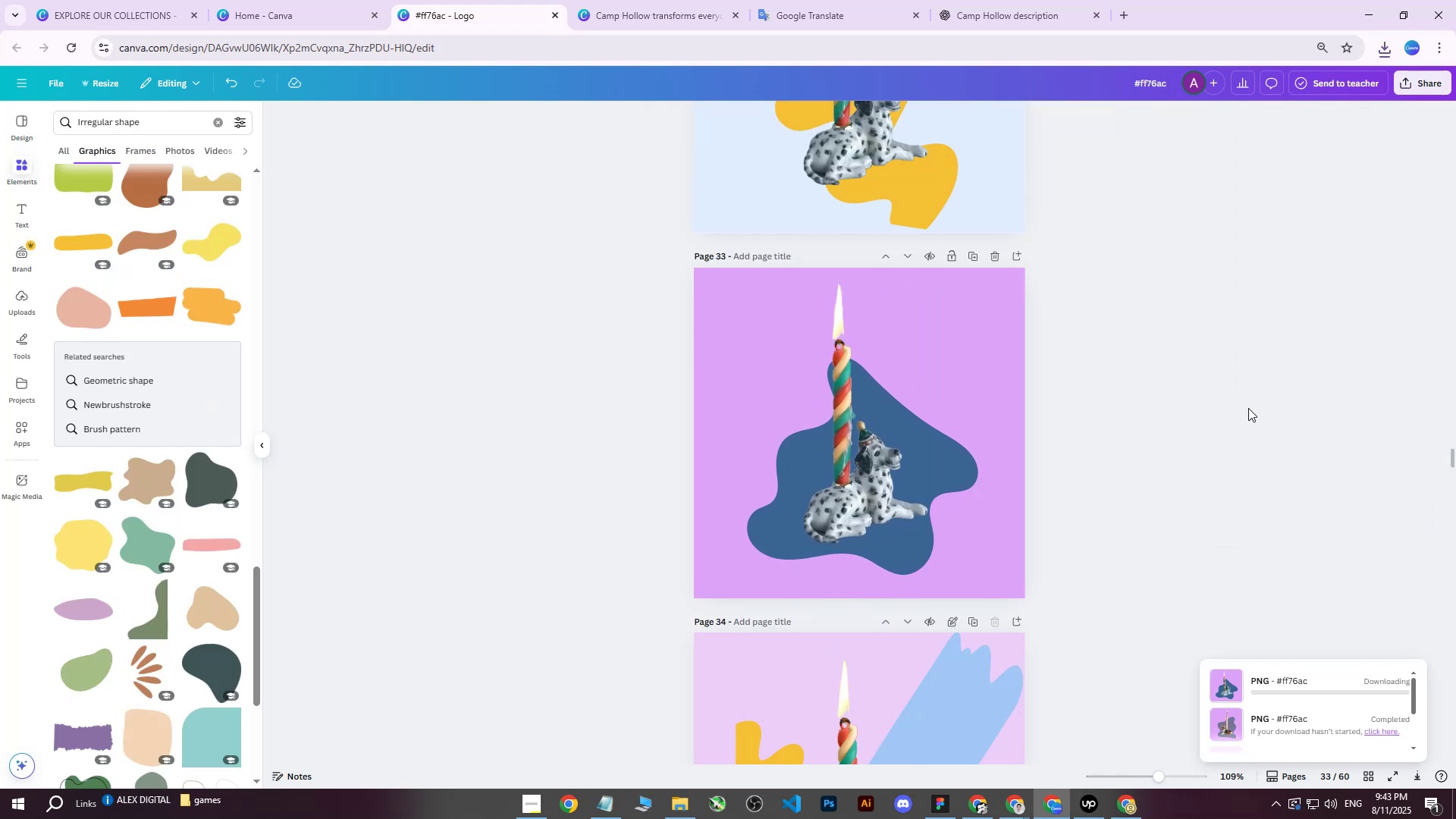 
scroll: coordinate [1179, 405], scroll_direction: down, amount: 6.0
 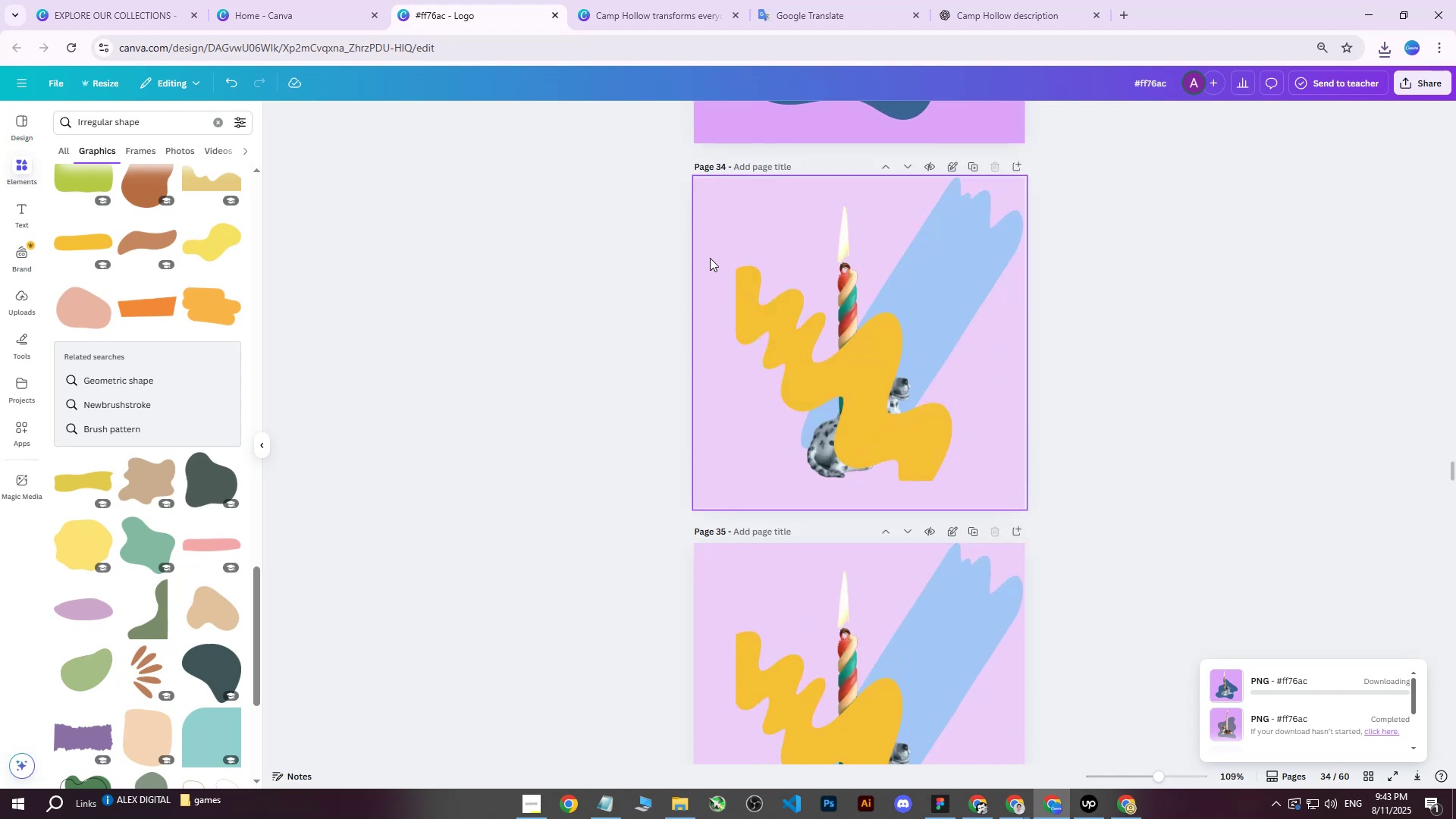 
left_click([704, 243])
 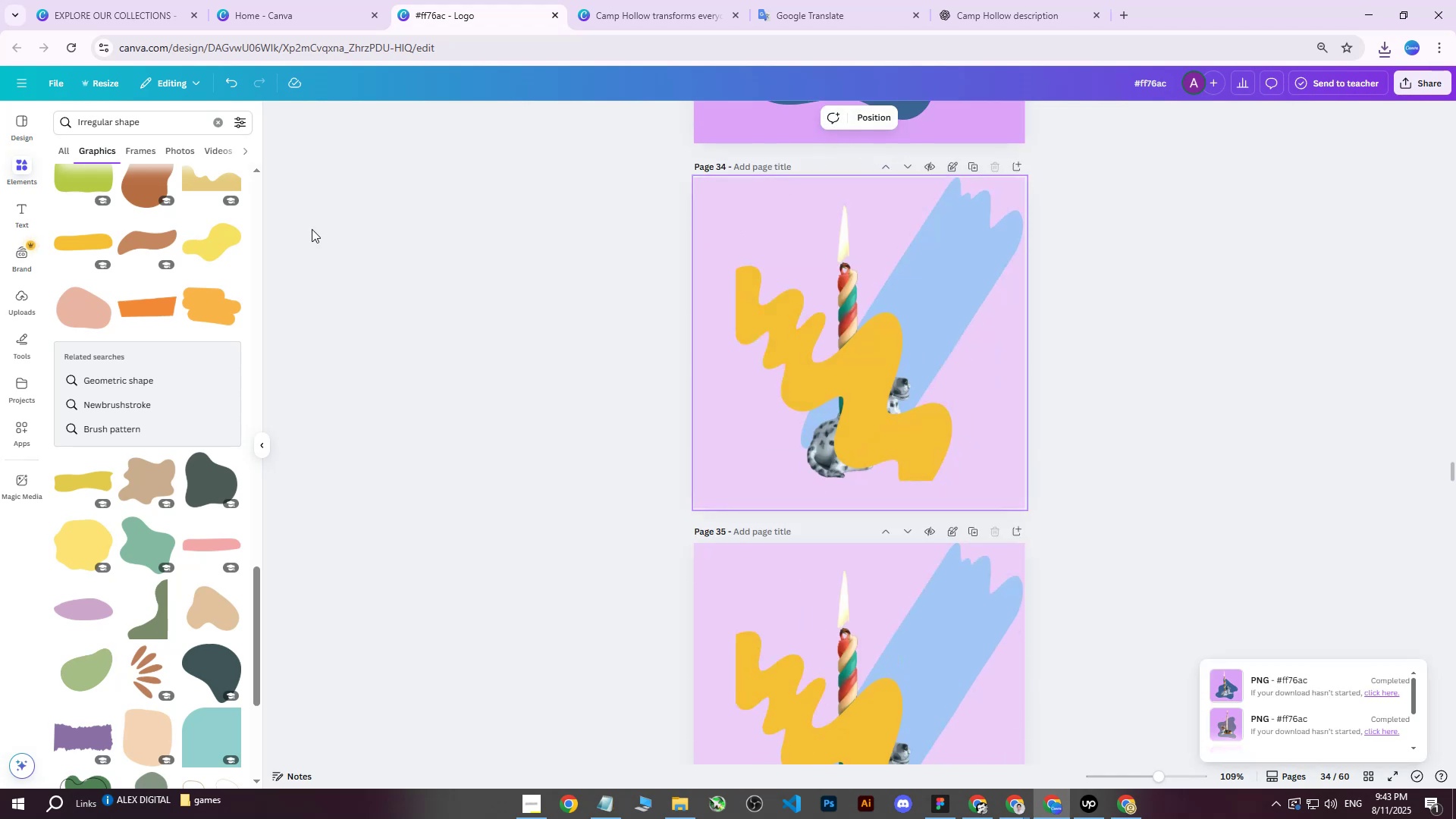 
scroll: coordinate [207, 161], scroll_direction: up, amount: 1.0
 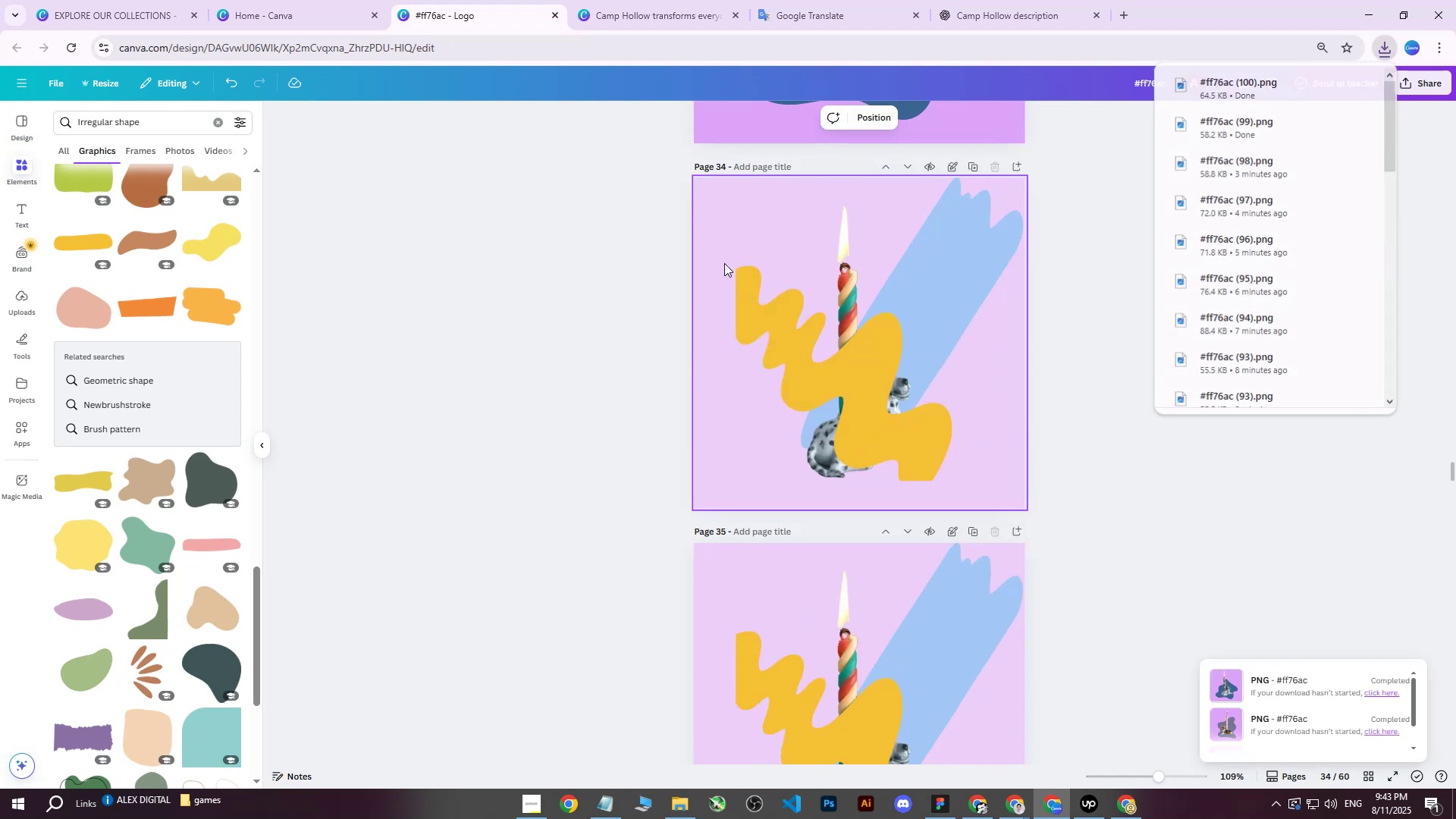 
double_click([510, 332])
 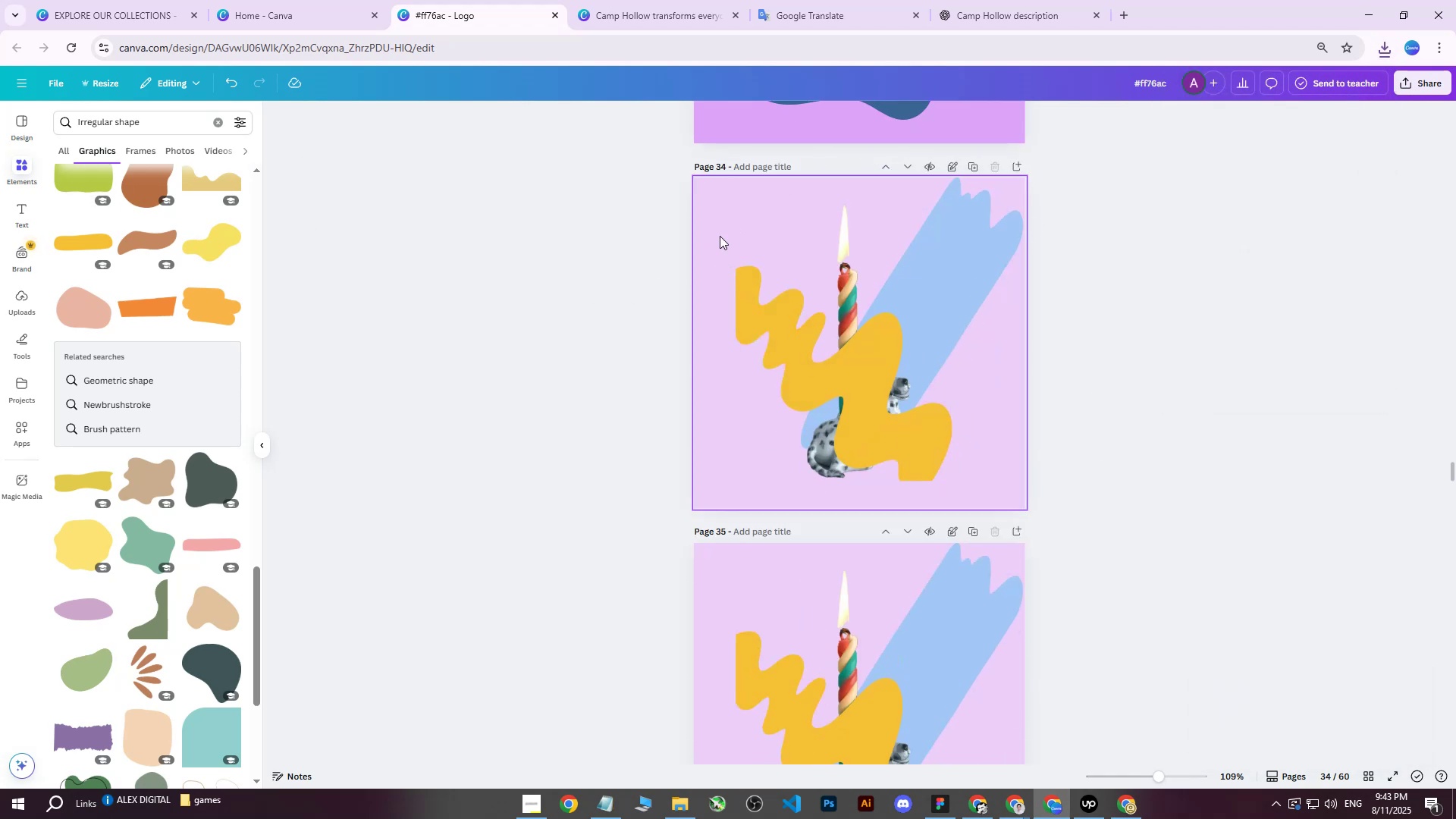 
triple_click([720, 235])
 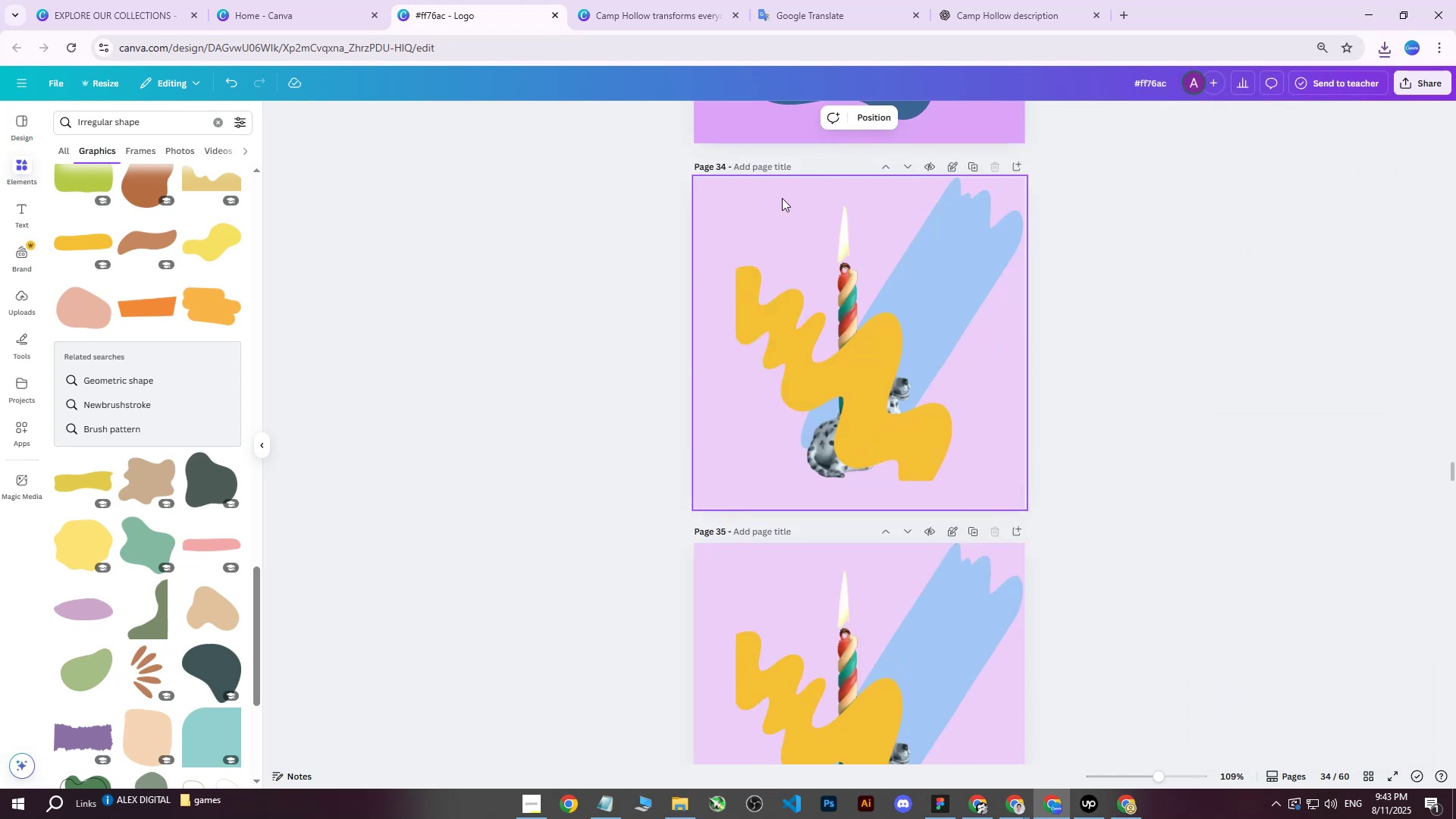 
scroll: coordinate [914, 246], scroll_direction: up, amount: 3.0
 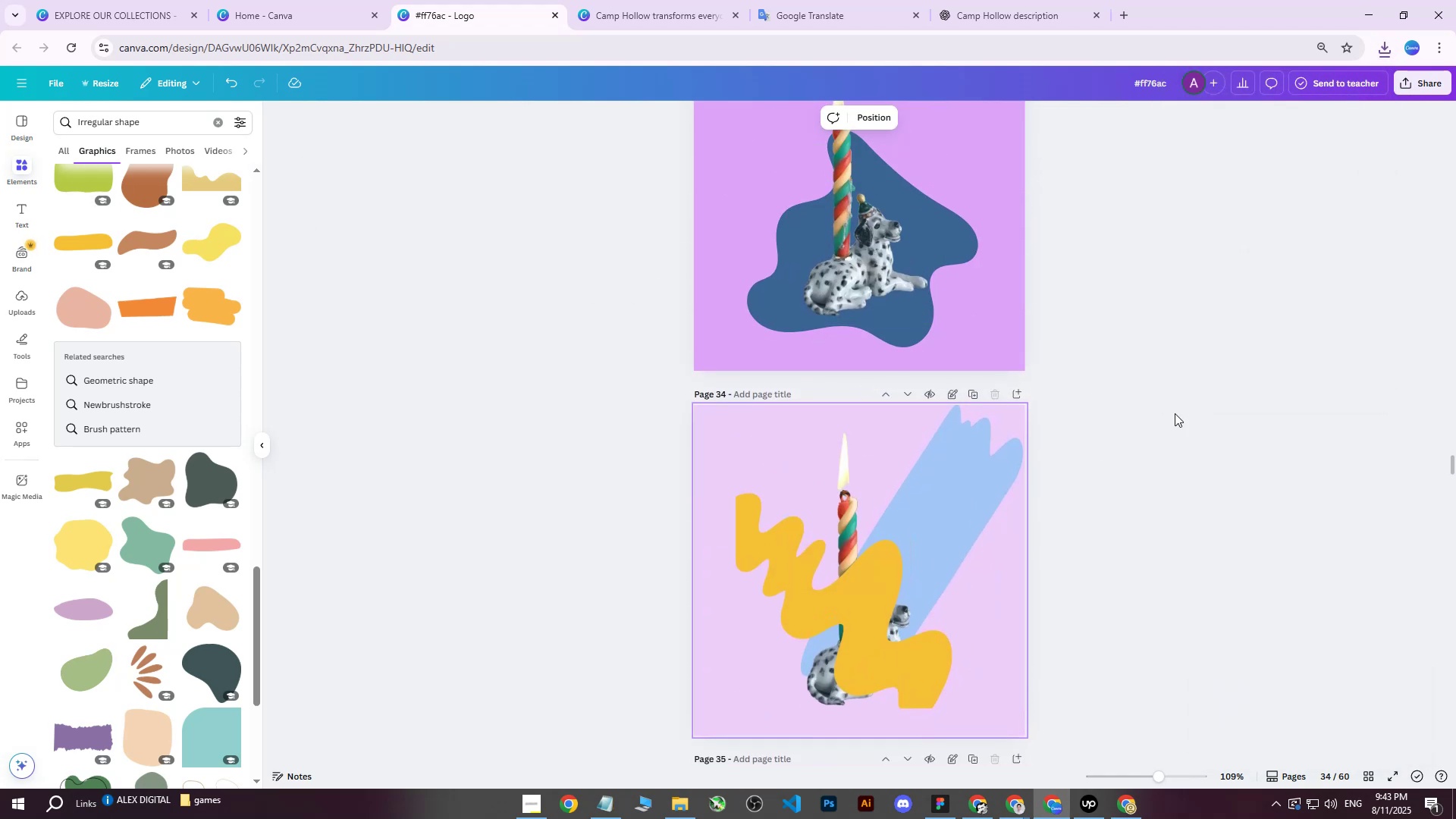 
left_click([1206, 425])
 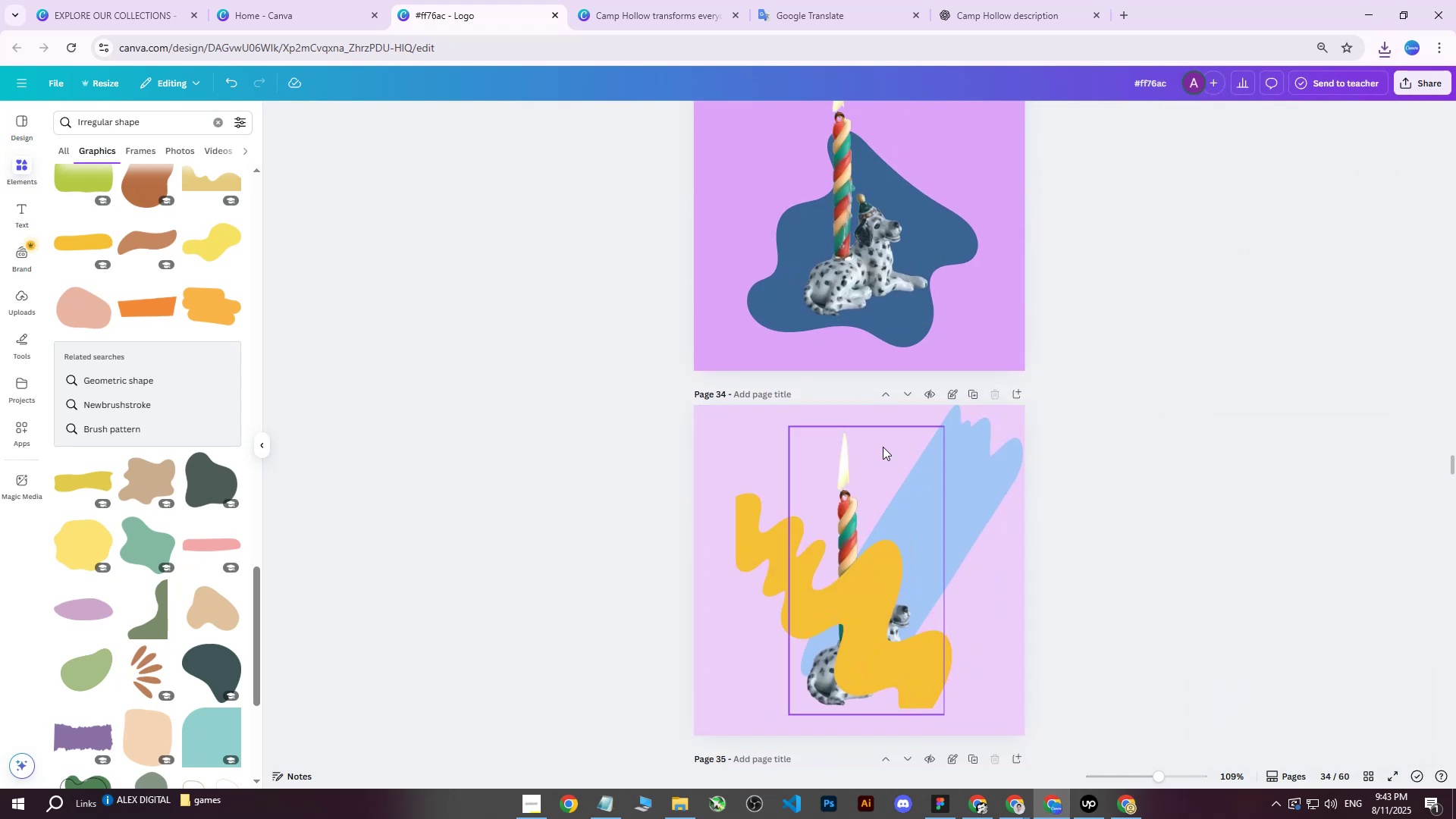 
scroll: coordinate [928, 434], scroll_direction: down, amount: 5.0
 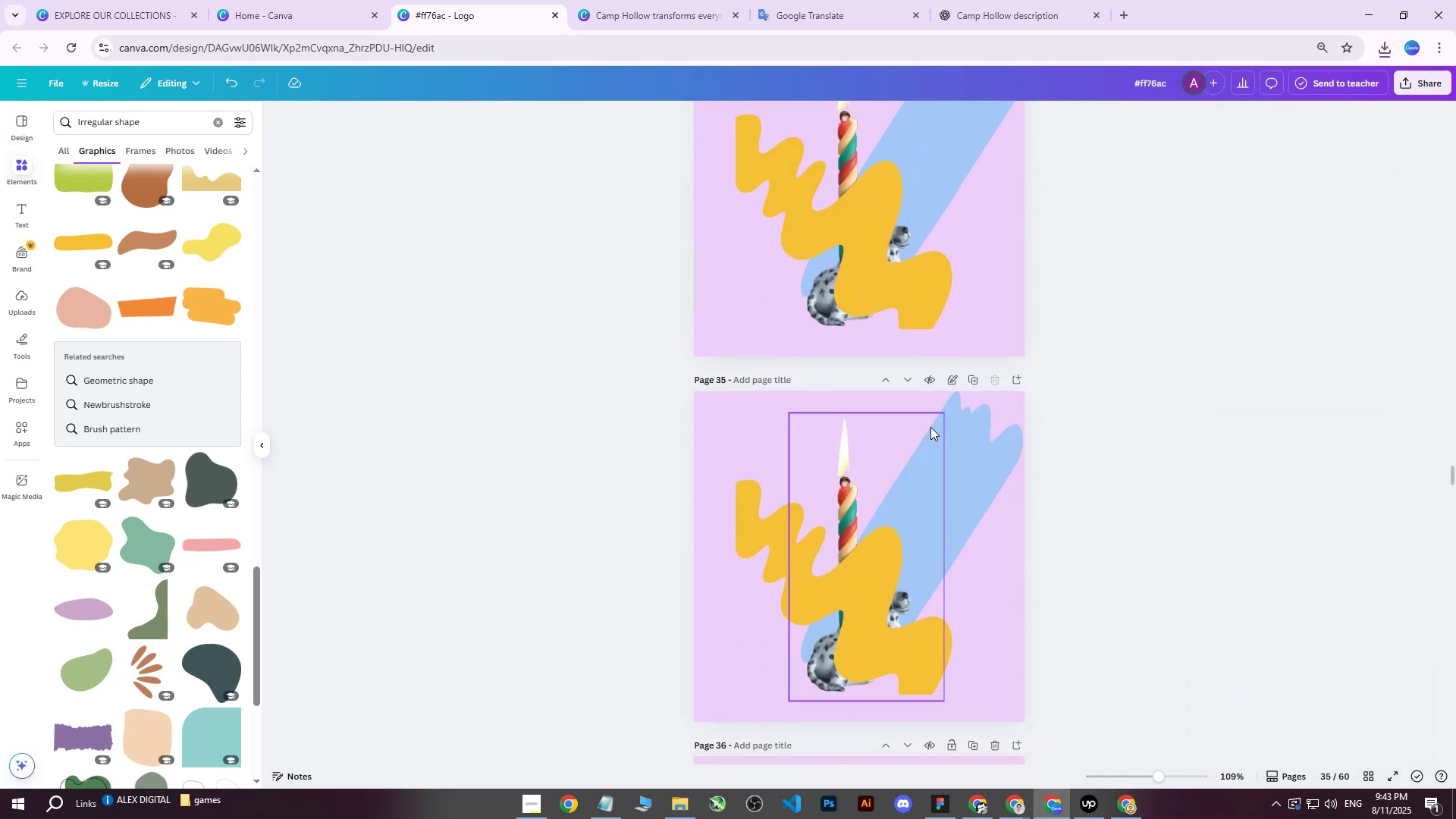 
scroll: coordinate [920, 427], scroll_direction: up, amount: 1.0
 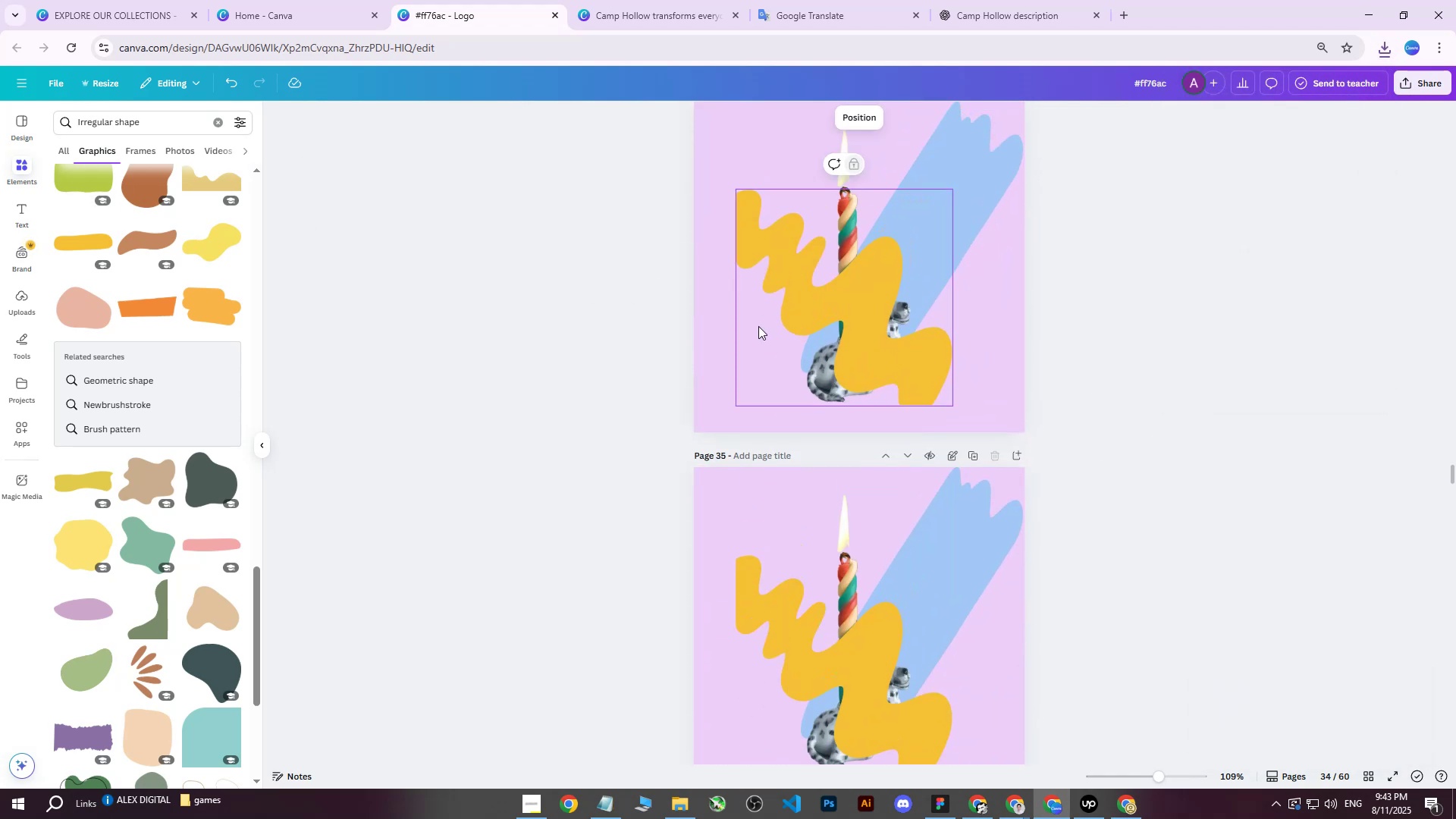 
double_click([716, 303])
 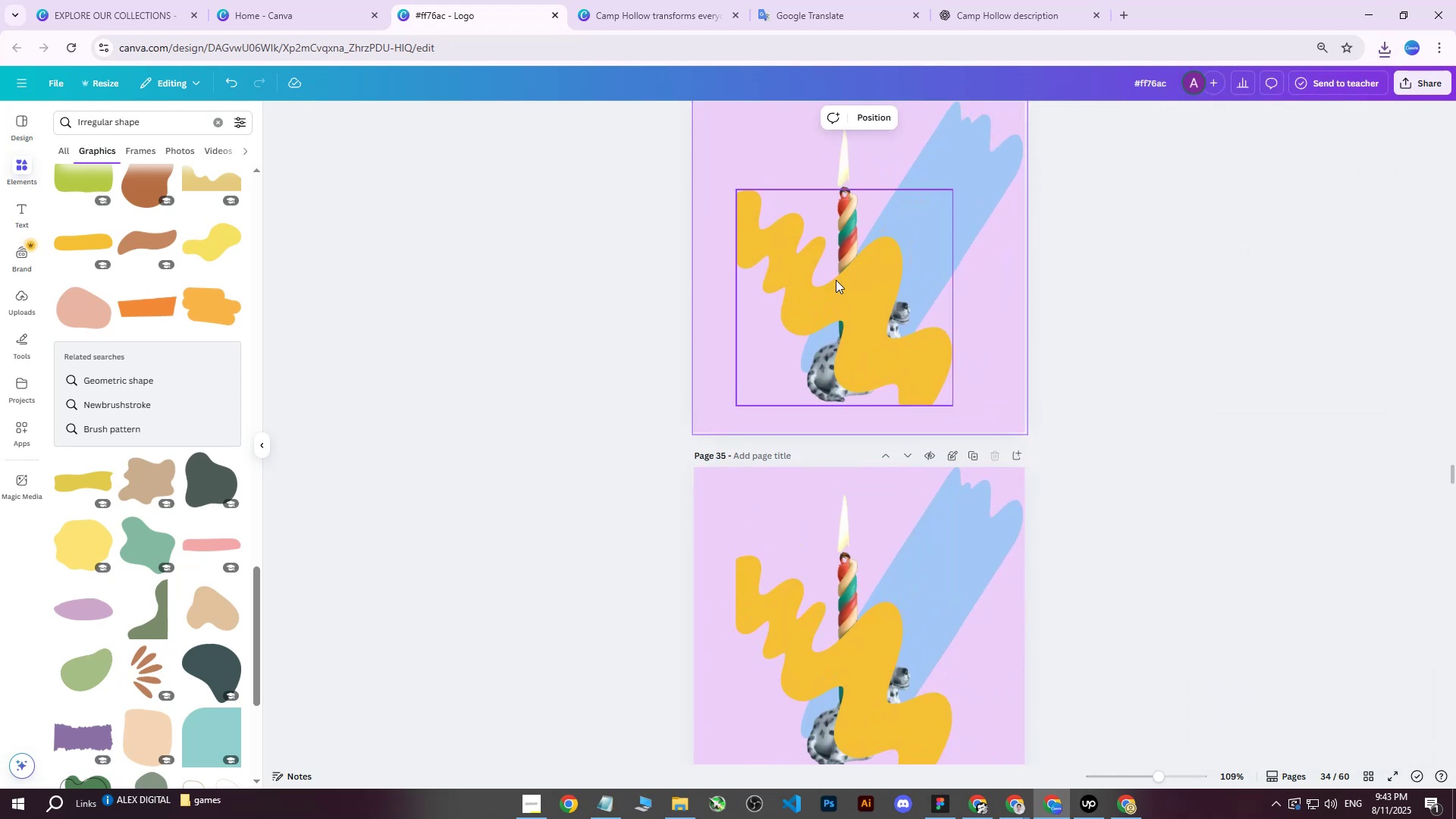 
scroll: coordinate [946, 300], scroll_direction: up, amount: 2.0
 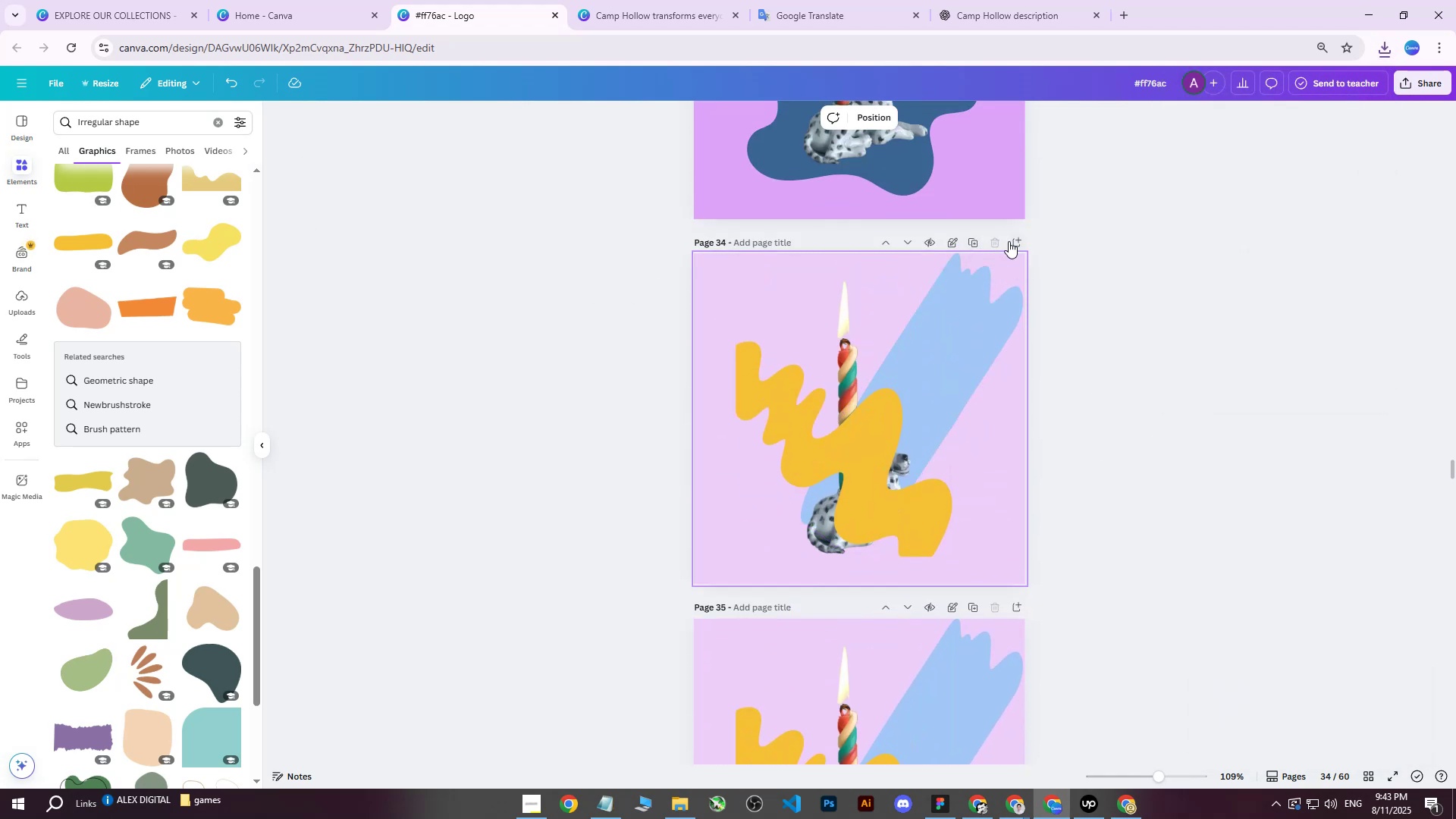 
left_click([994, 243])
 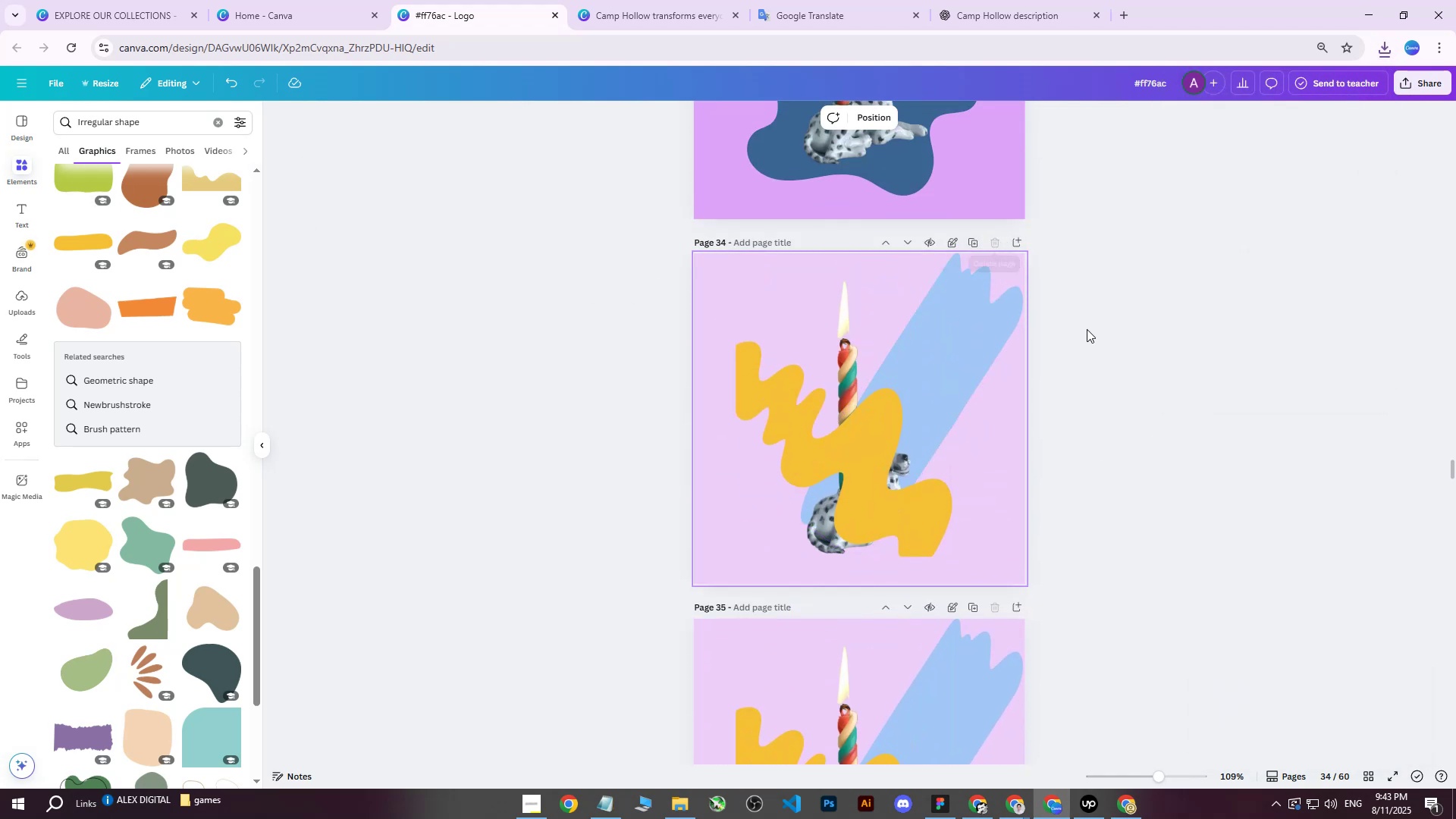 
scroll: coordinate [792, 388], scroll_direction: down, amount: 9.0
 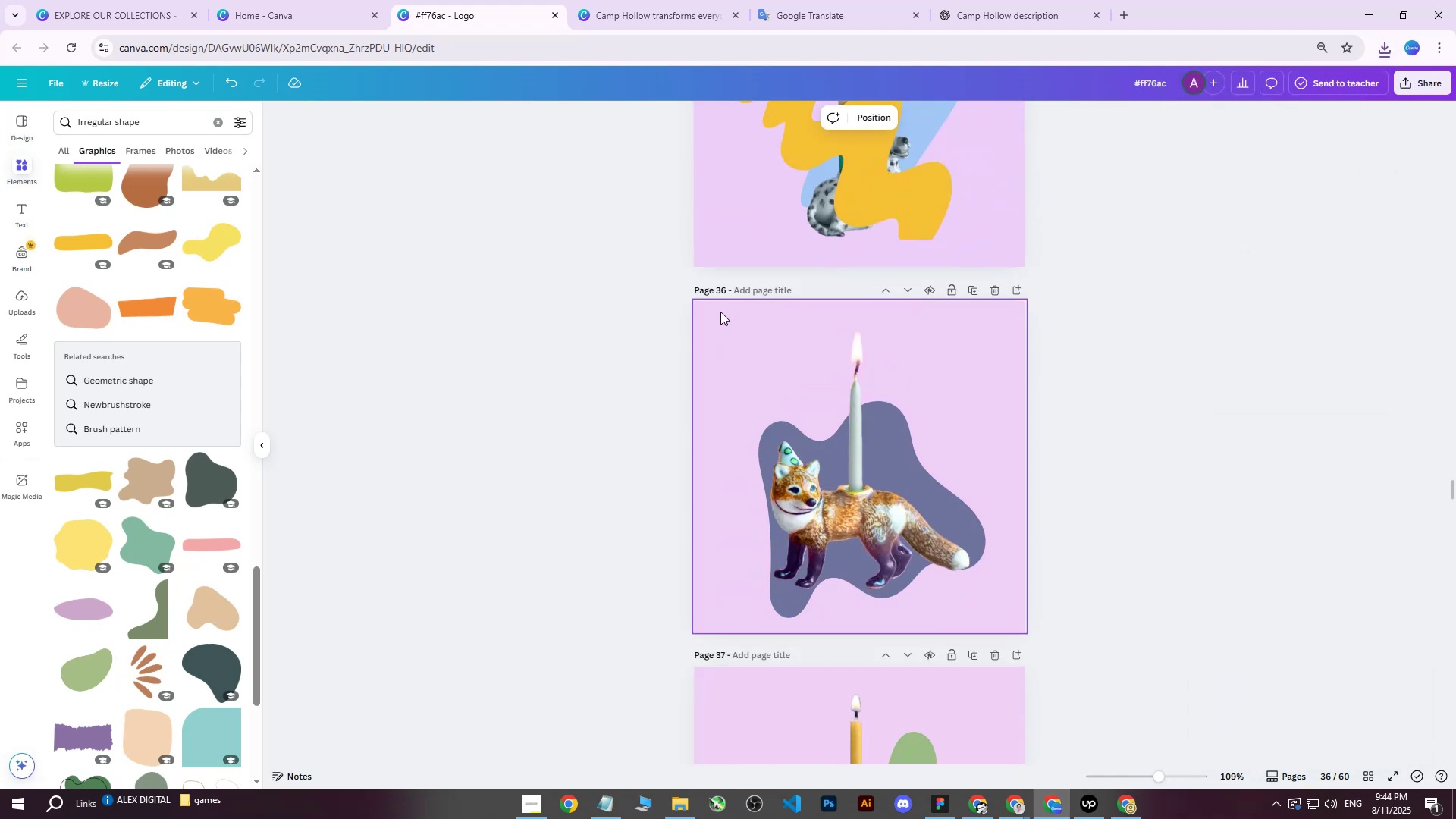 
left_click([720, 312])
 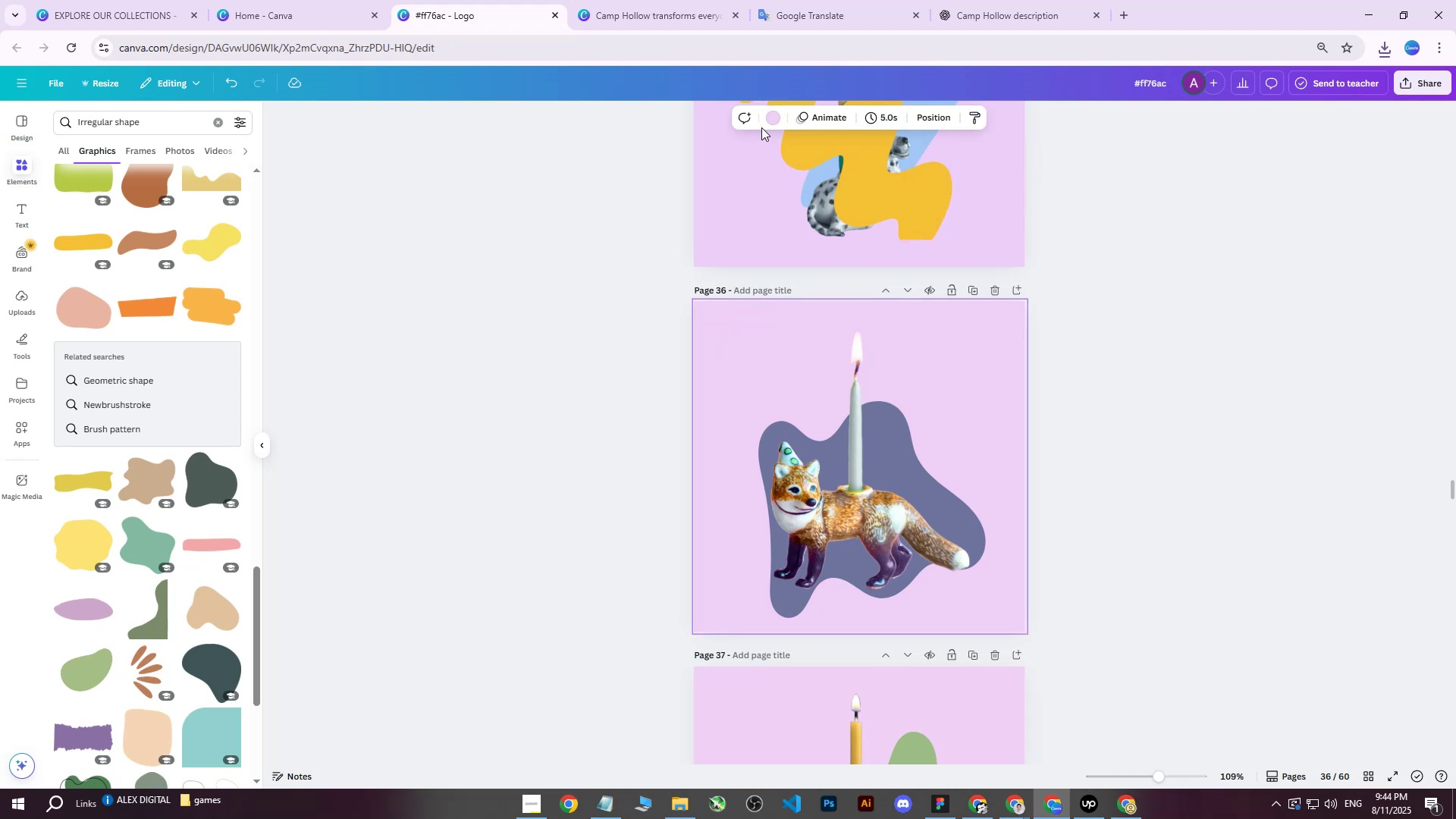 
left_click([772, 117])
 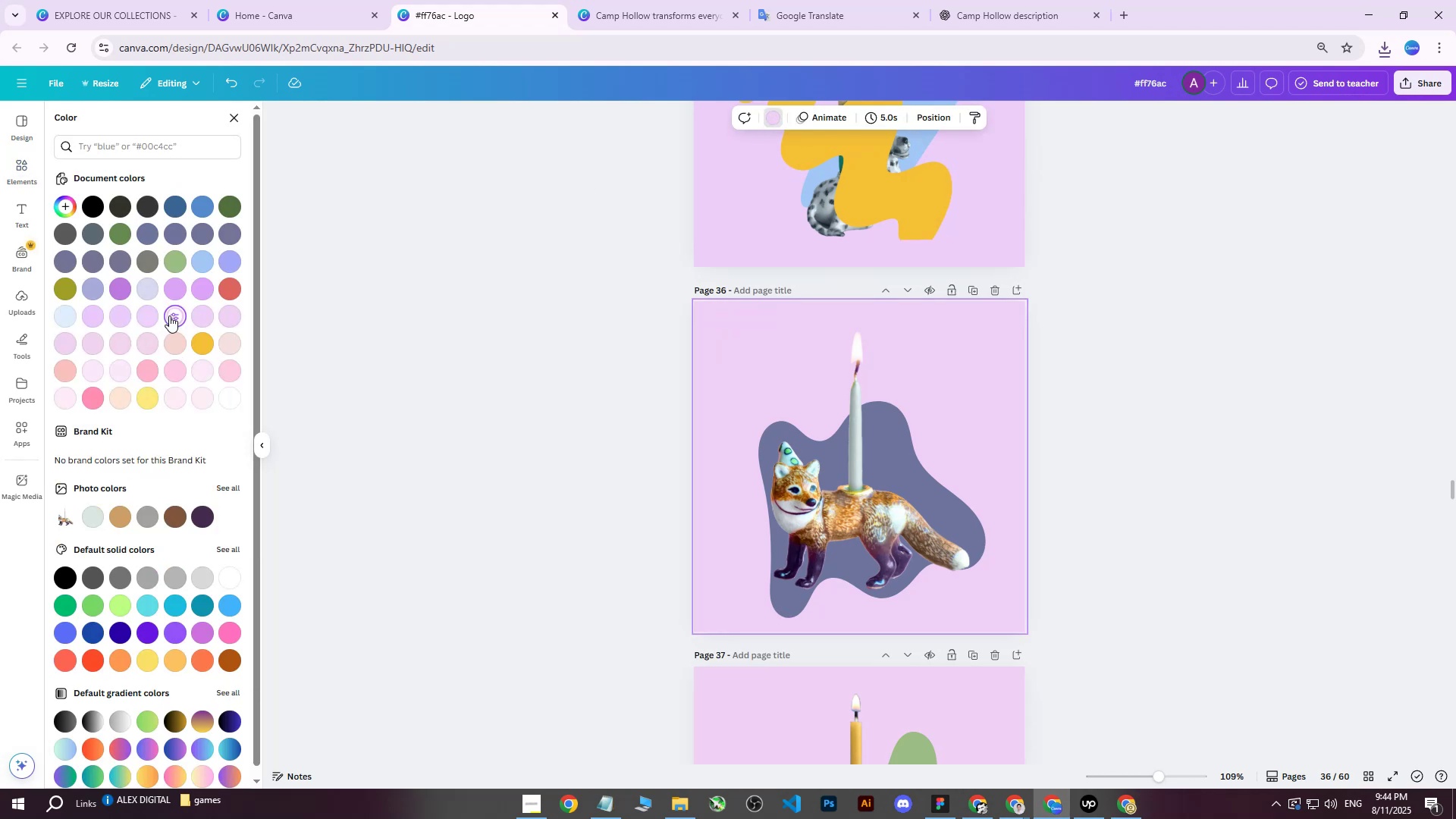 
double_click([179, 322])
 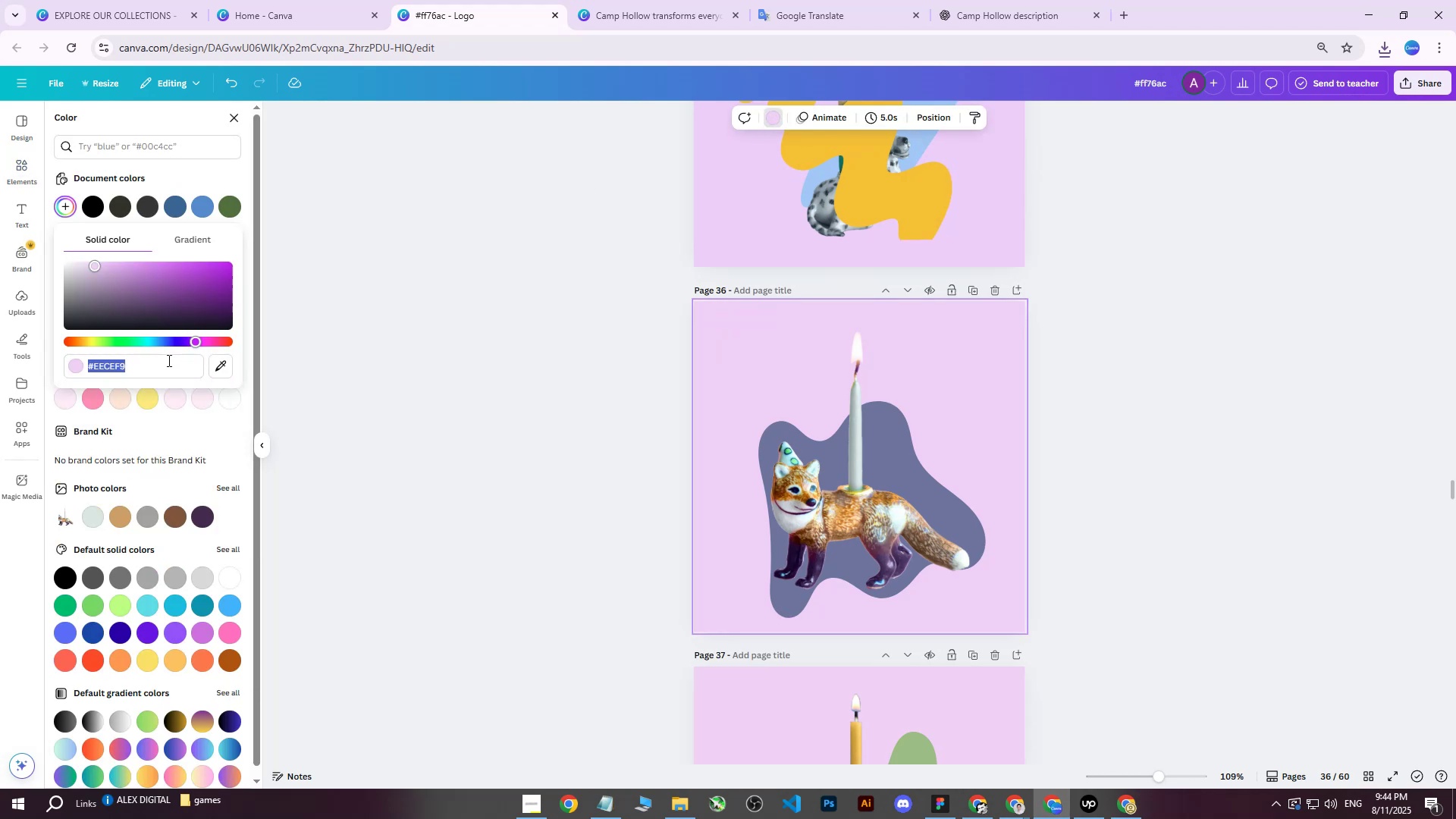 
left_click_drag(start_coordinate=[167, 361], to_coordinate=[74, 361])
 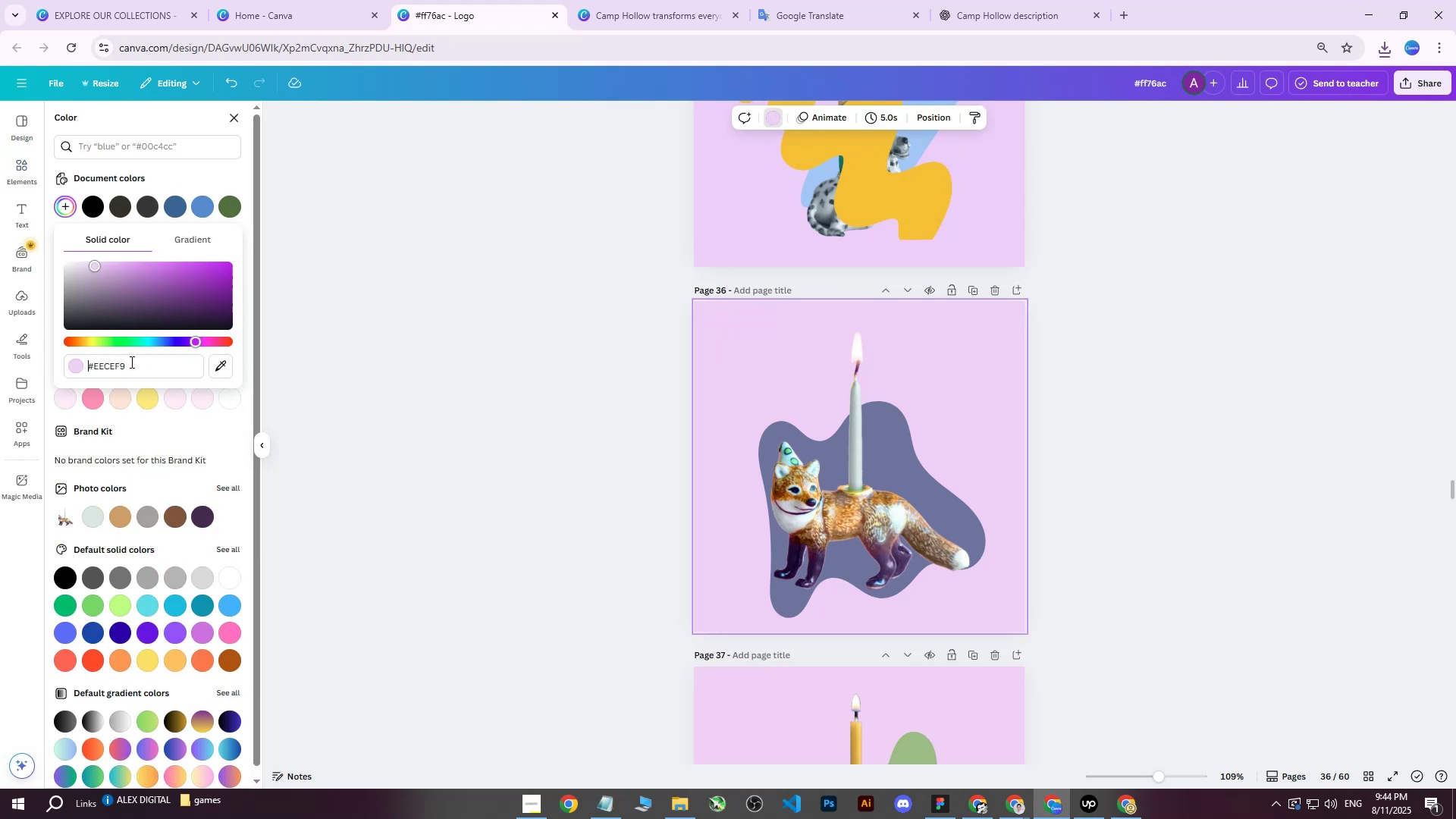 
left_click_drag(start_coordinate=[136, 362], to_coordinate=[33, 368])
 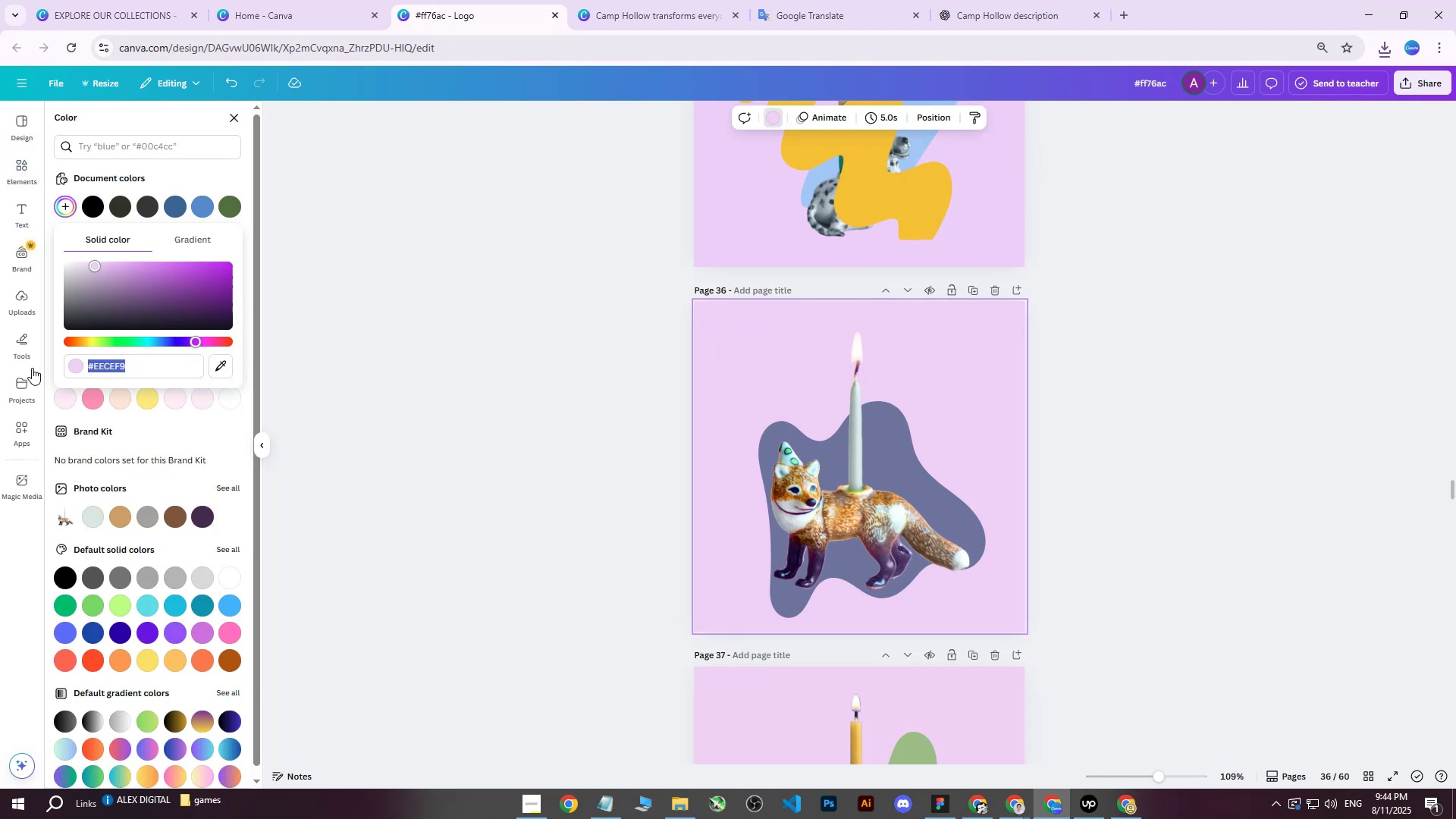 
key(Control+V)
 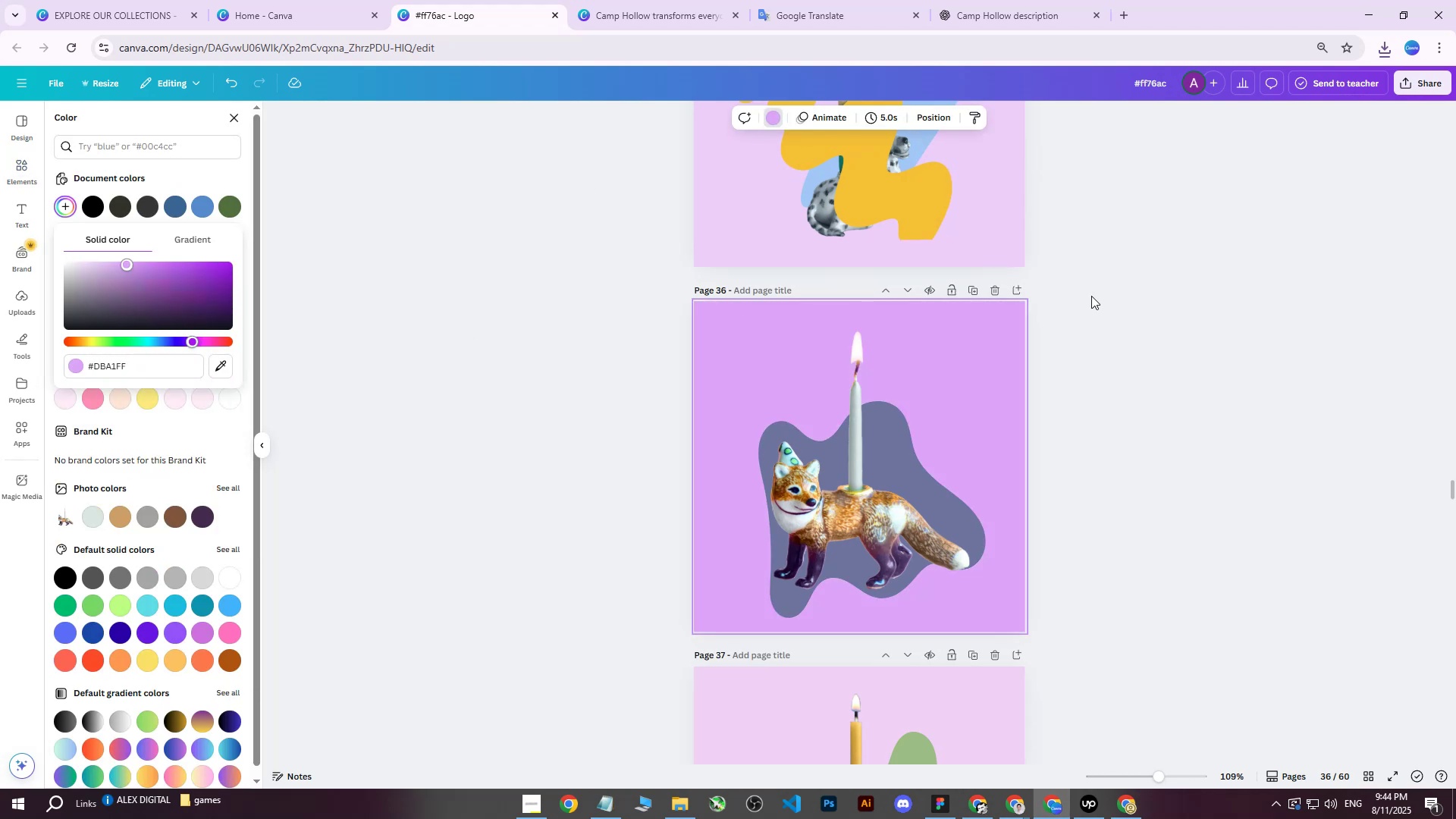 
left_click([1091, 296])
 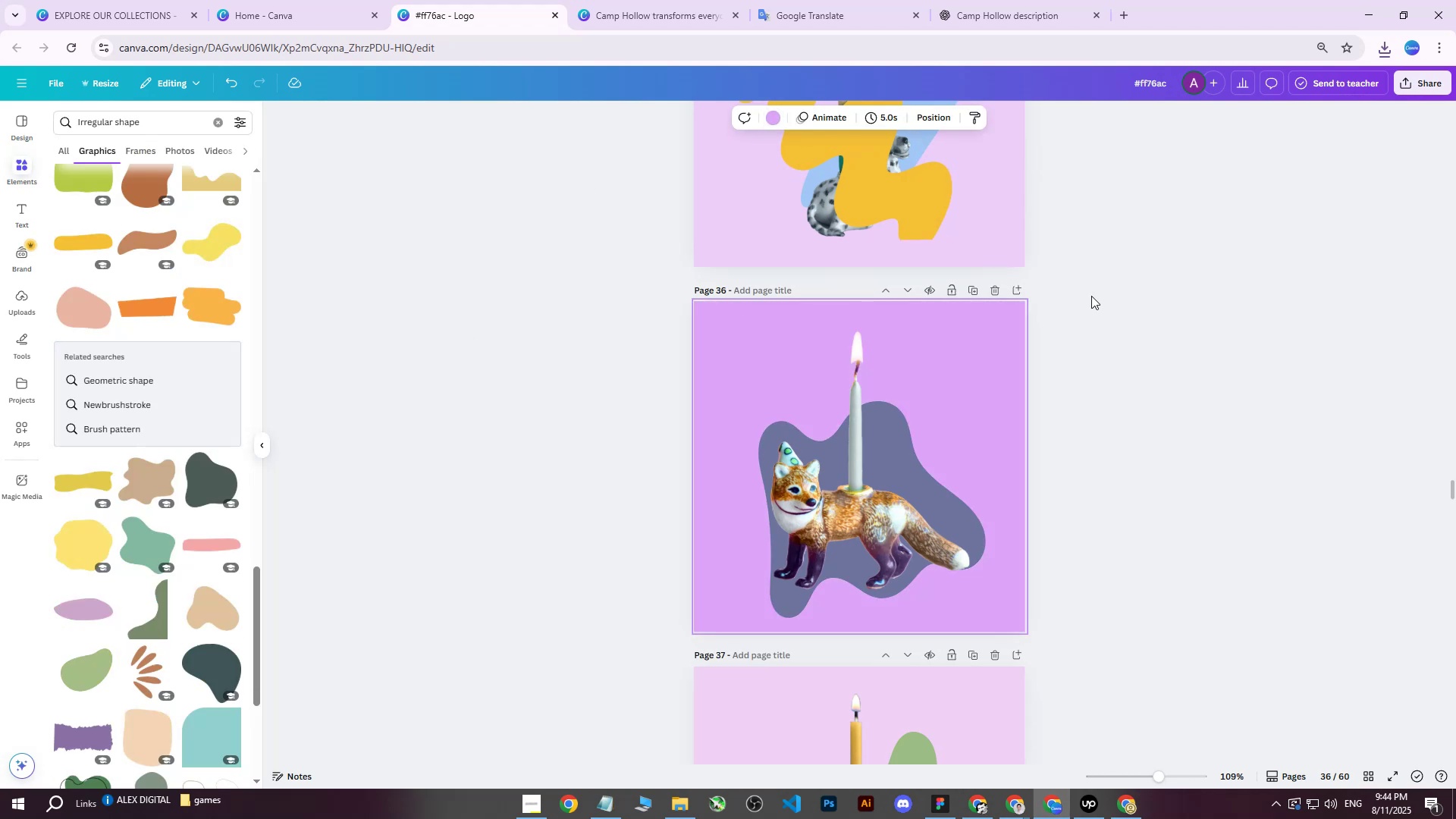 
left_click([1091, 296])
 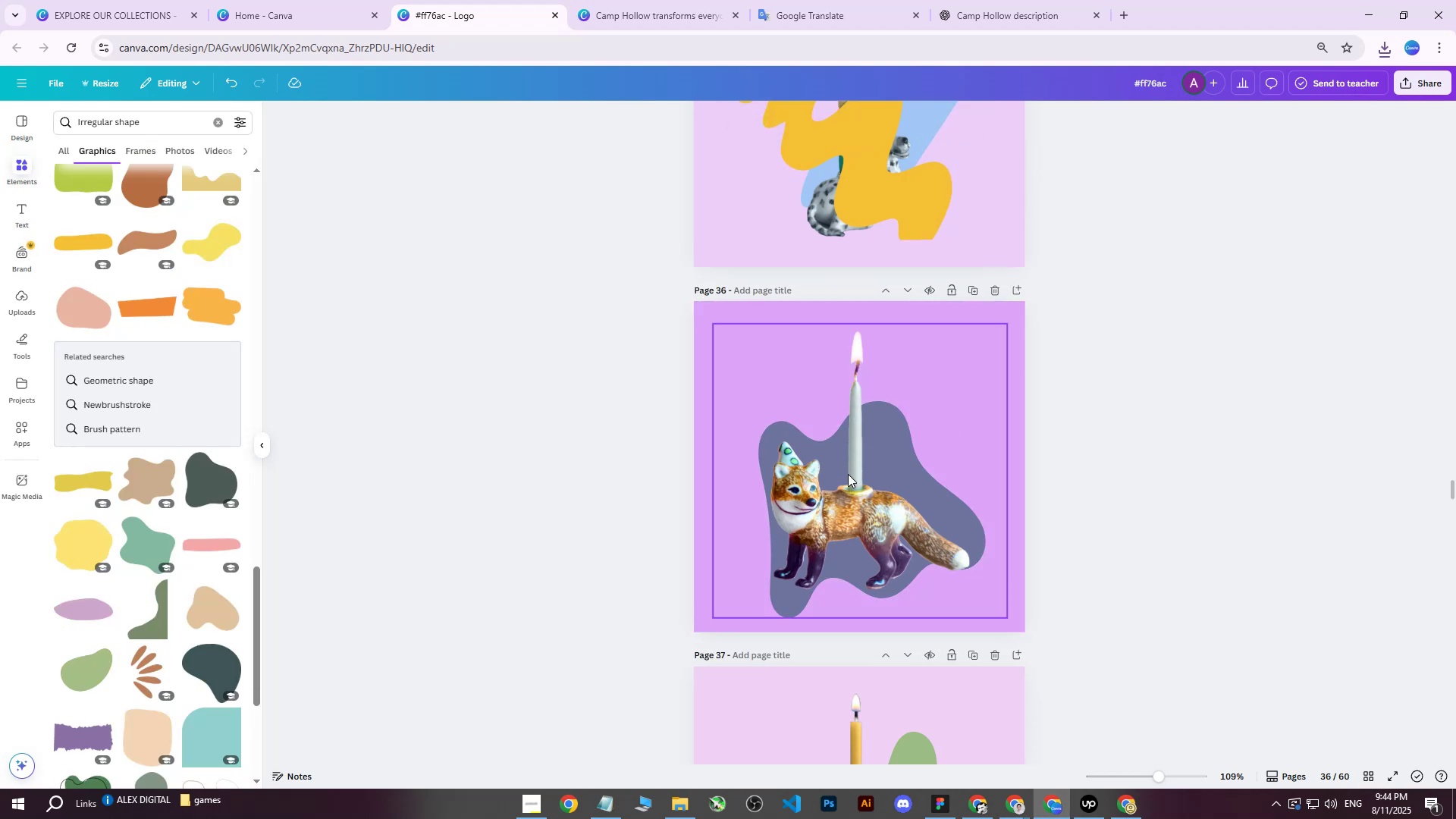 
left_click([853, 444])
 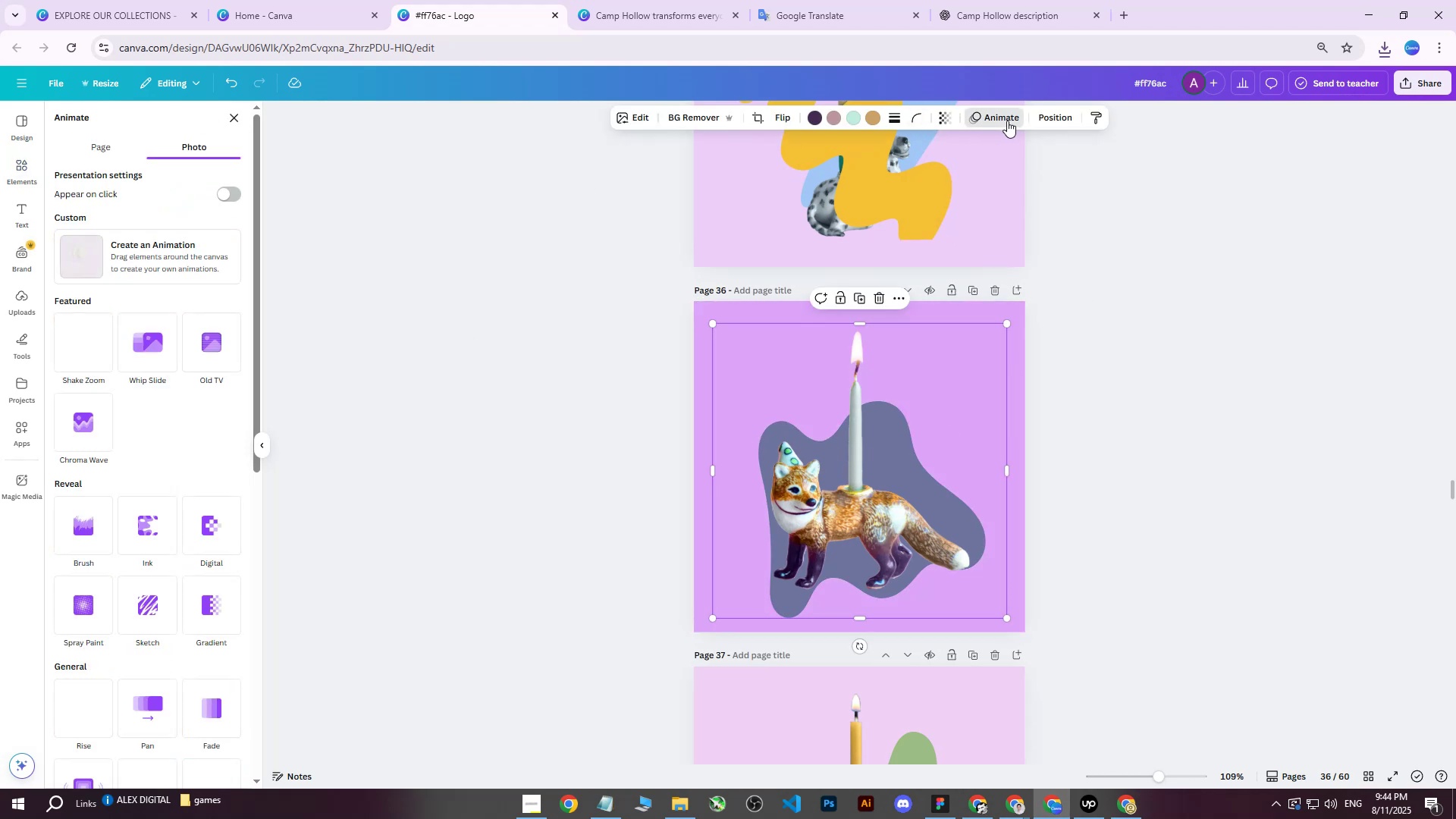 
double_click([1040, 121])
 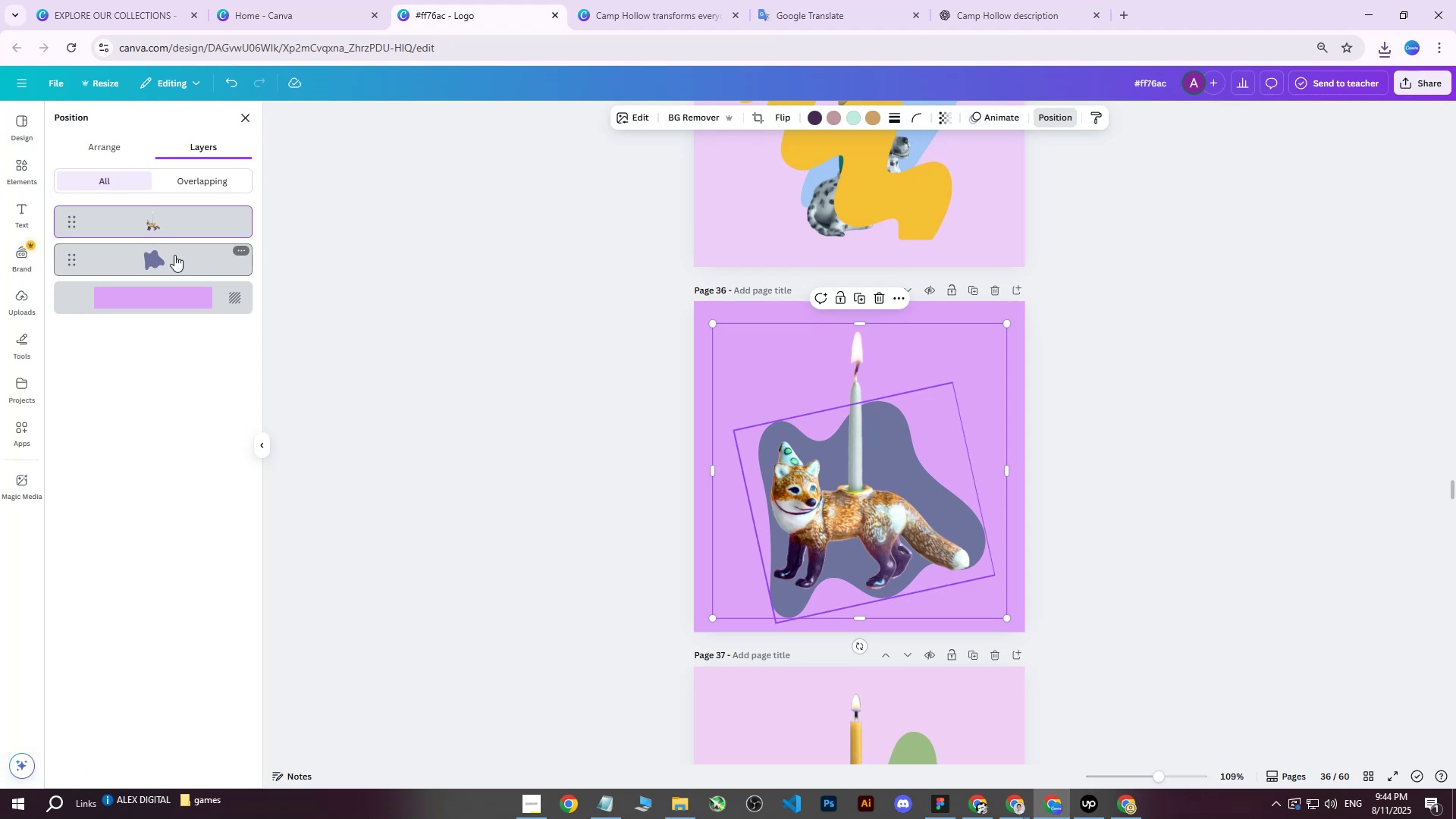 
left_click([155, 256])
 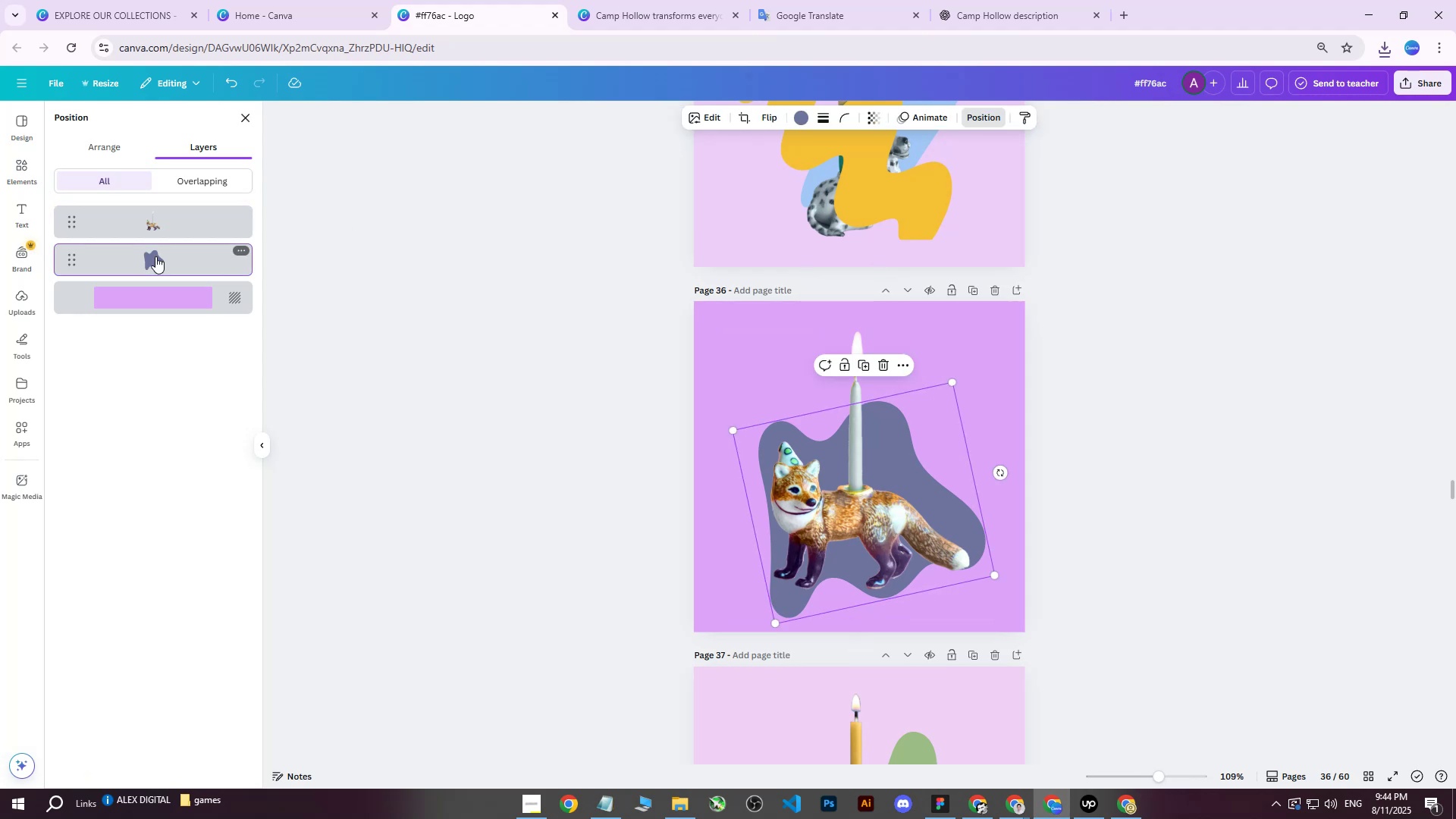 
hold_key(key=ShiftLeft, duration=0.66)
left_click([171, 221])
 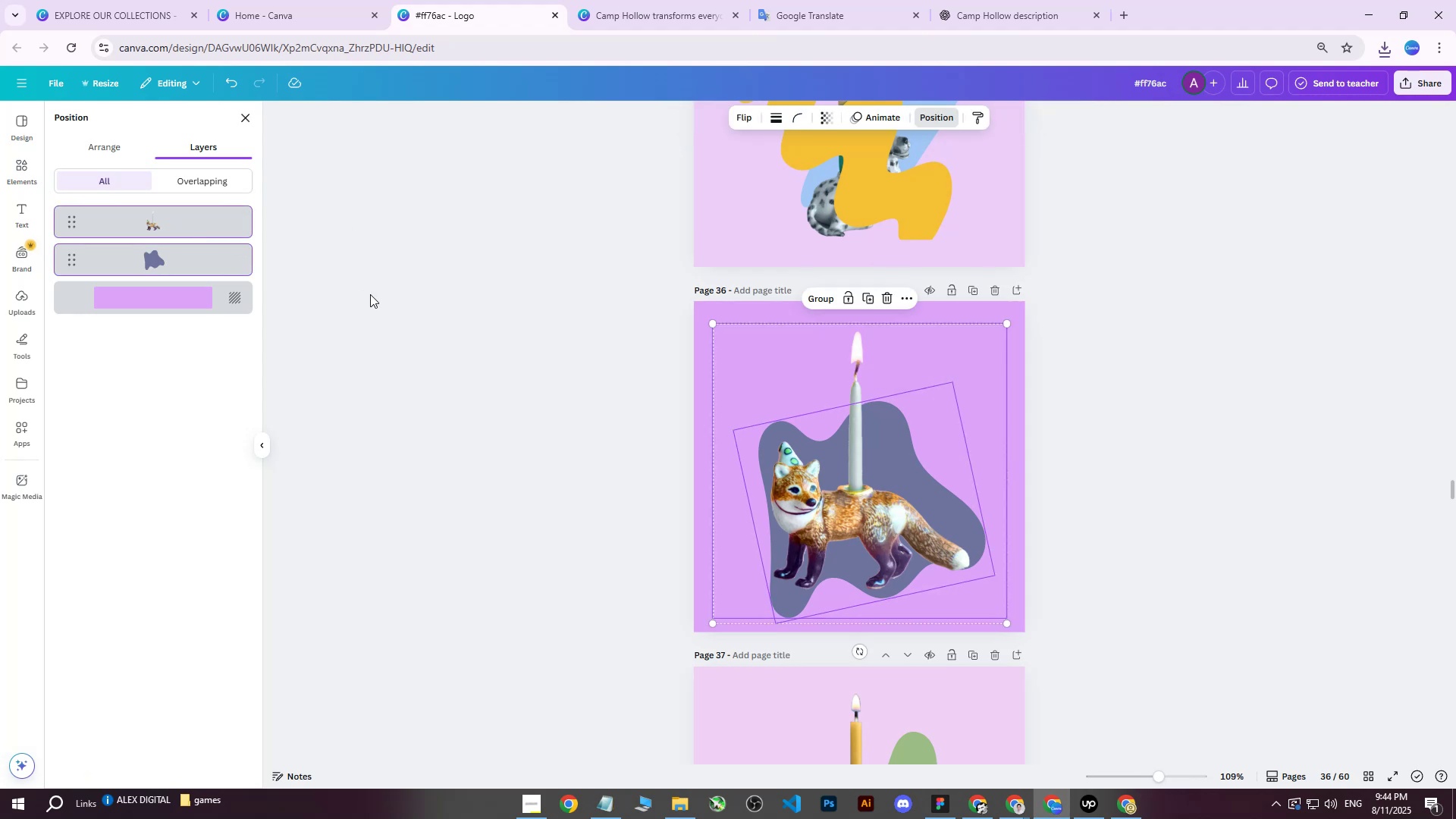 
key(ArrowUp)
 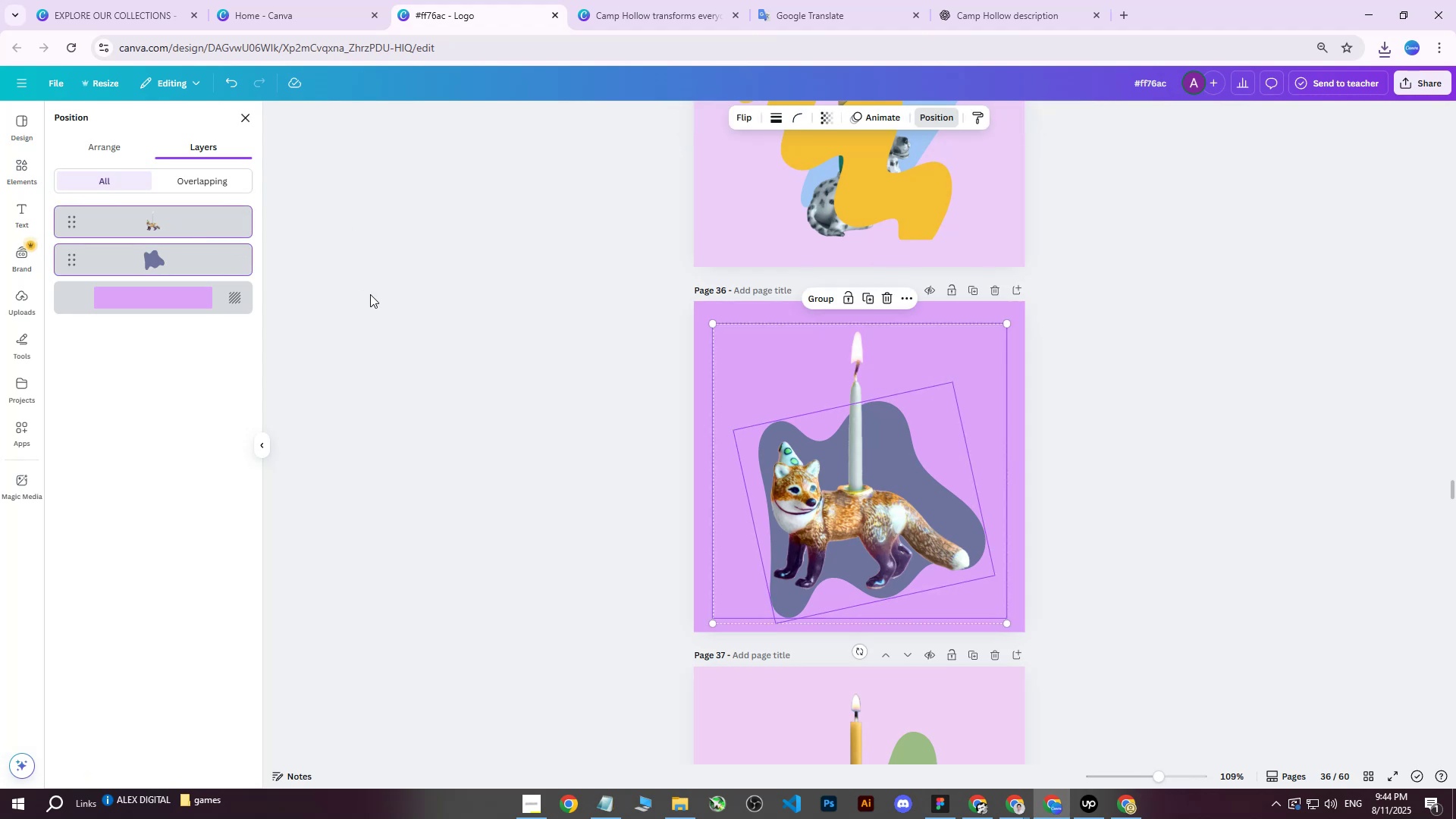 
key(ArrowUp)
 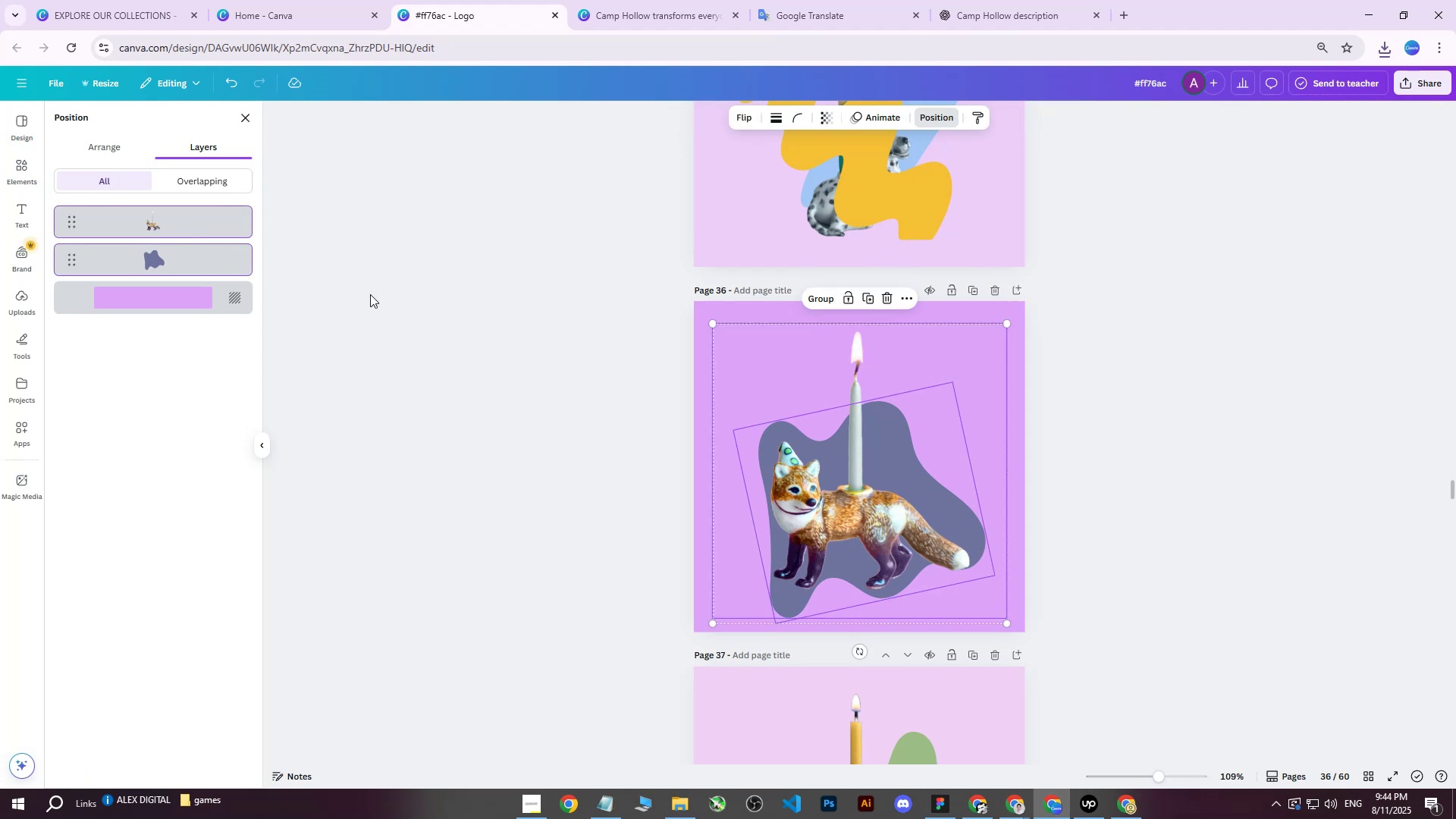 
key(ArrowUp)
 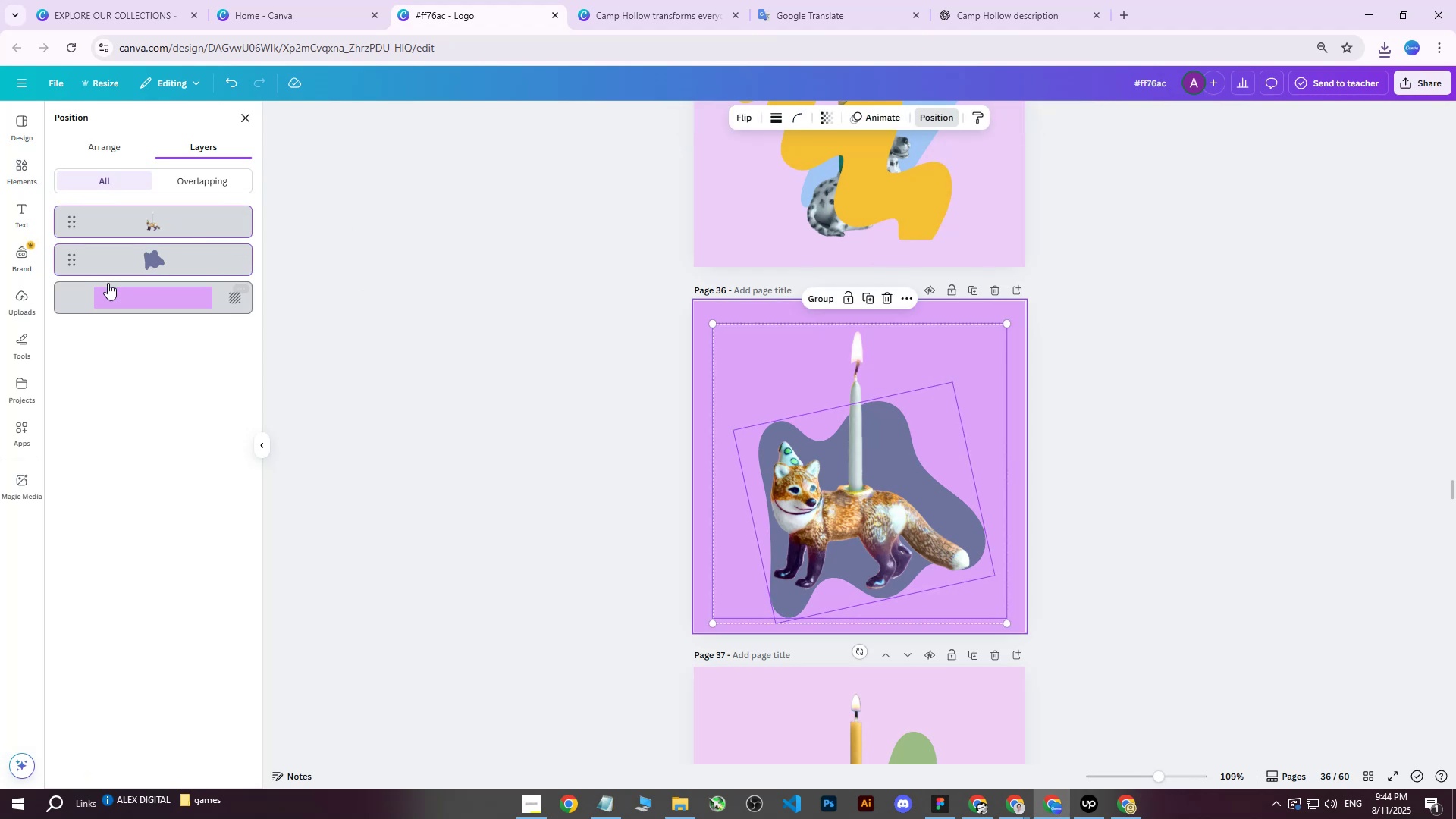 
double_click([127, 268])
 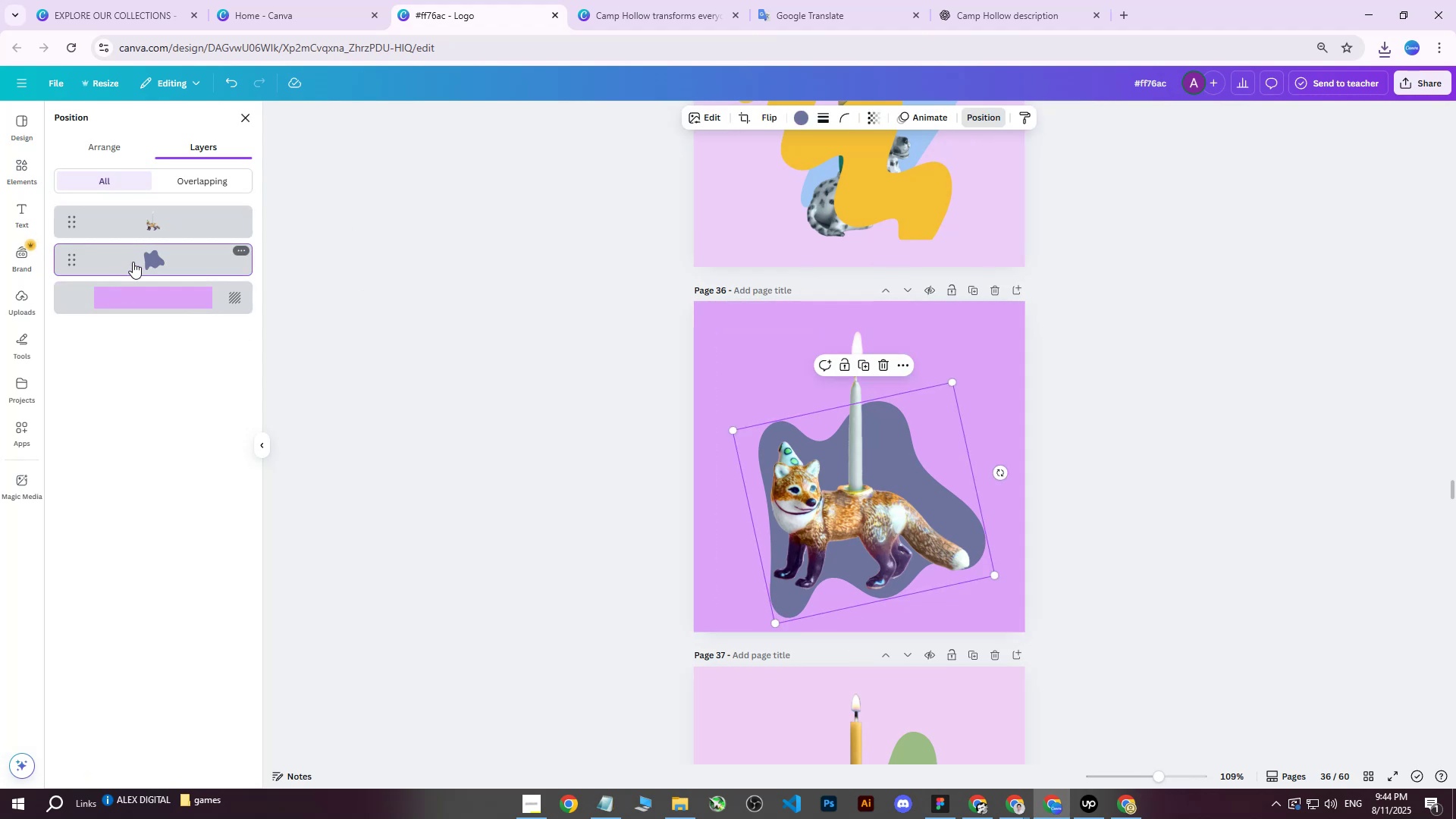 
hold_key(key=ShiftLeft, duration=0.49)
triple_click([158, 221])
 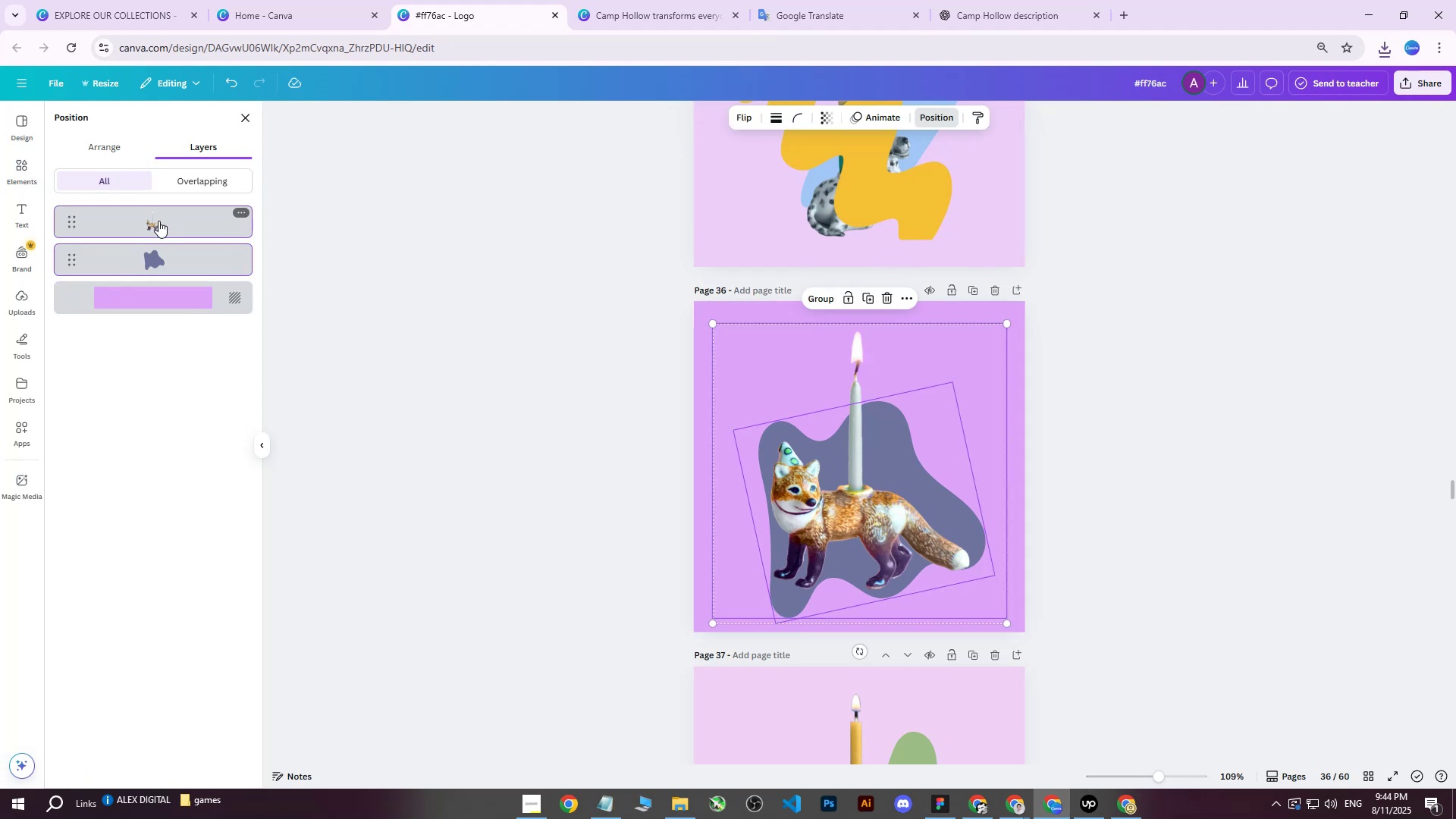 
key(ArrowUp)
 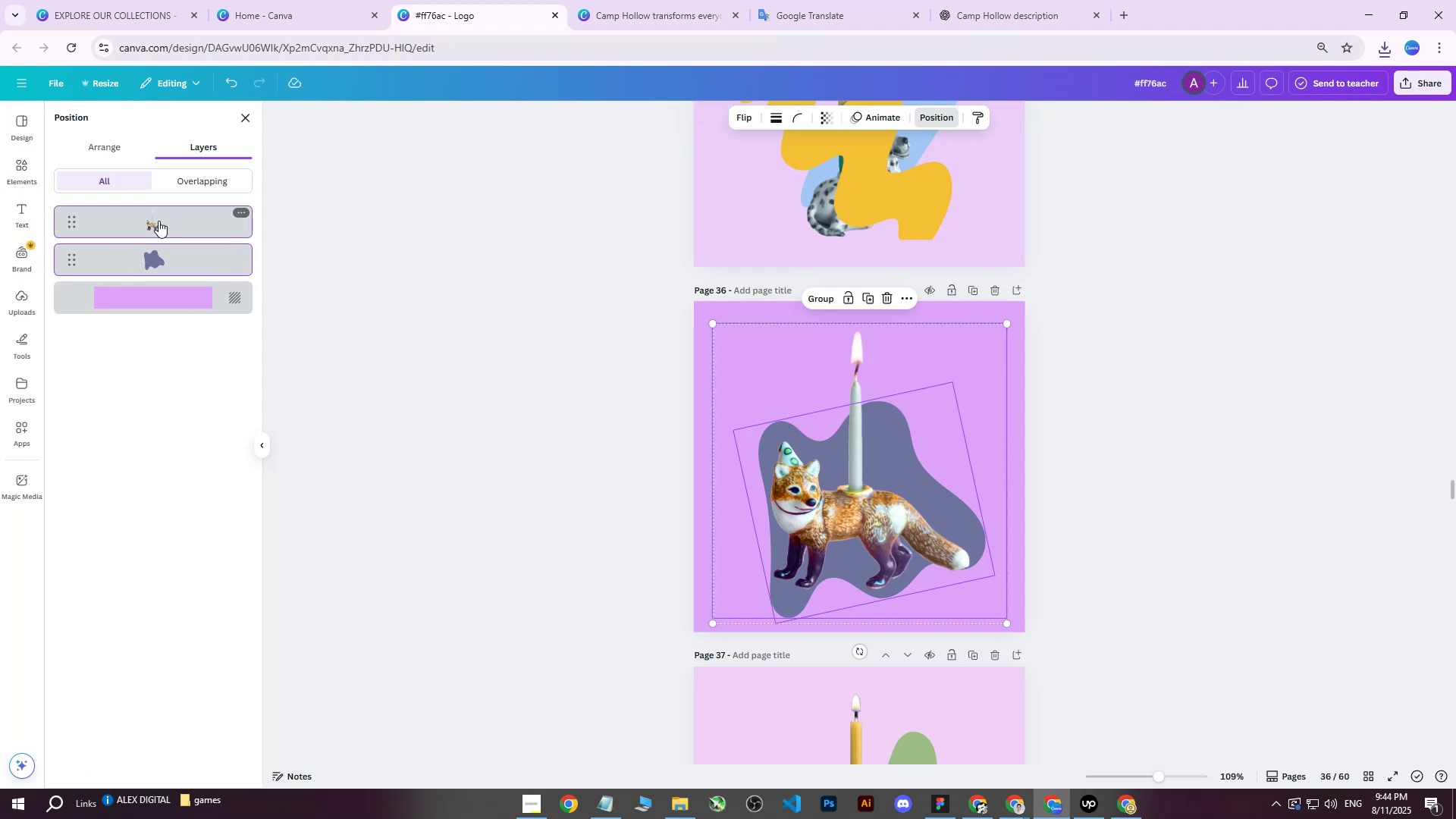 
hold_key(key=ArrowUp, duration=0.94)
 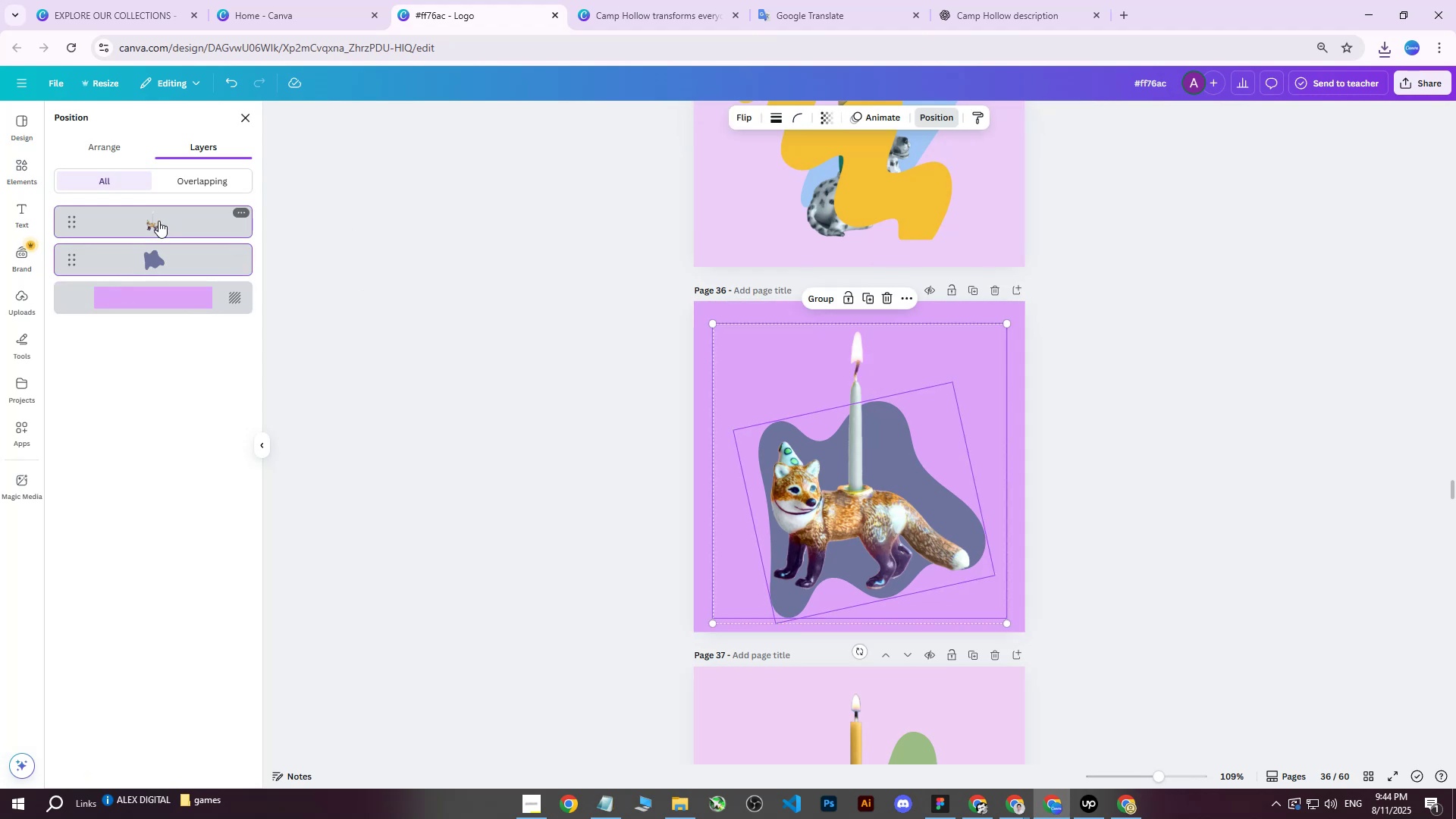 
key(ArrowDown)
 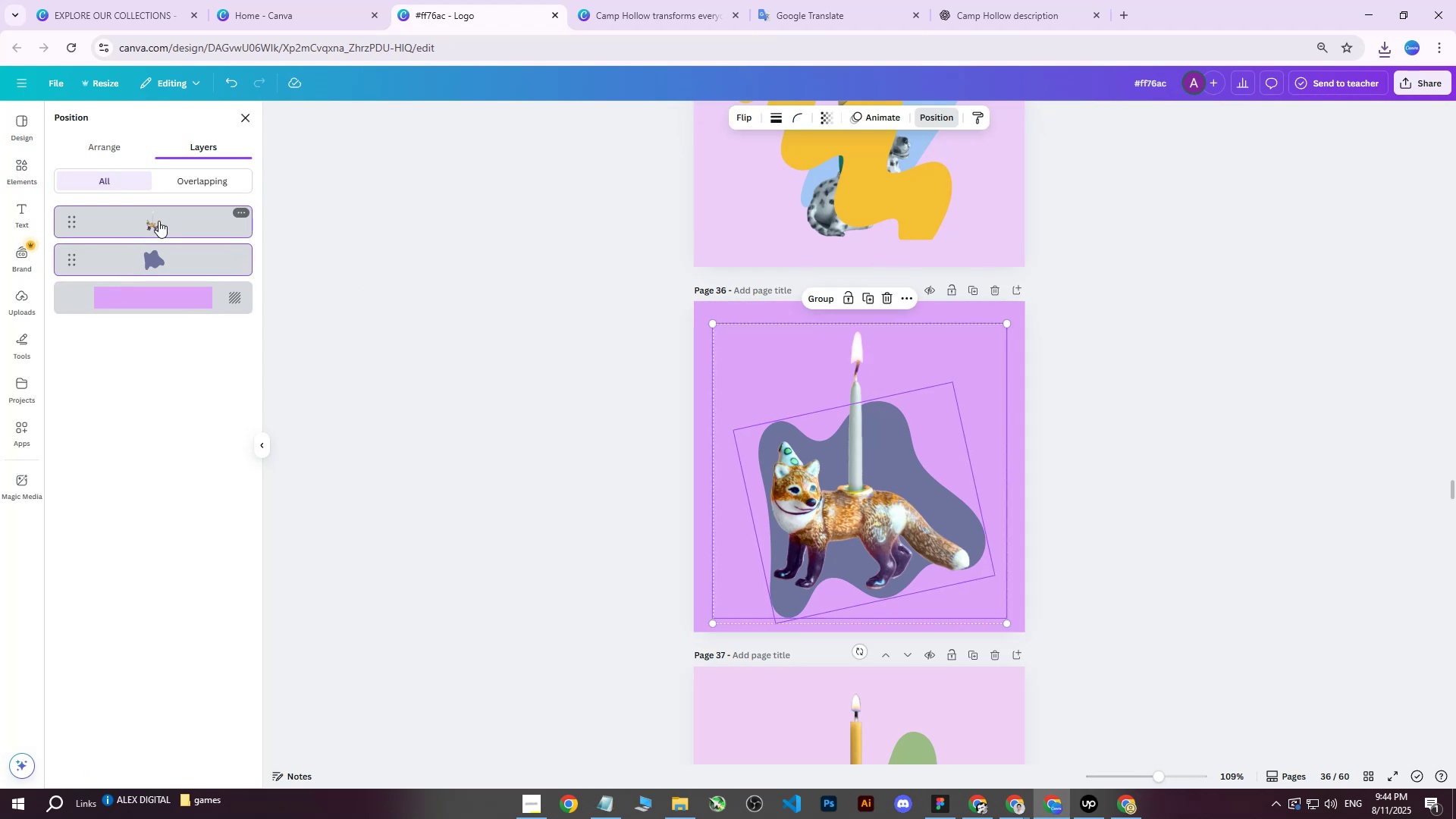 
key(ArrowDown)
 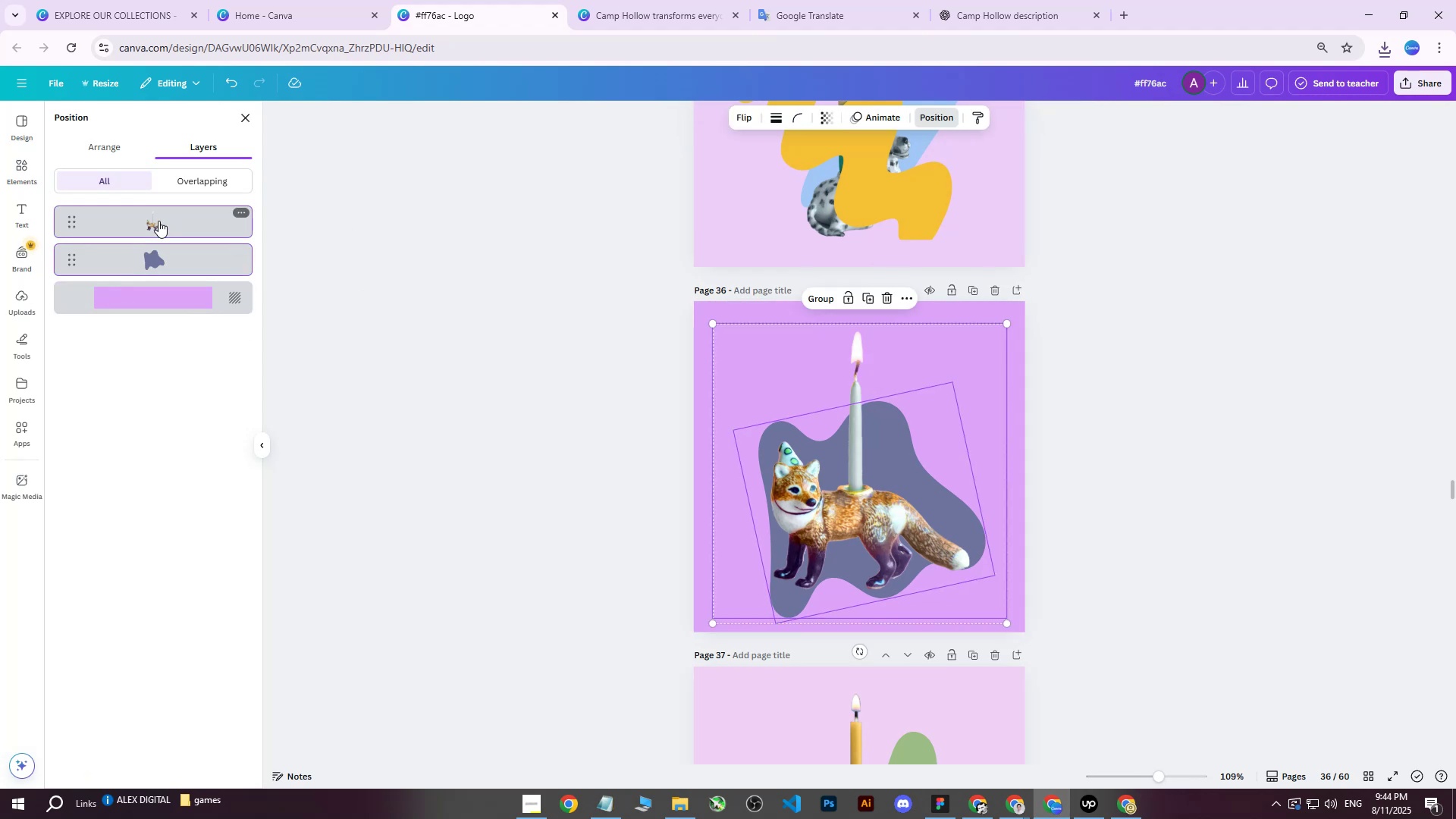 
key(ArrowUp)
 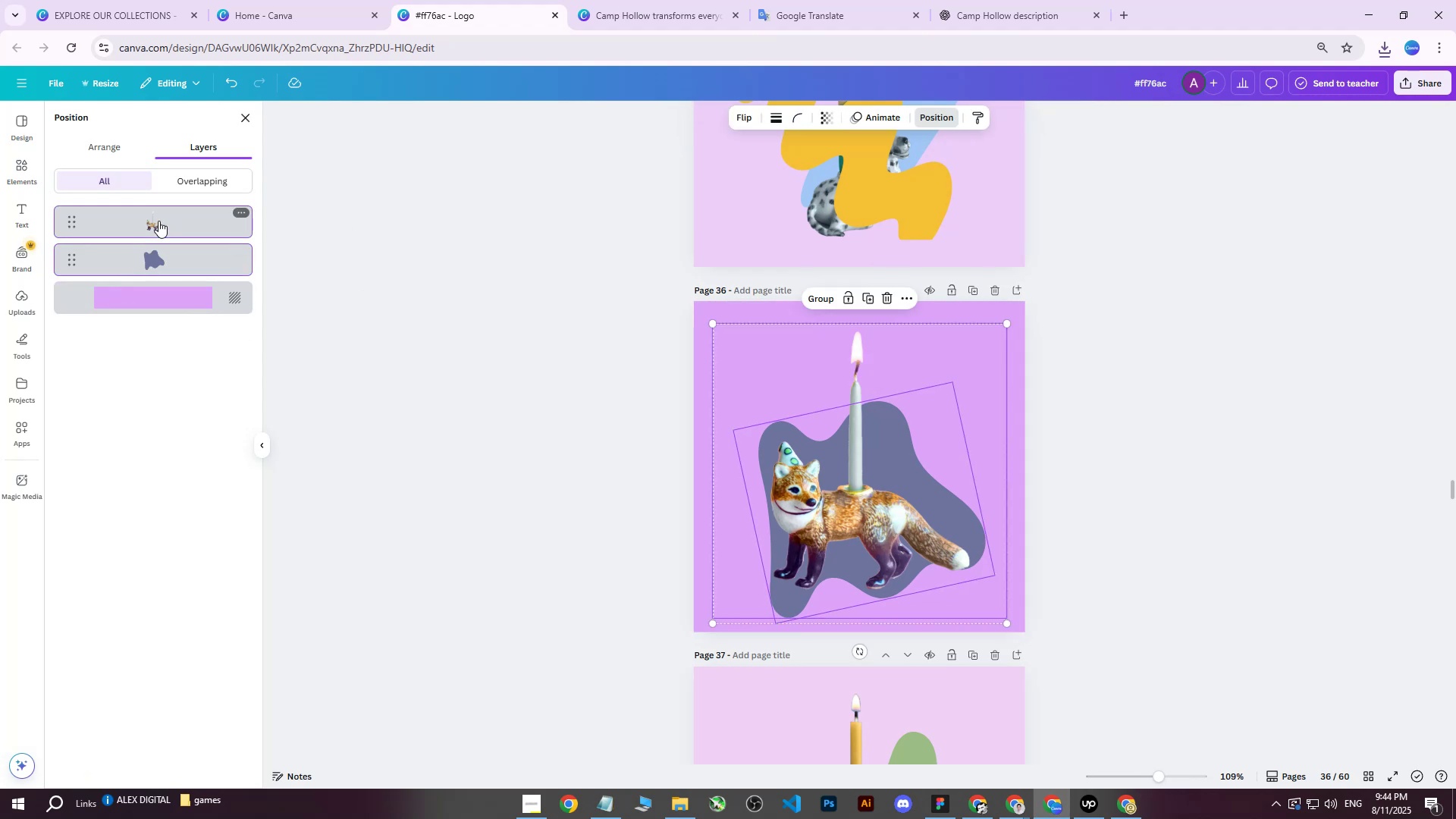 
key(ArrowDown)
 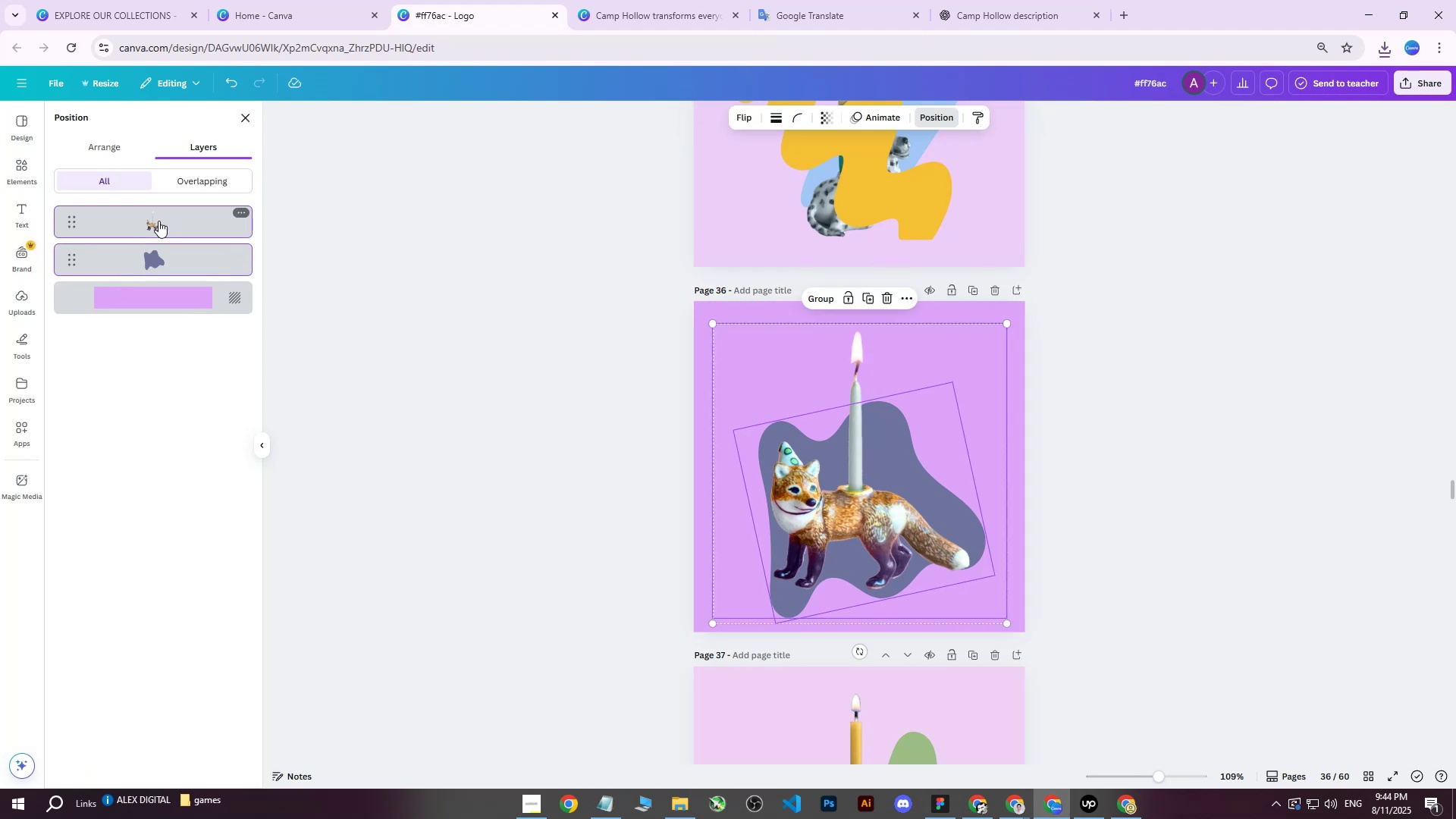 
left_click([158, 221])
 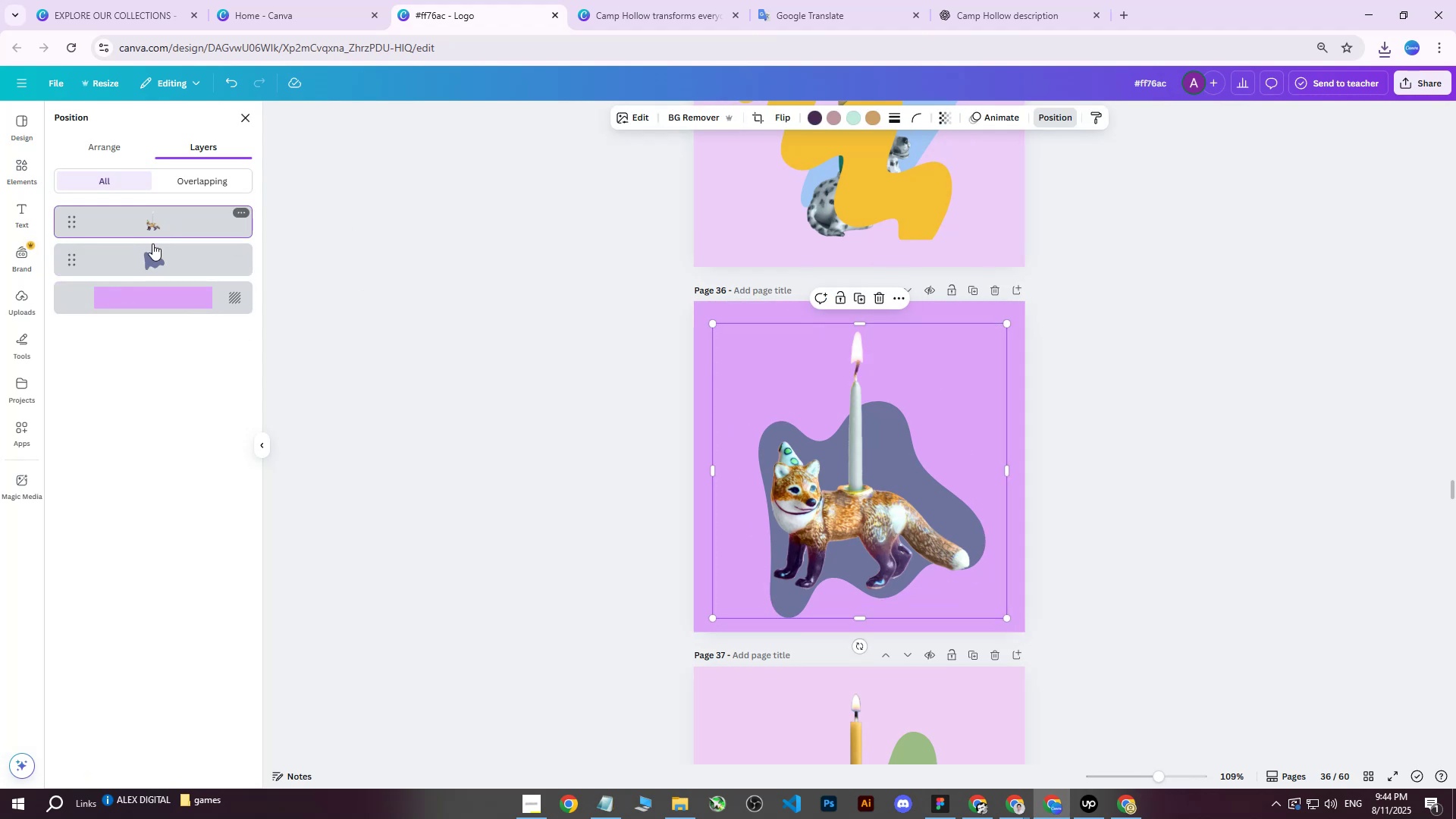 
key(Control+ControlLeft)
 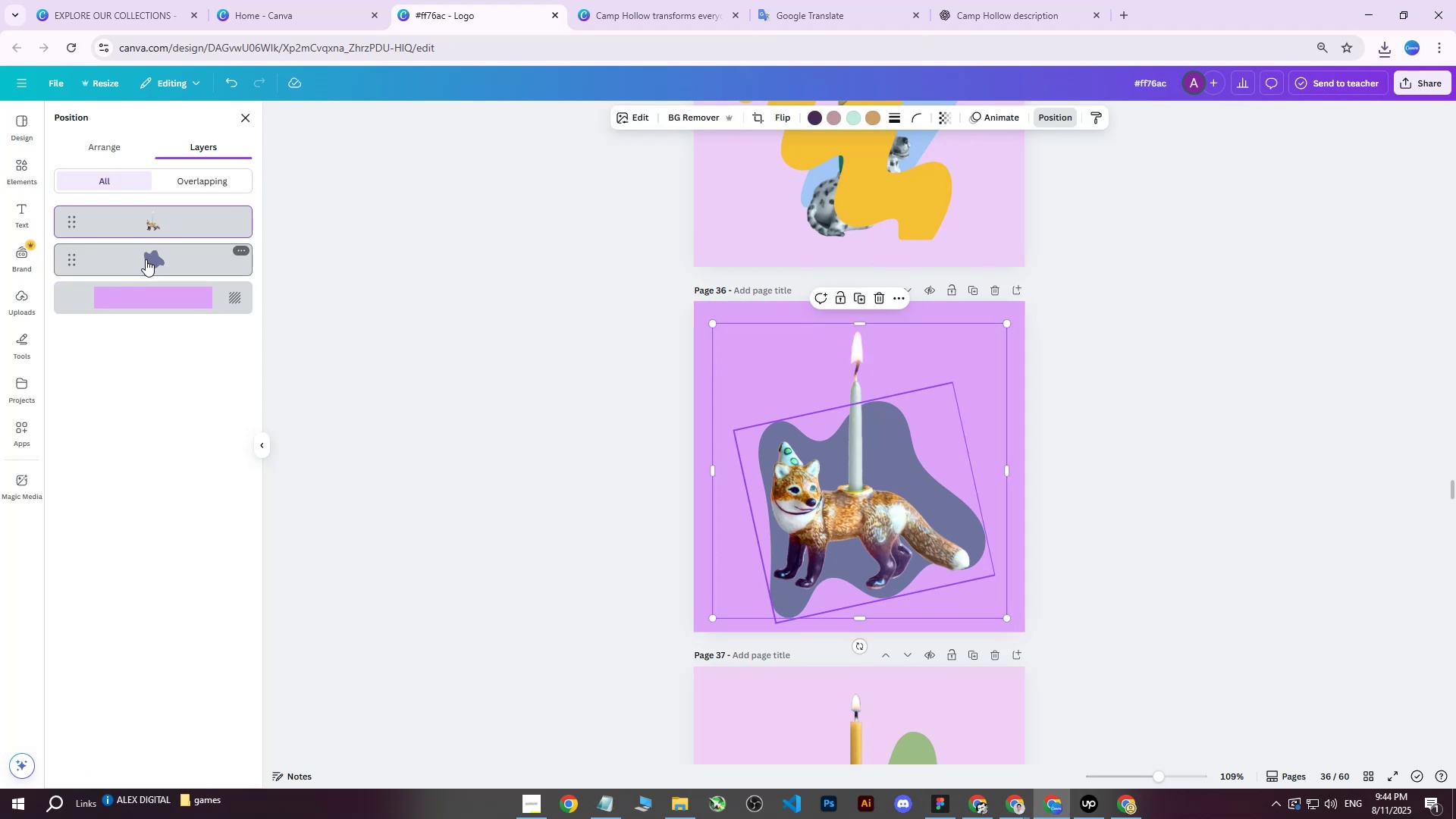 
hold_key(key=ShiftLeft, duration=0.43)
left_click([155, 256])
 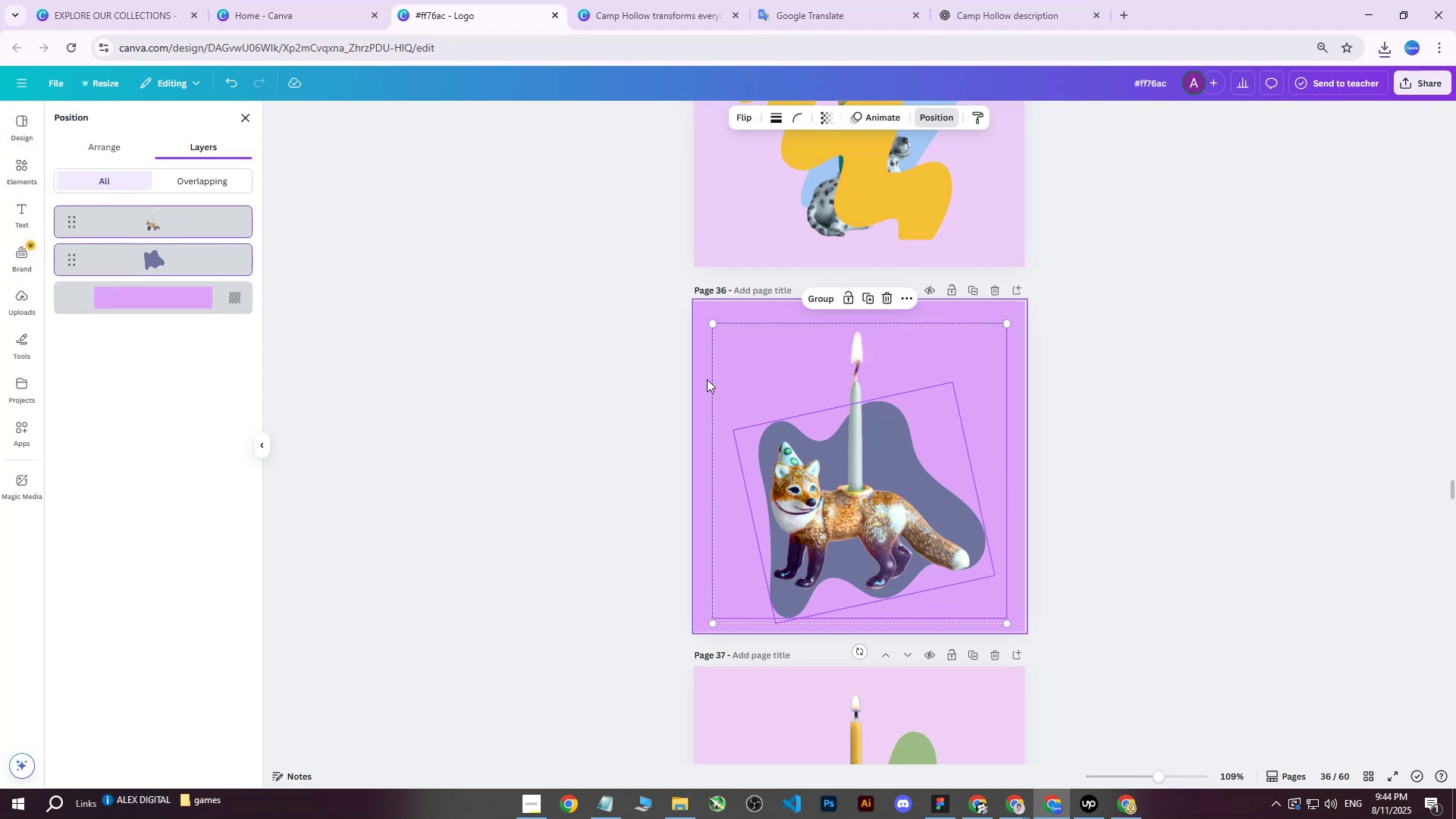 
key(ArrowUp)
 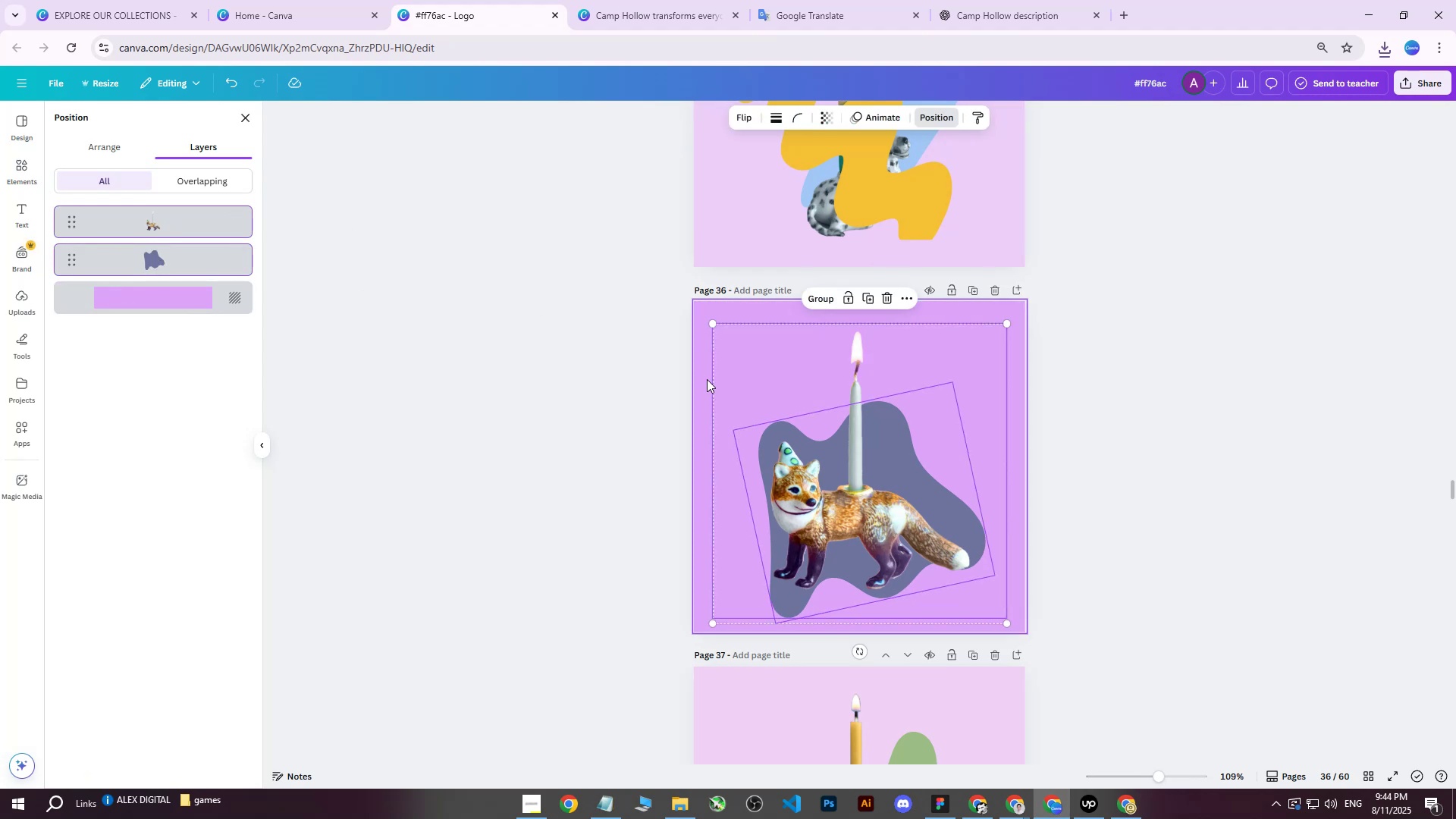 
key(ArrowUp)
 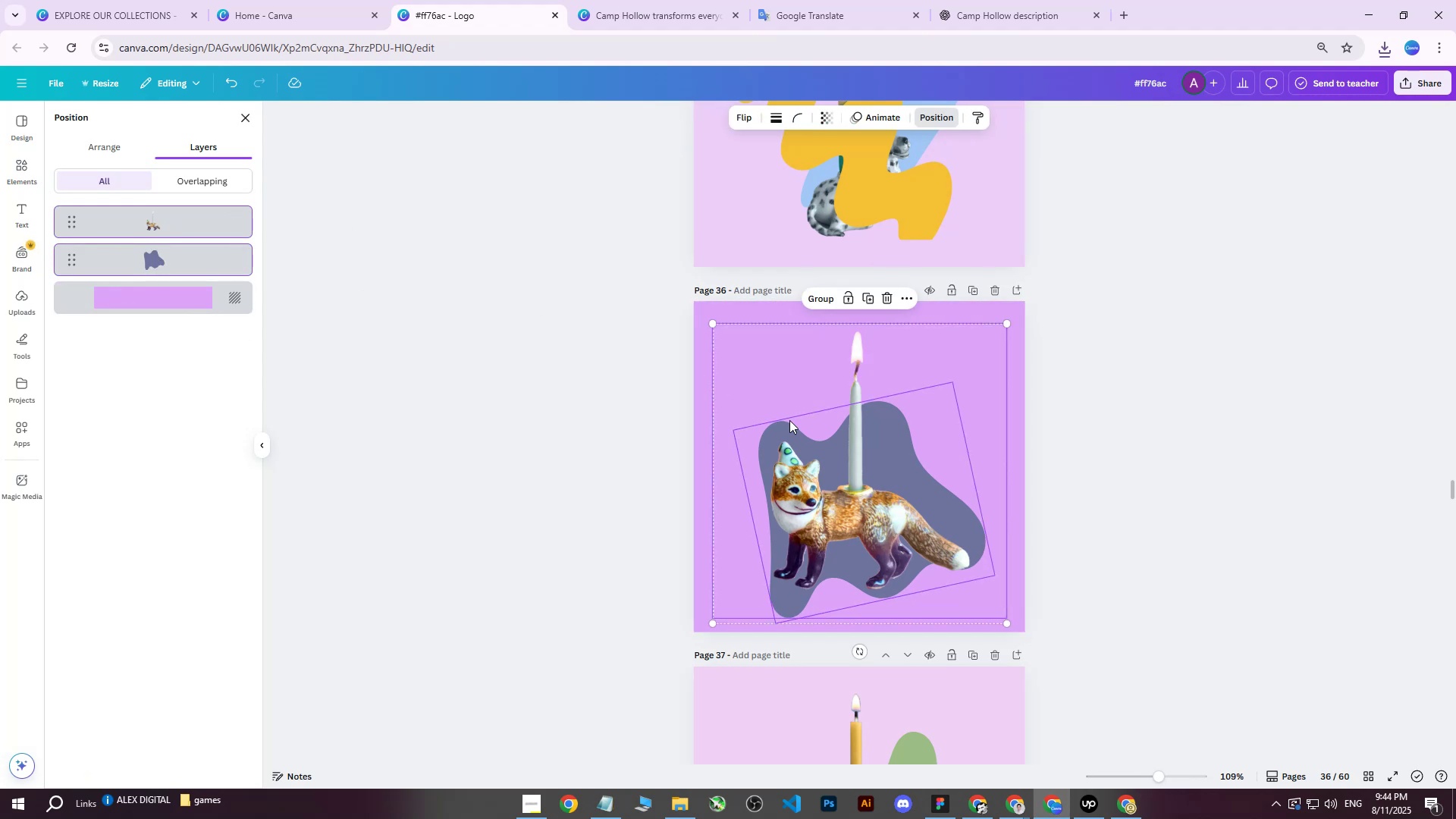 
left_click_drag(start_coordinate=[856, 462], to_coordinate=[856, 450])
 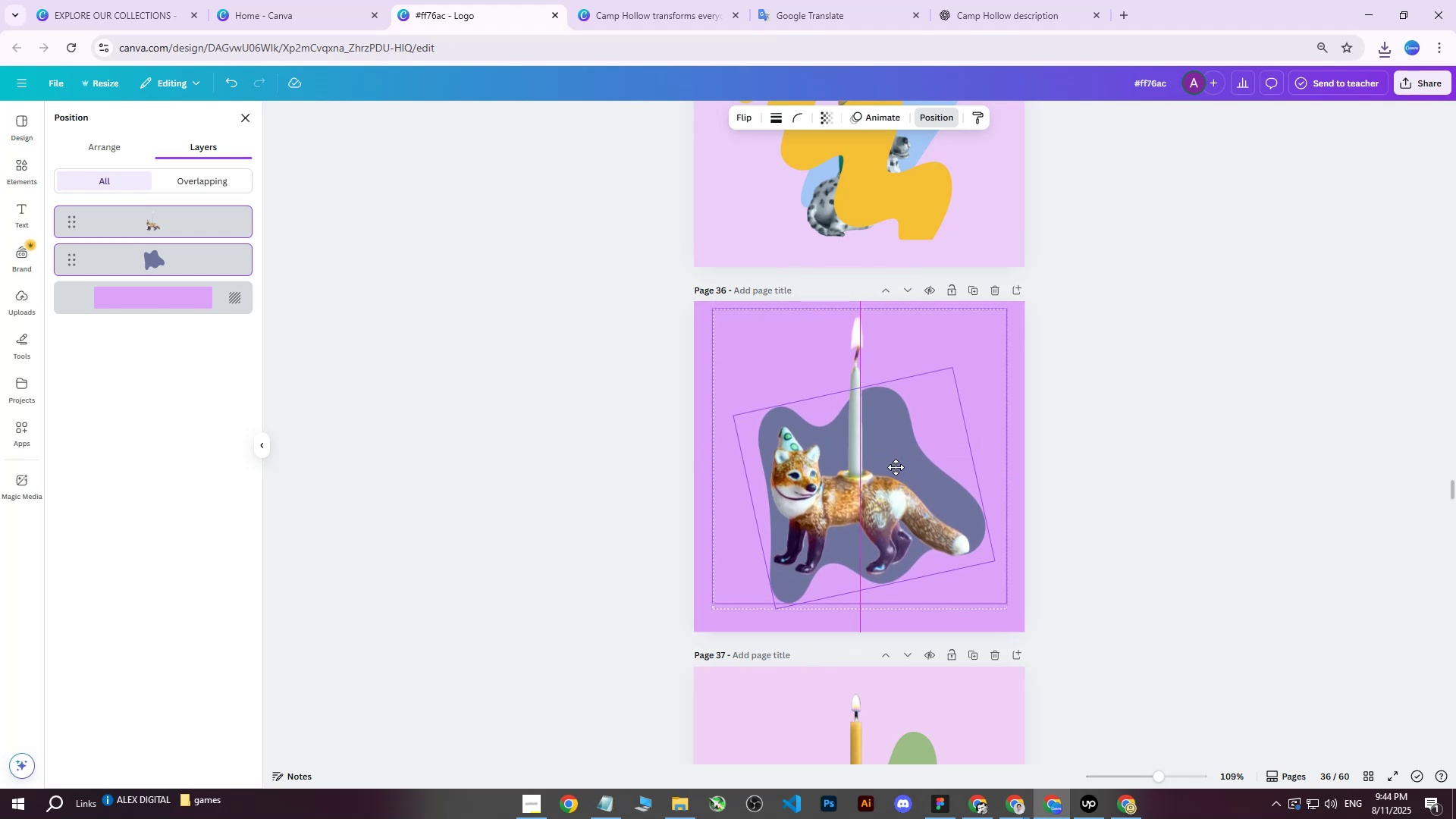 
left_click([1175, 405])
 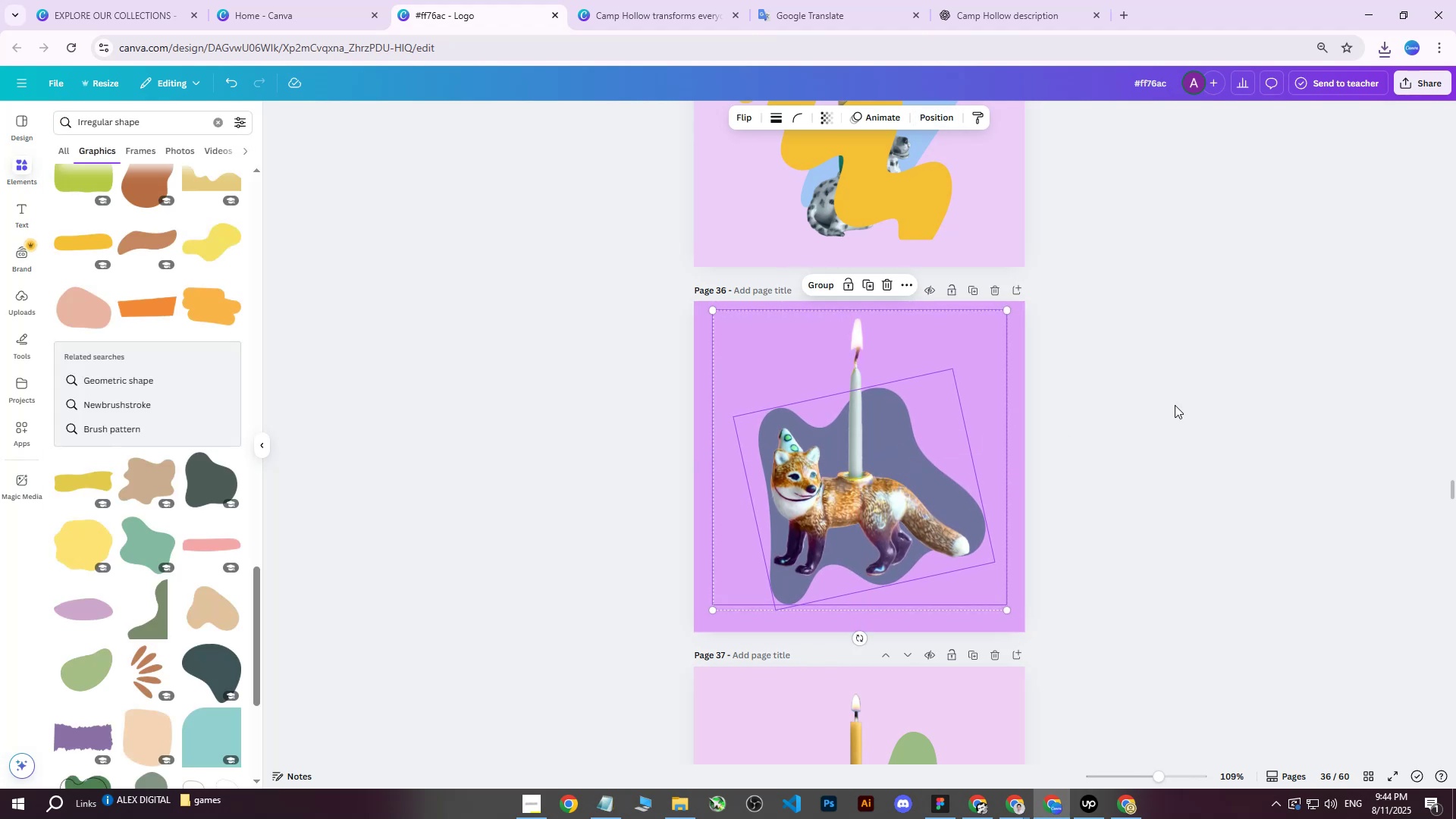 
left_click([1175, 405])
 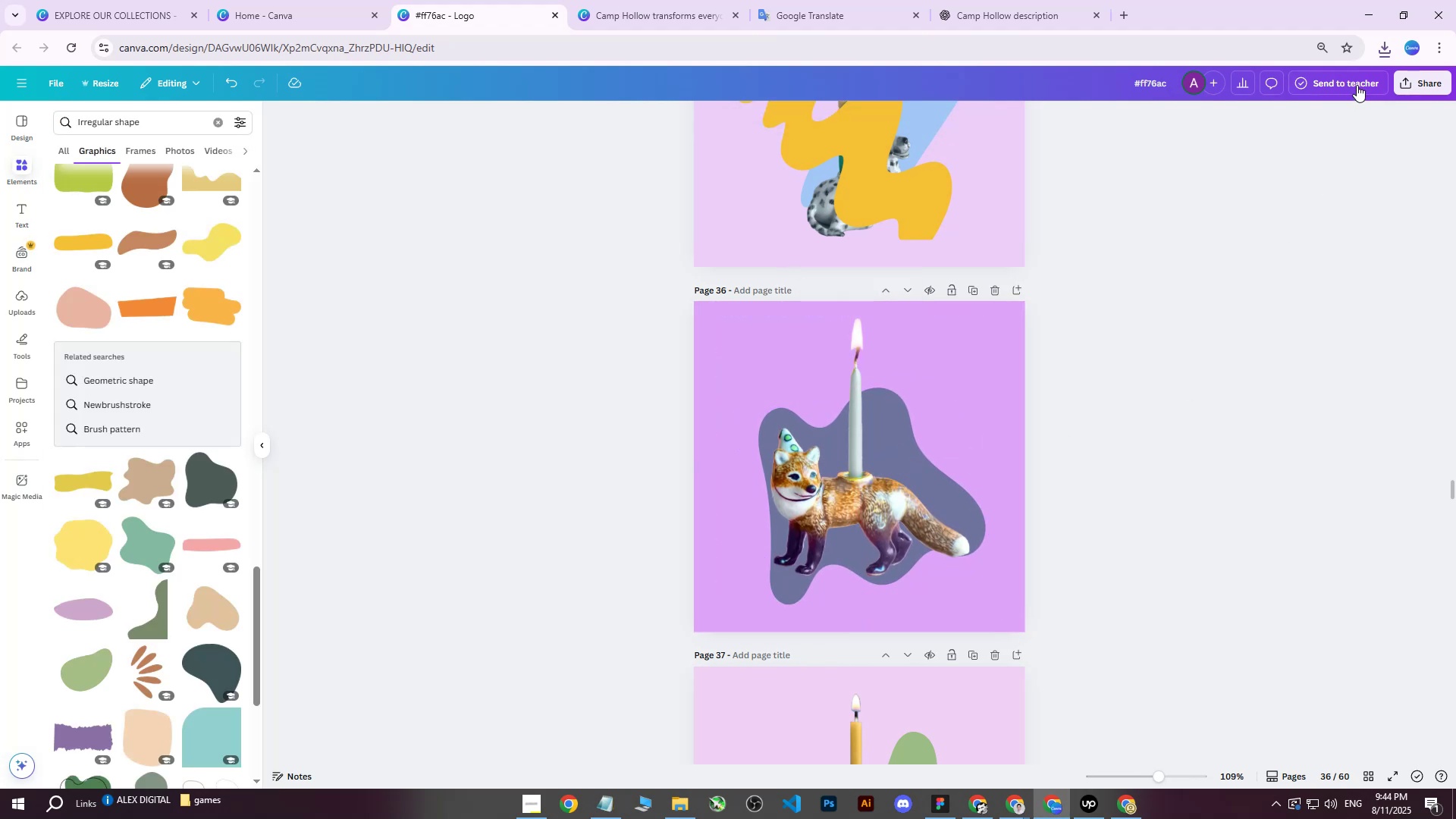 
left_click([1407, 81])
 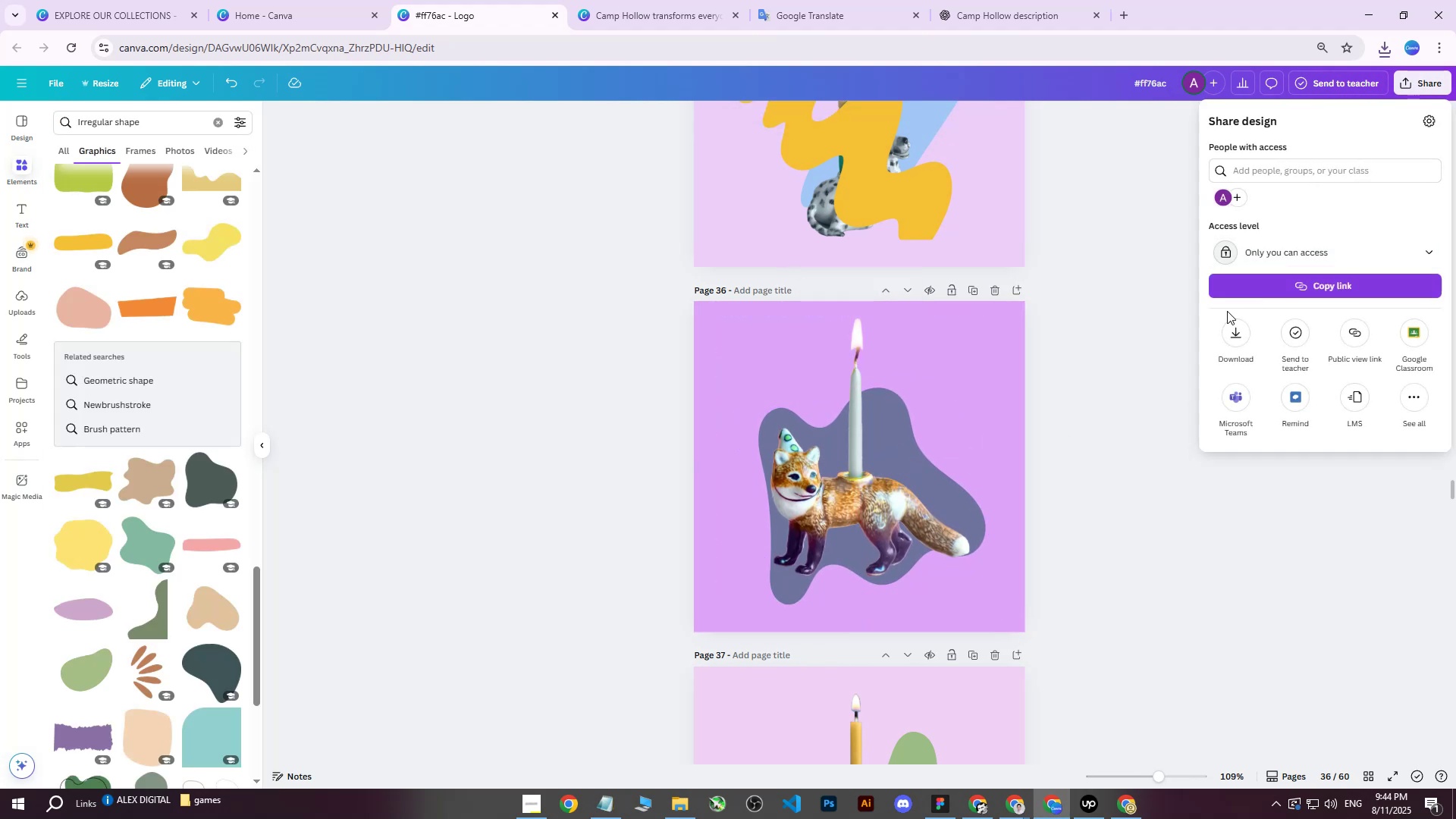 
left_click([1228, 321])
 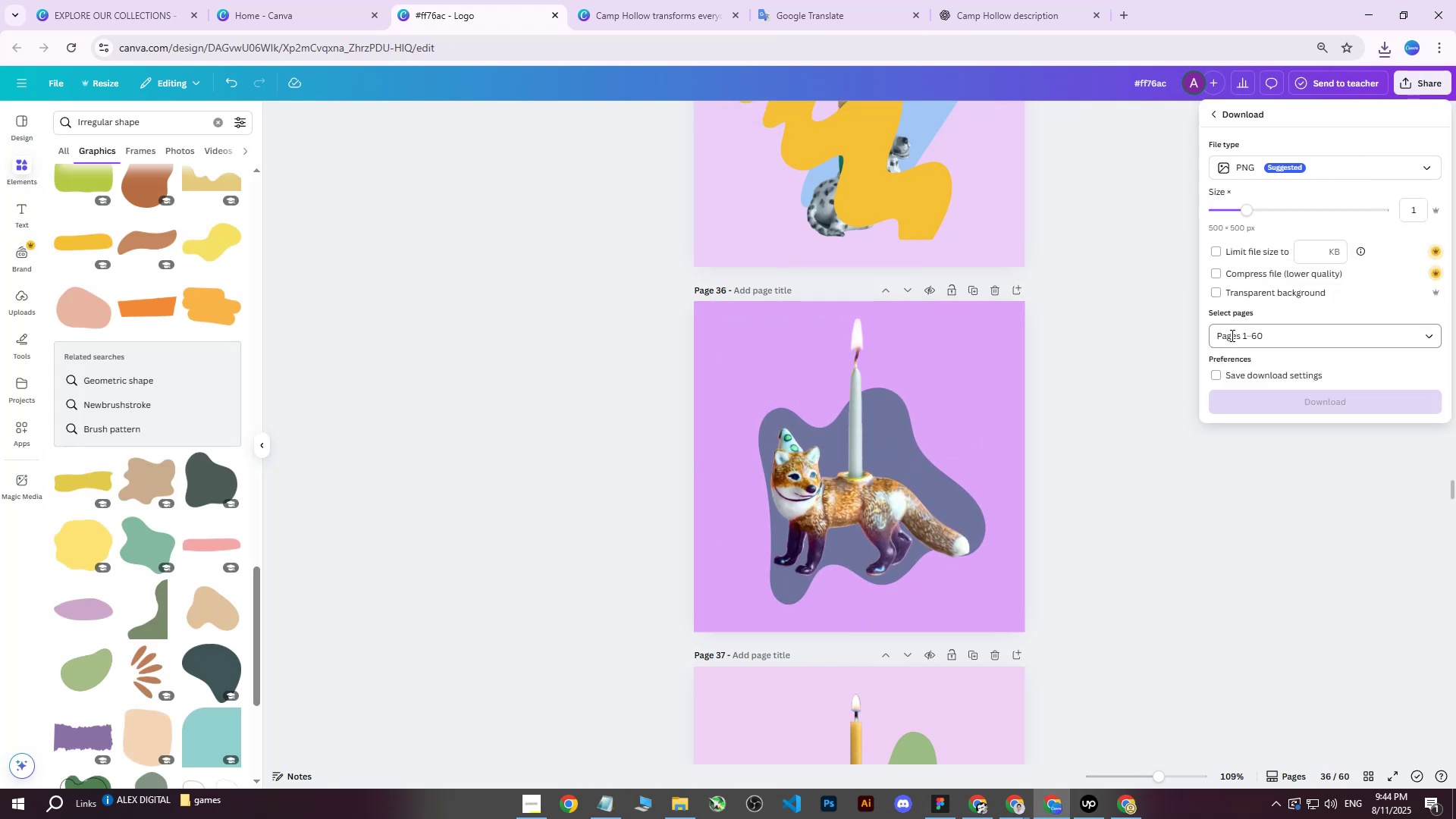 
left_click([1231, 335])
 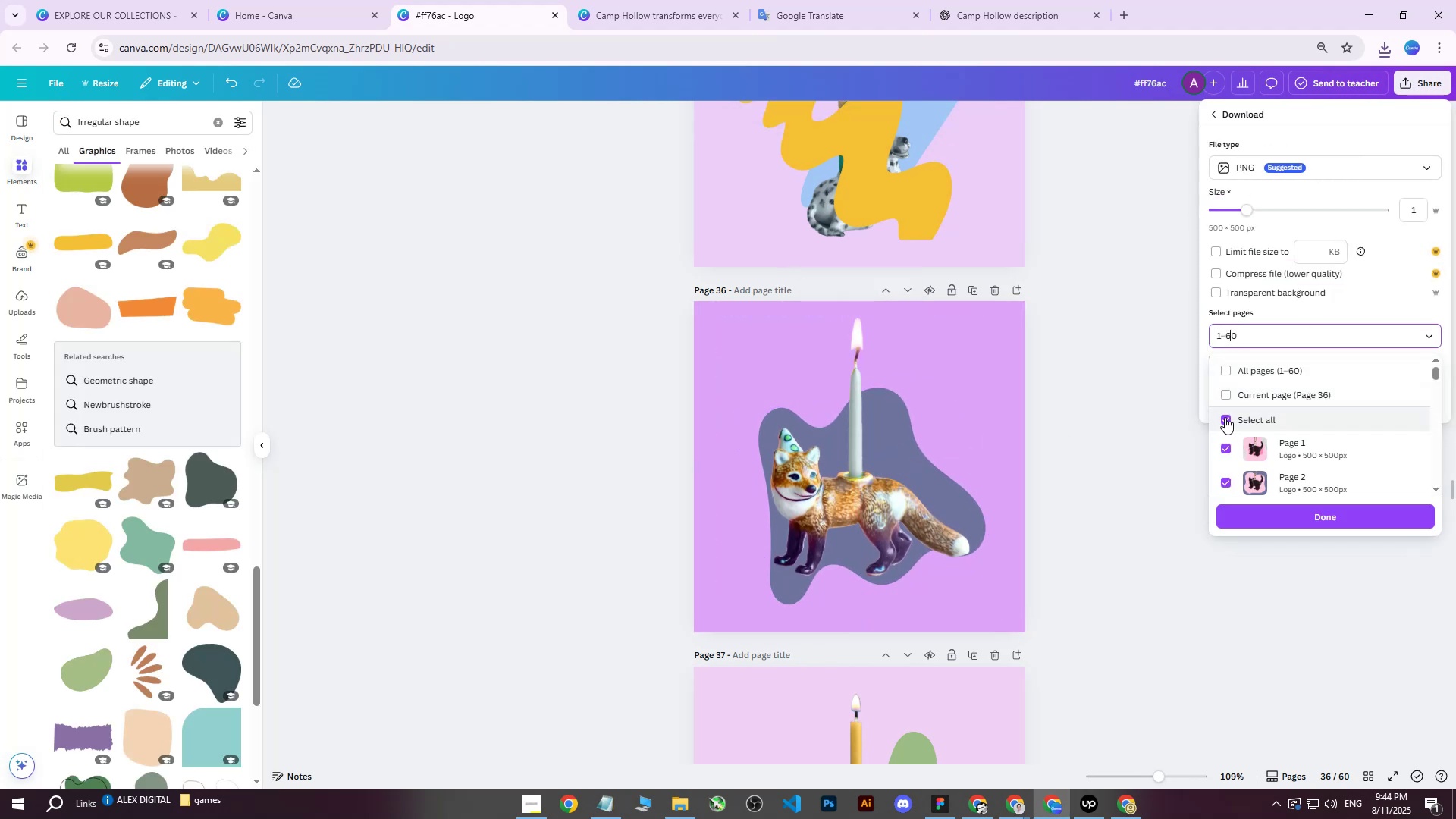 
left_click([1066, 422])
 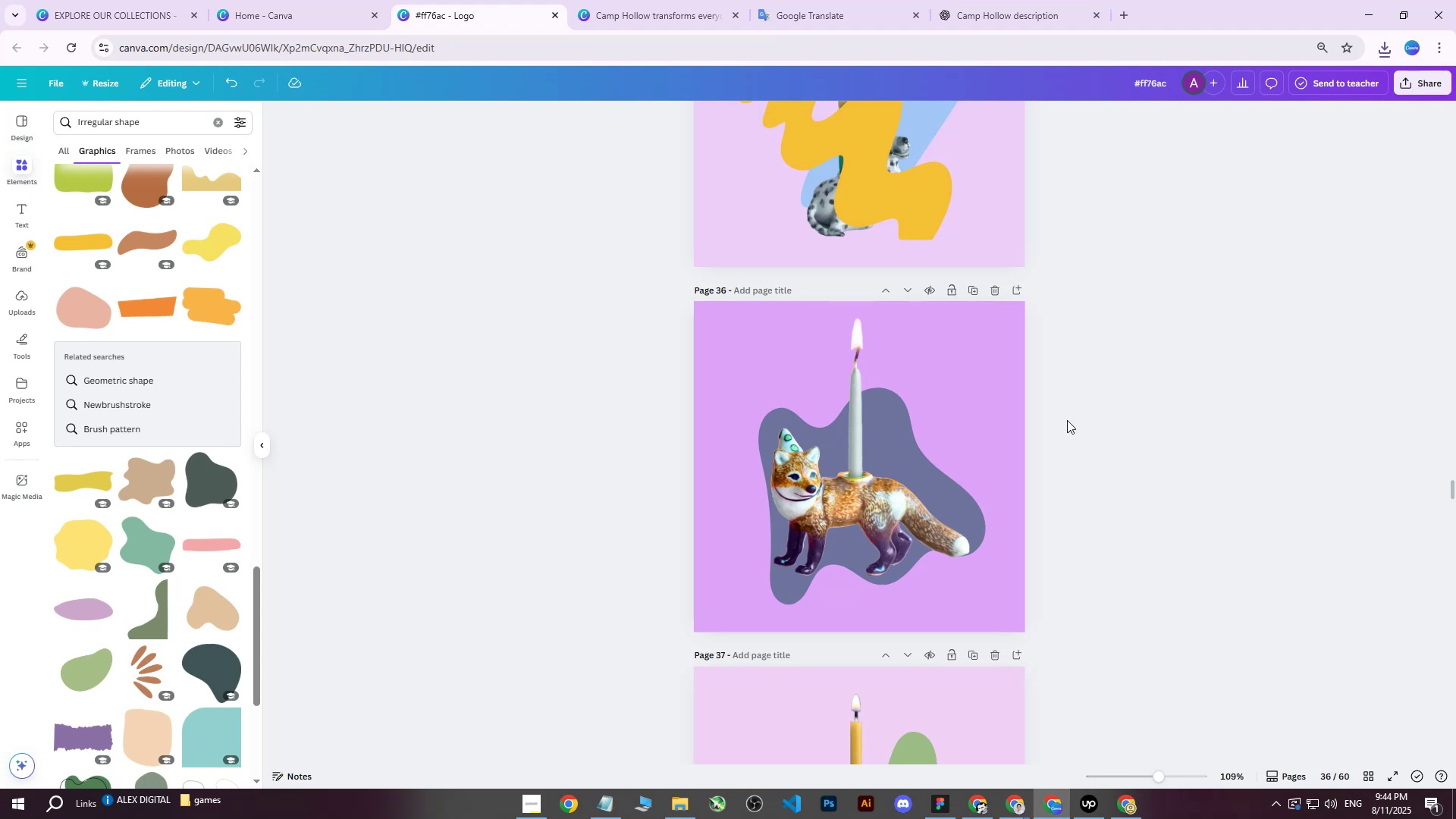 
scroll: coordinate [1069, 390], scroll_direction: up, amount: 15.0
 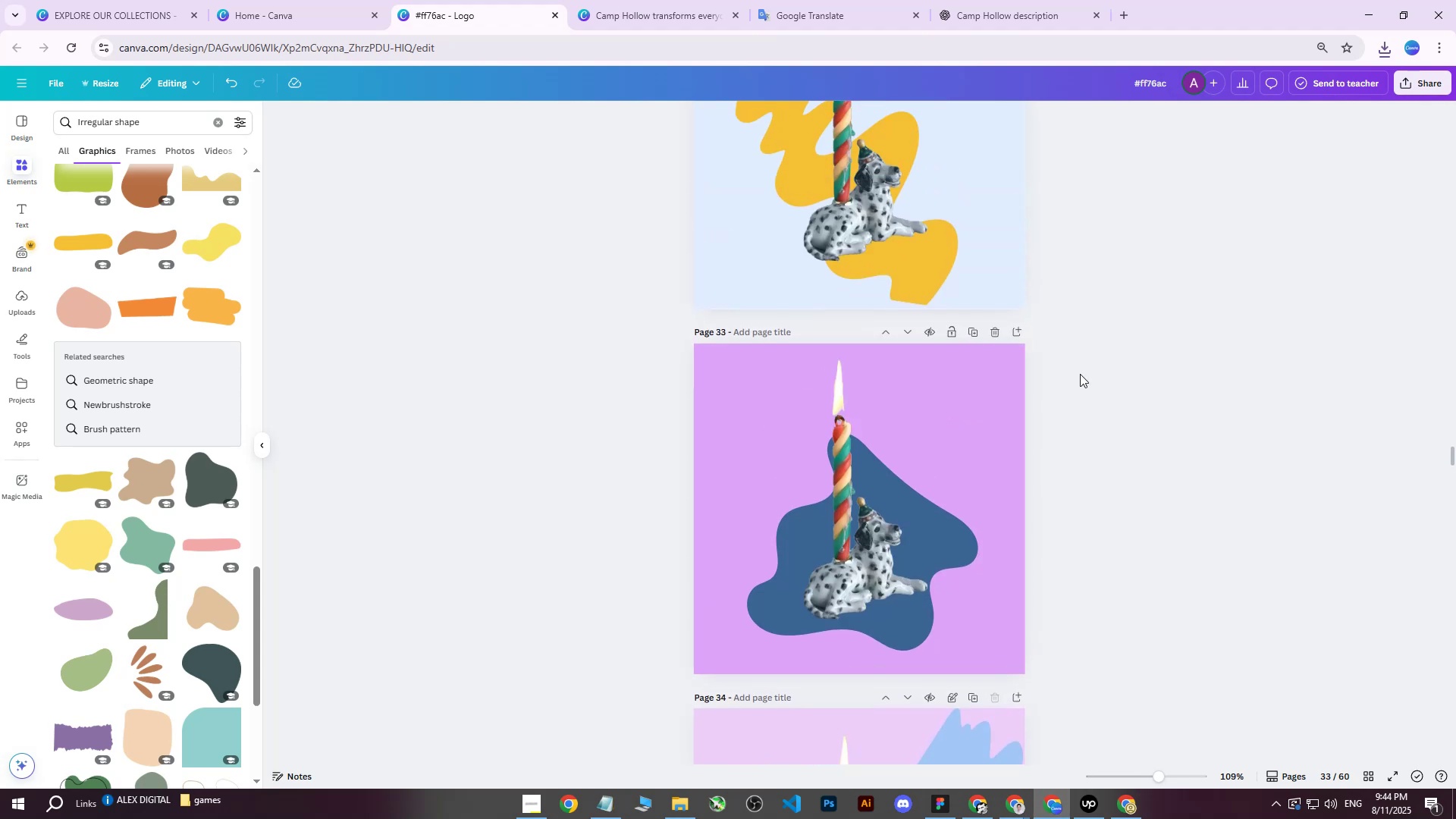 
scroll: coordinate [1076, 388], scroll_direction: down, amount: 17.0
 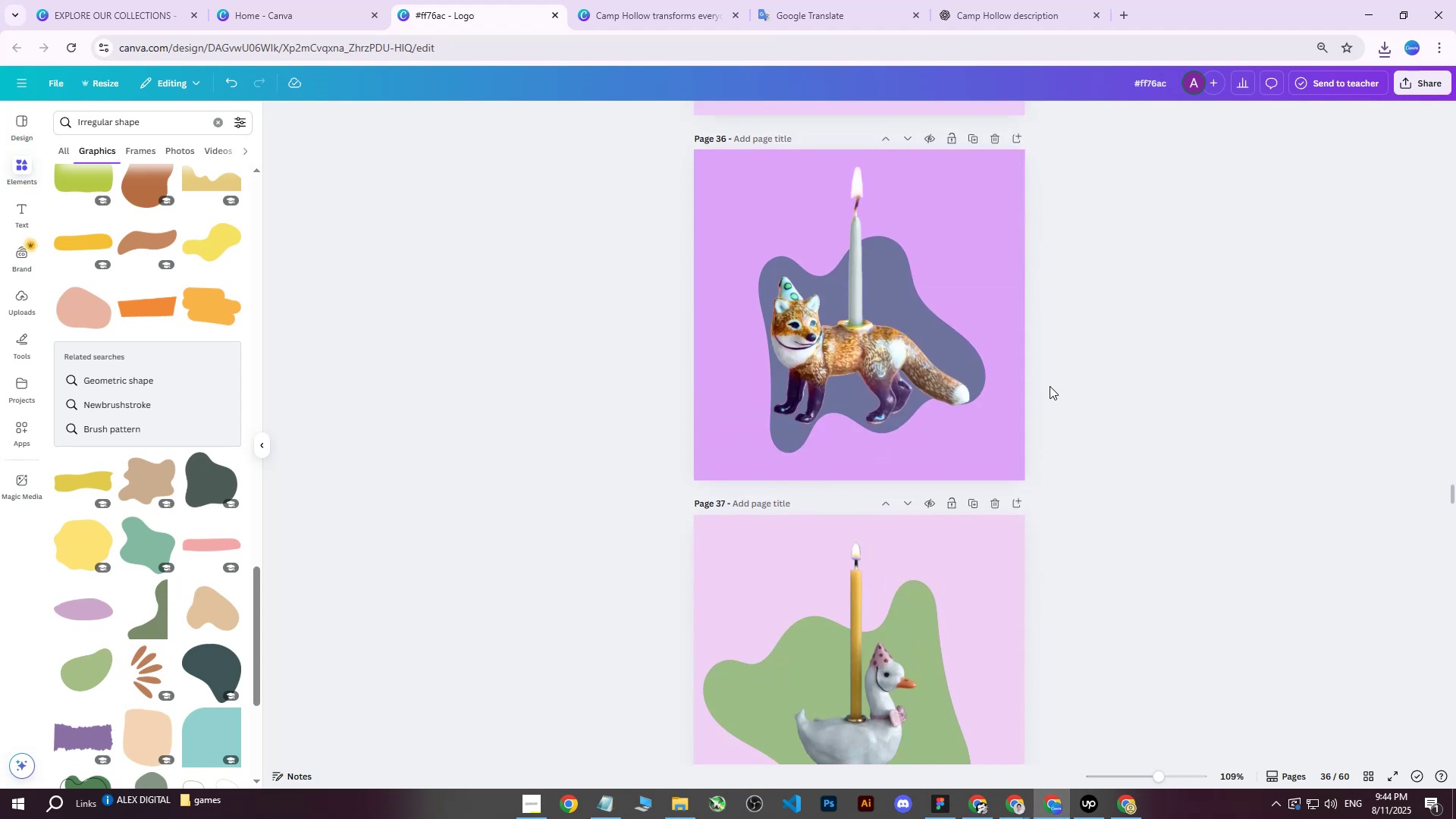 
scroll: coordinate [1046, 386], scroll_direction: up, amount: 1.0
 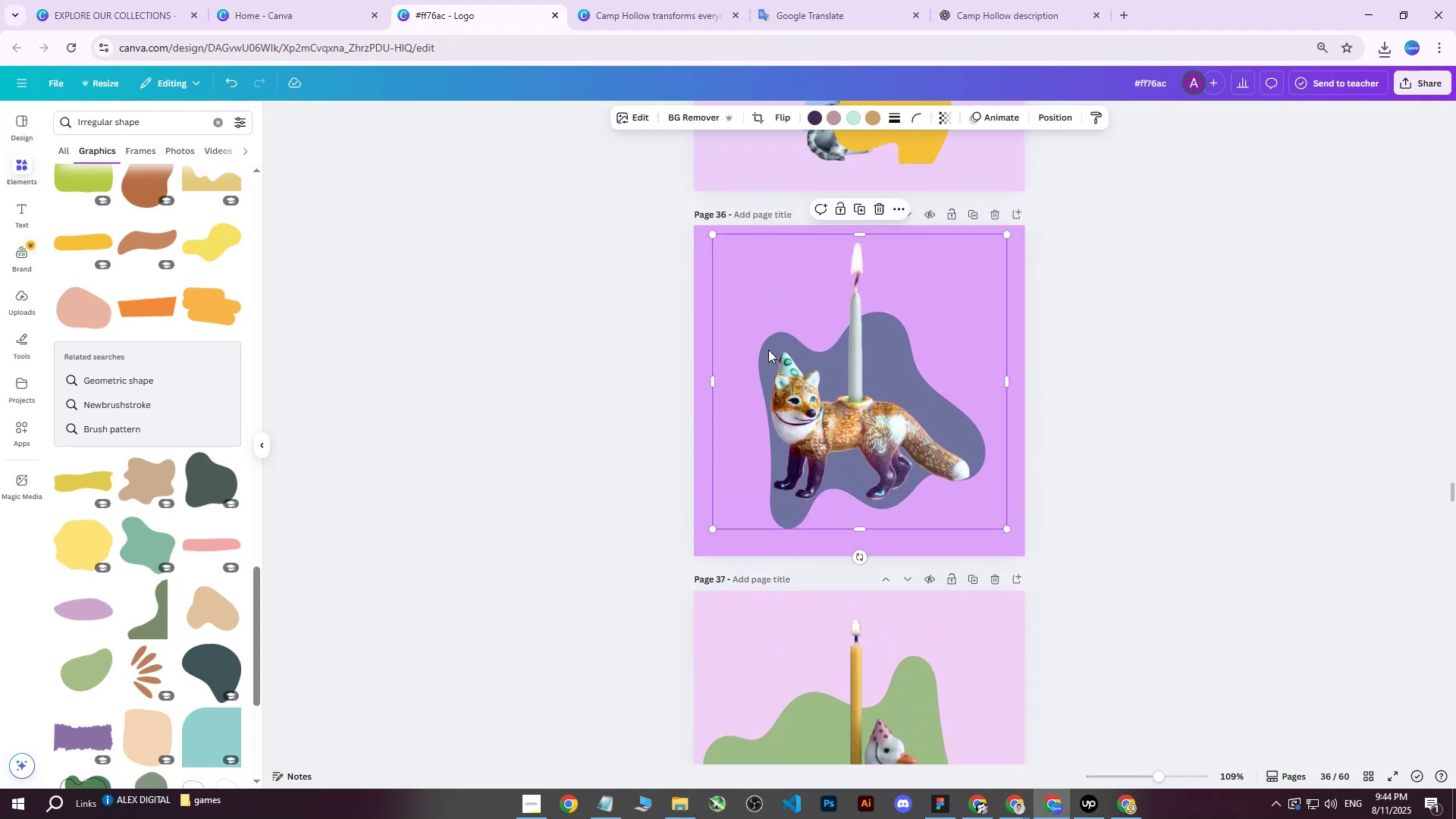 
double_click([768, 350])
 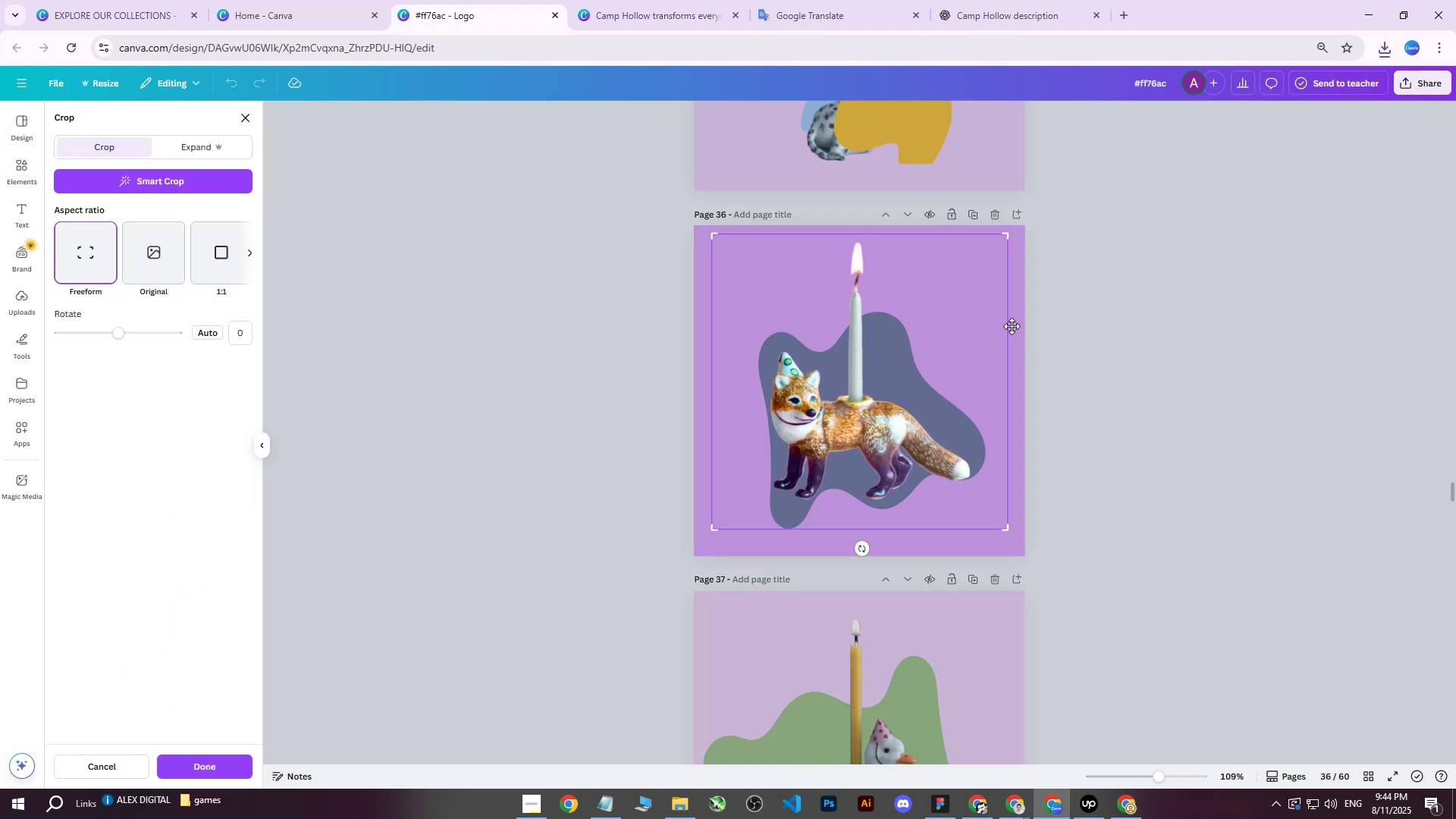 
left_click([1107, 322])
 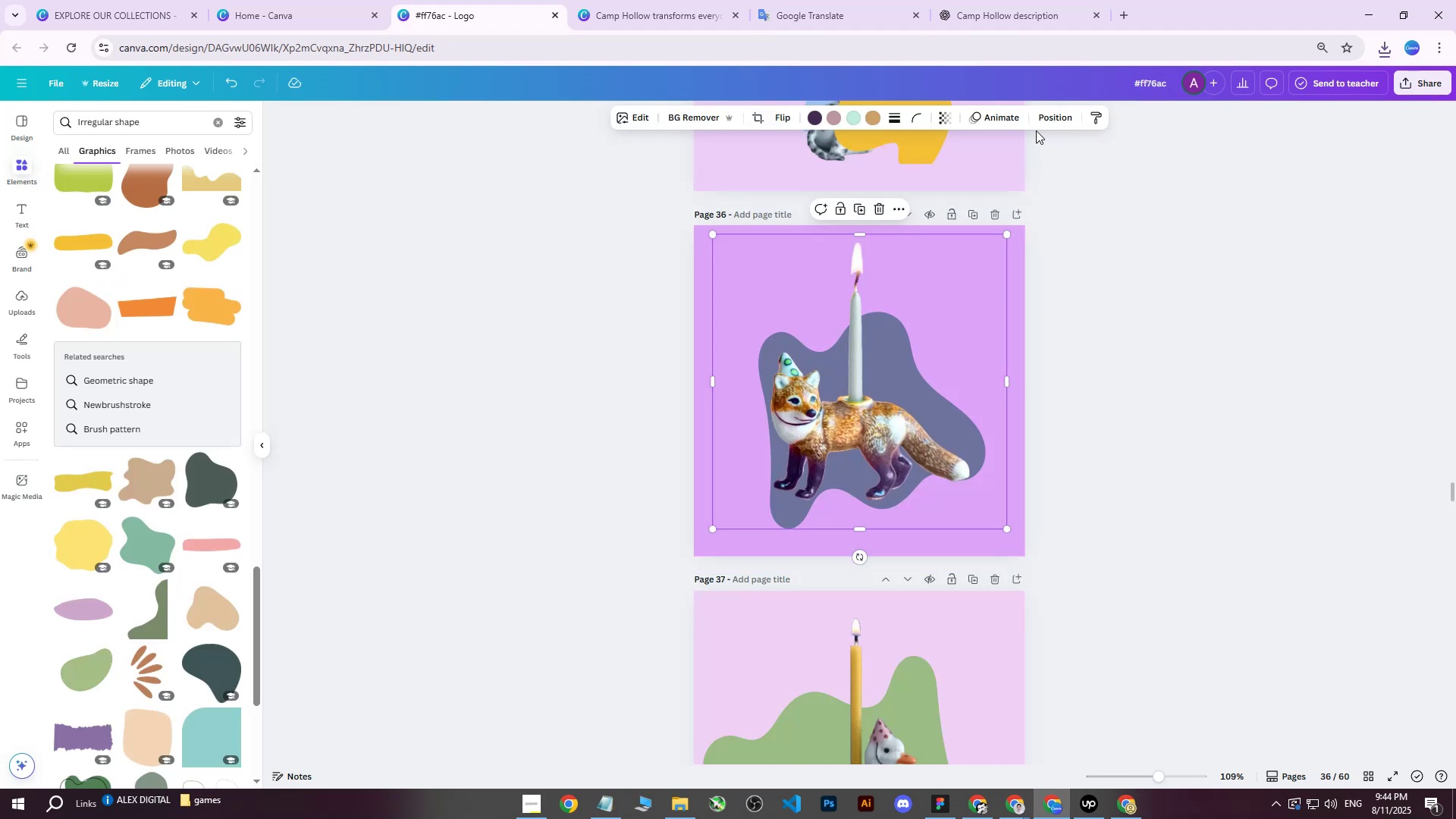 
left_click([1048, 118])
 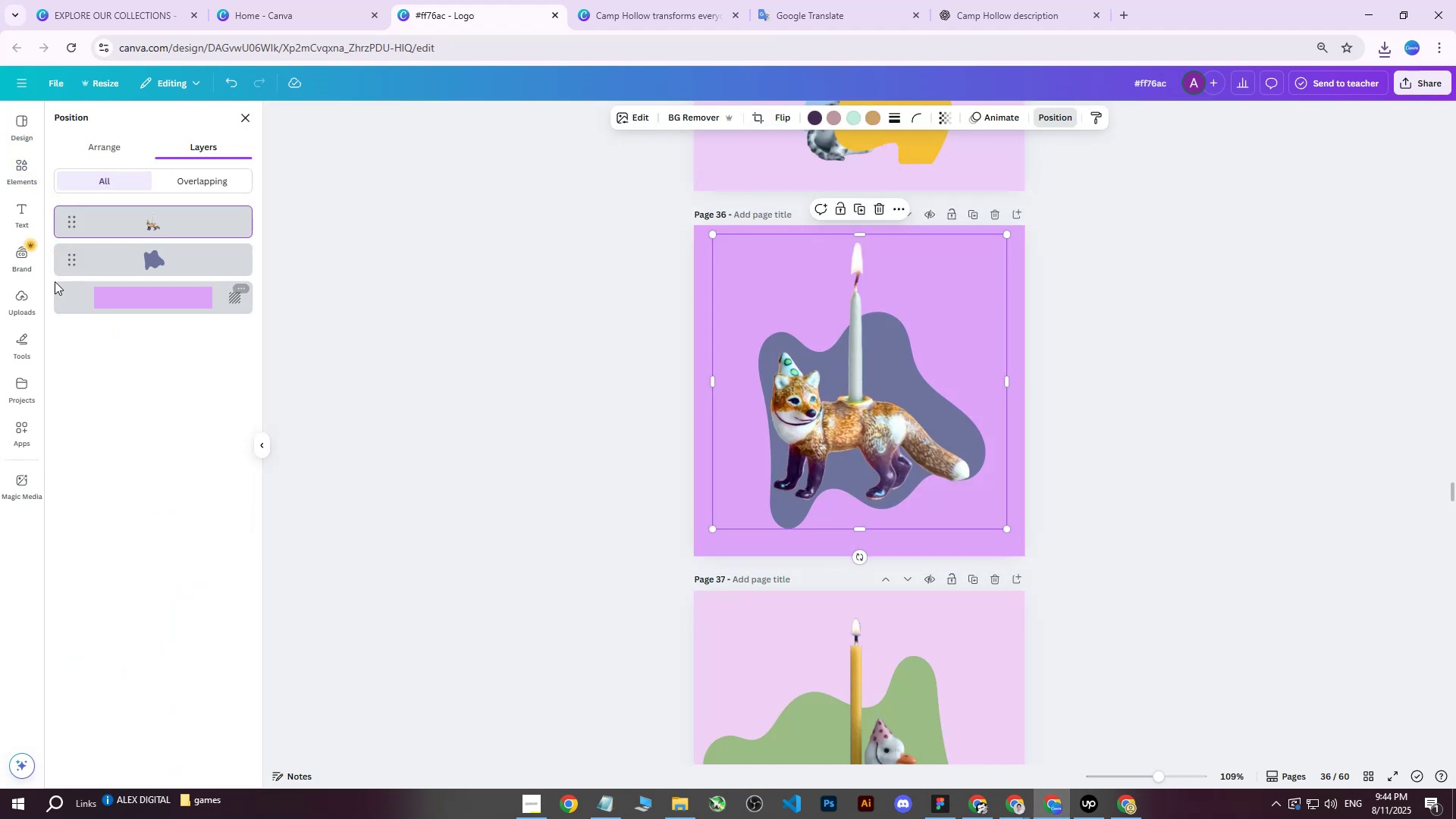 
left_click([99, 266])
 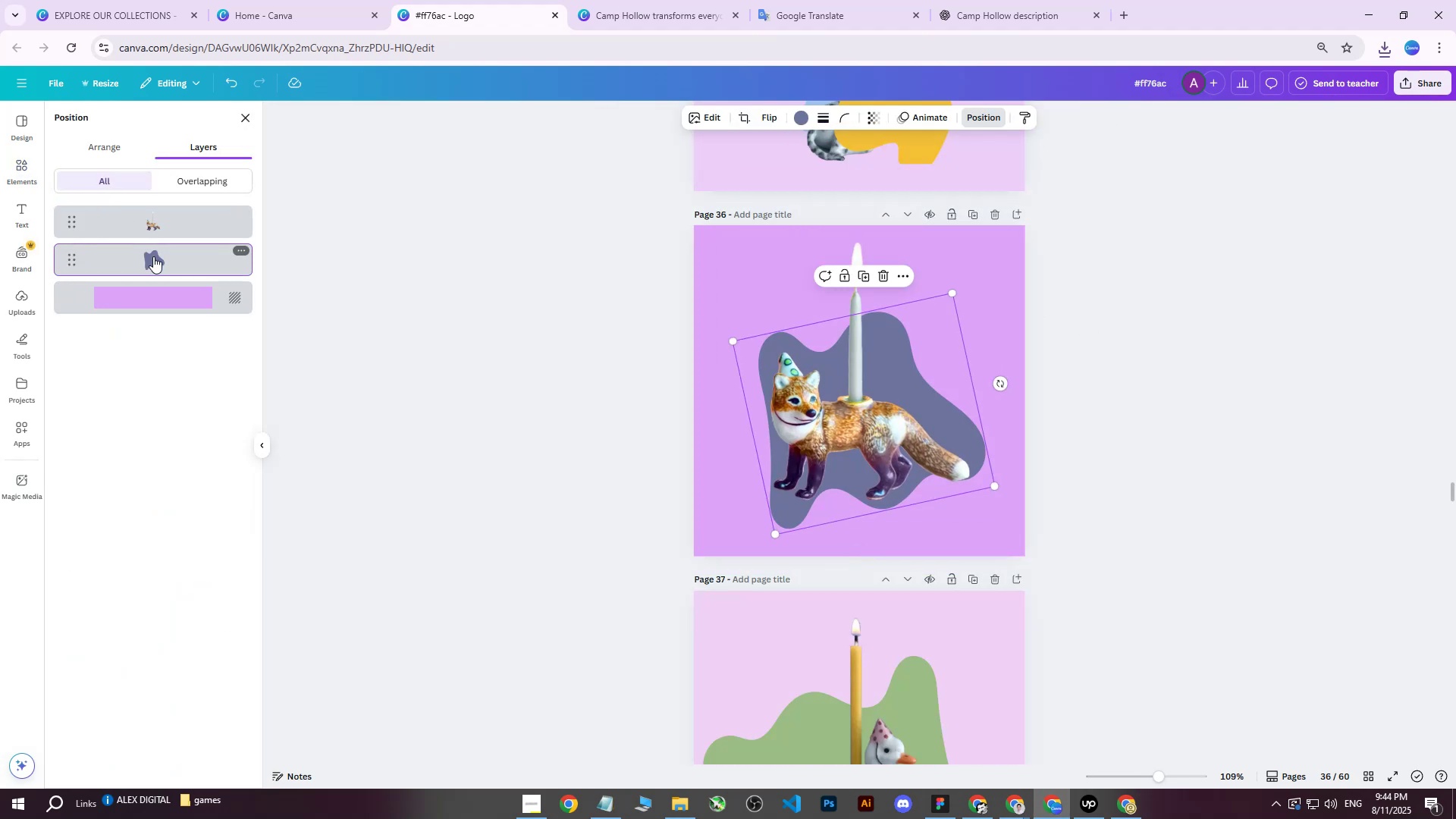 
double_click([153, 256])
 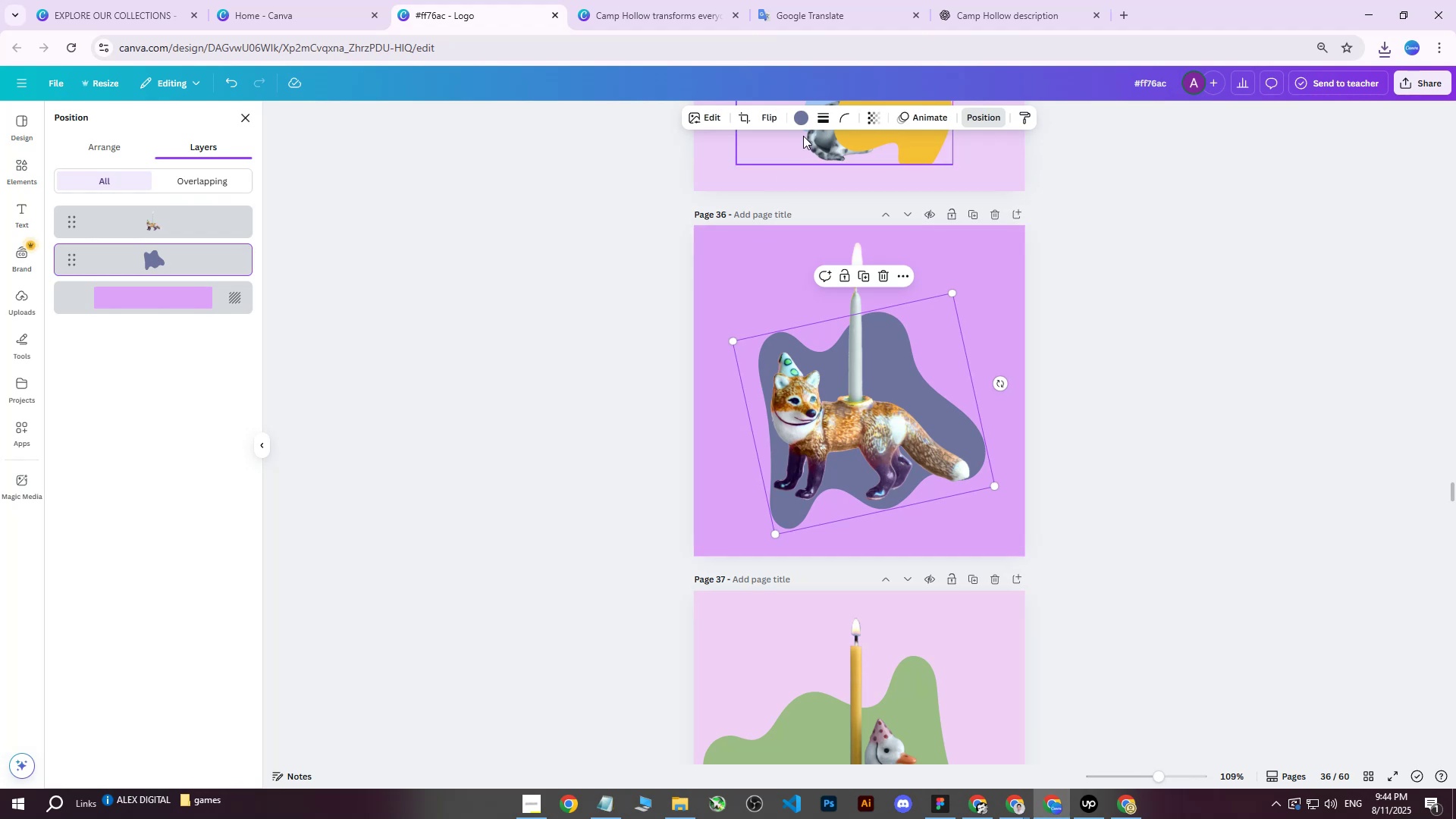 
left_click([801, 120])
 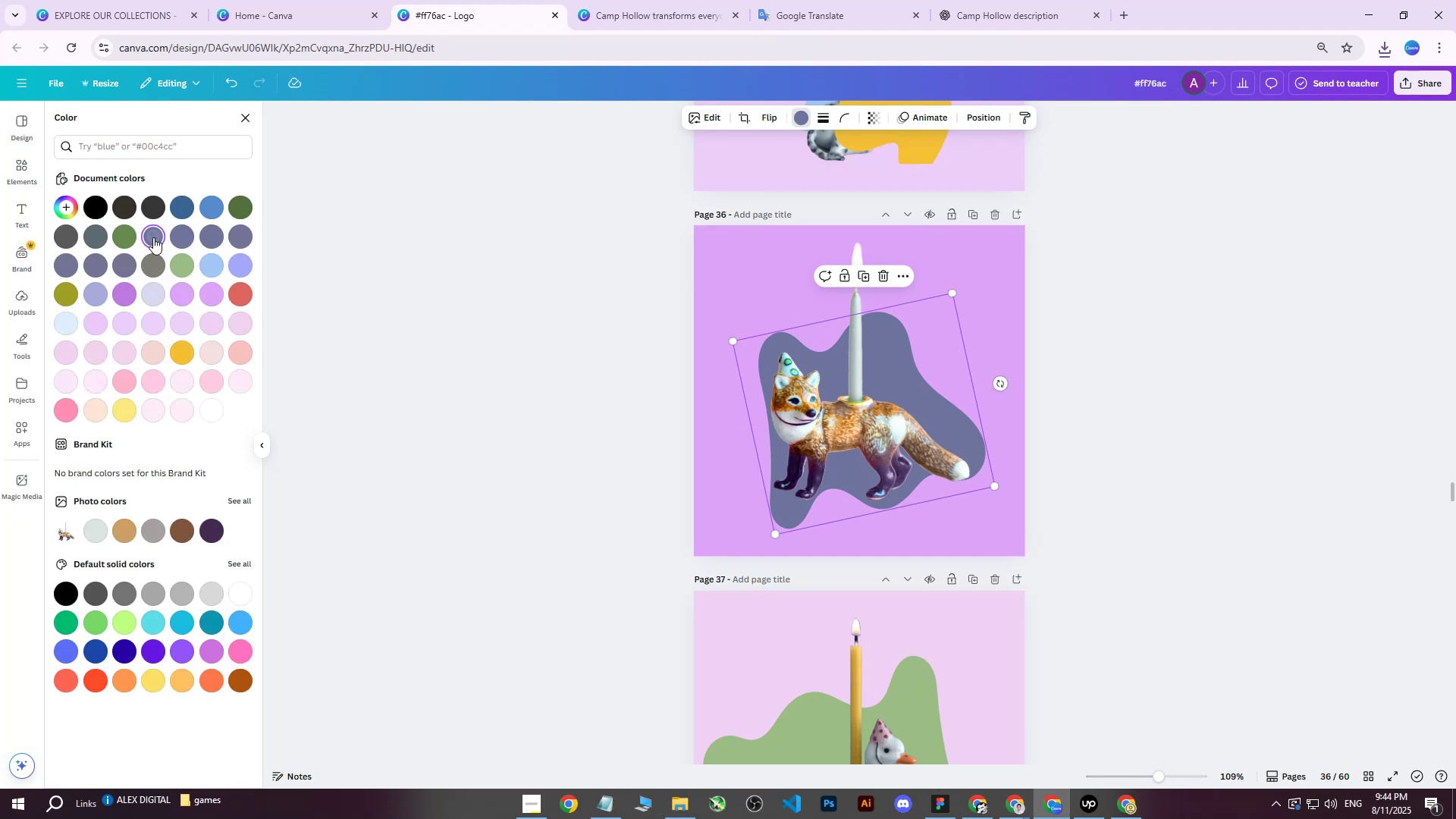 
mouse_move([207, 252])
 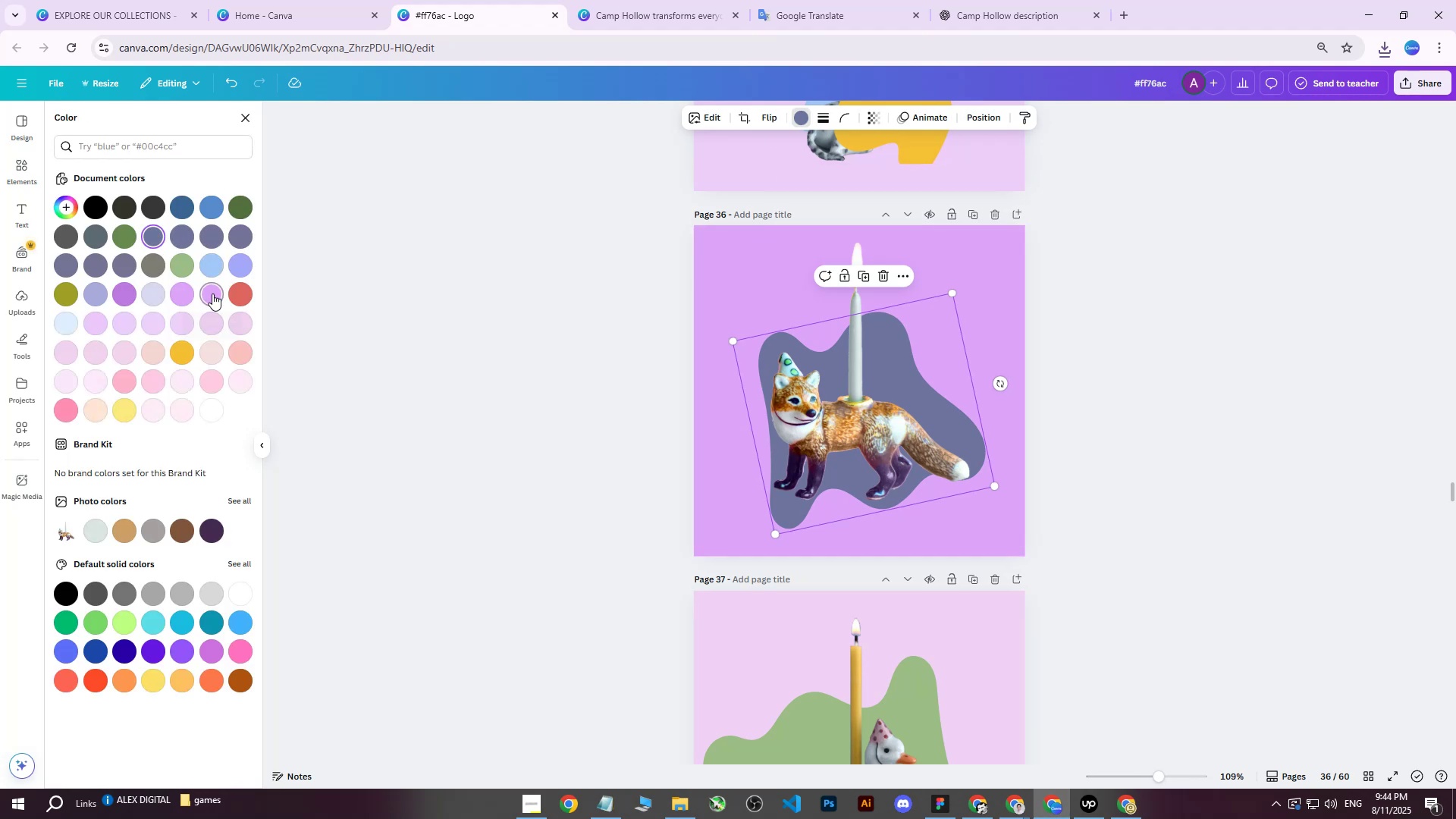 
left_click([212, 293])
 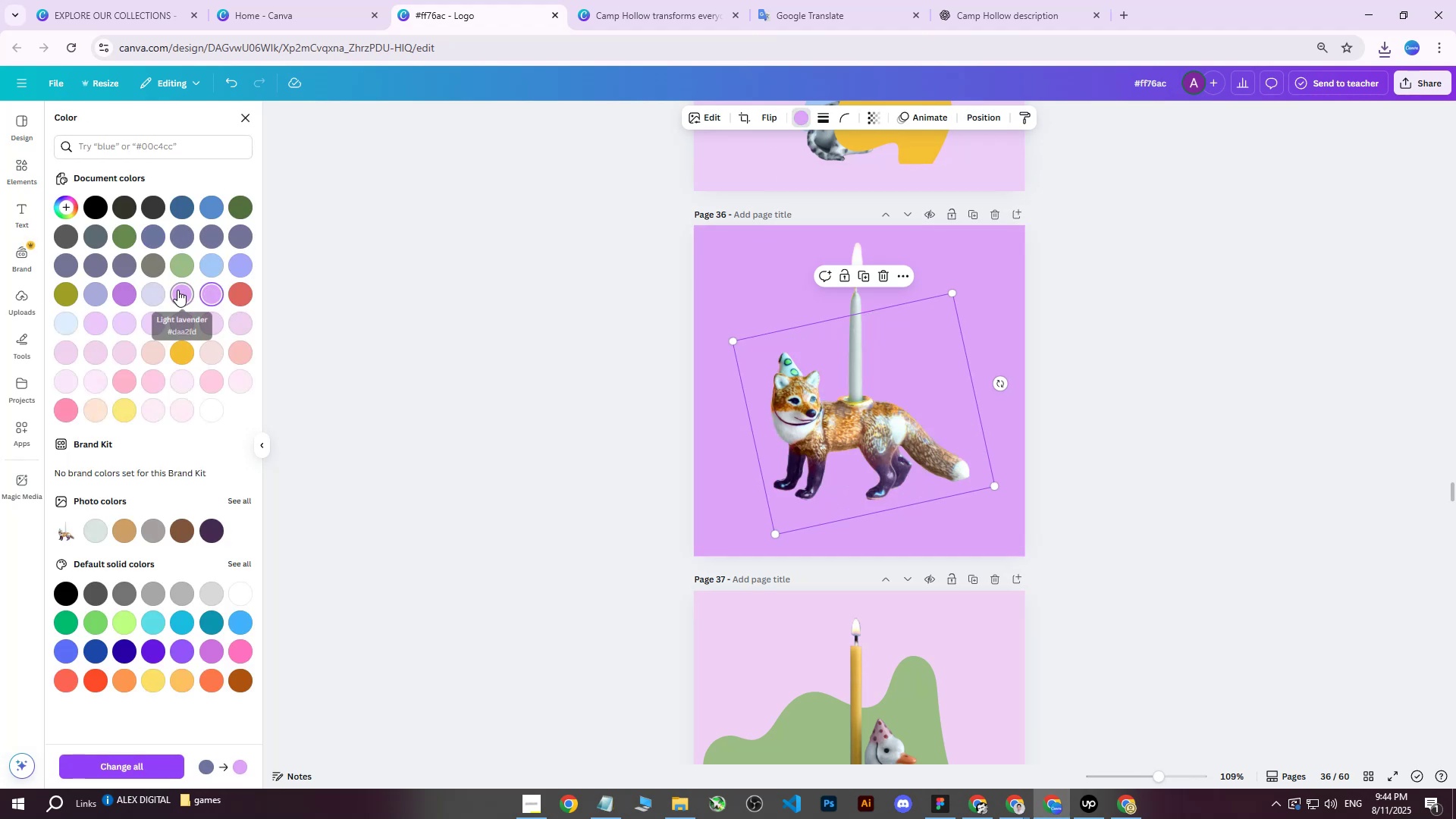 
left_click([177, 290])
 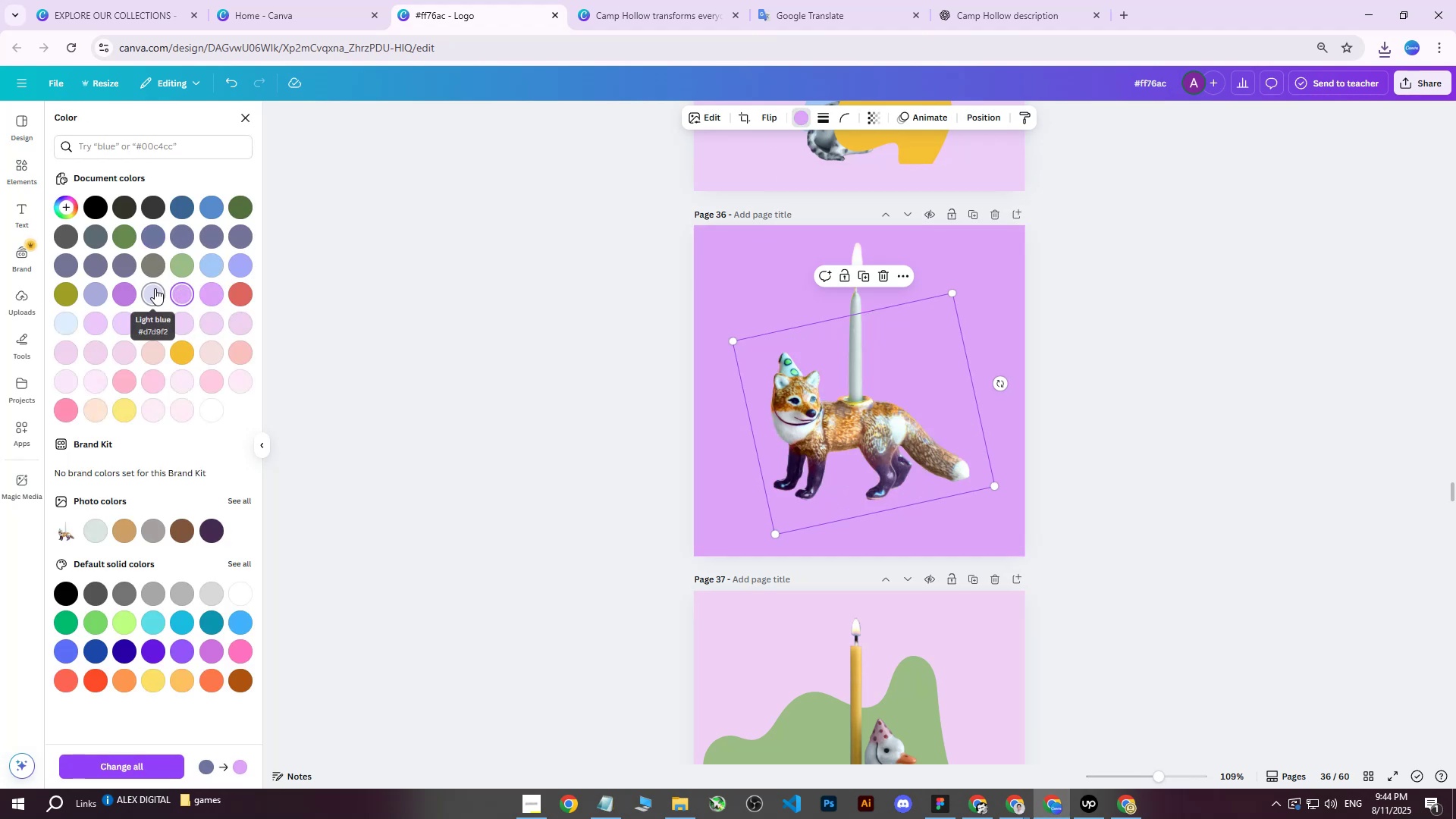 
left_click([150, 290])
 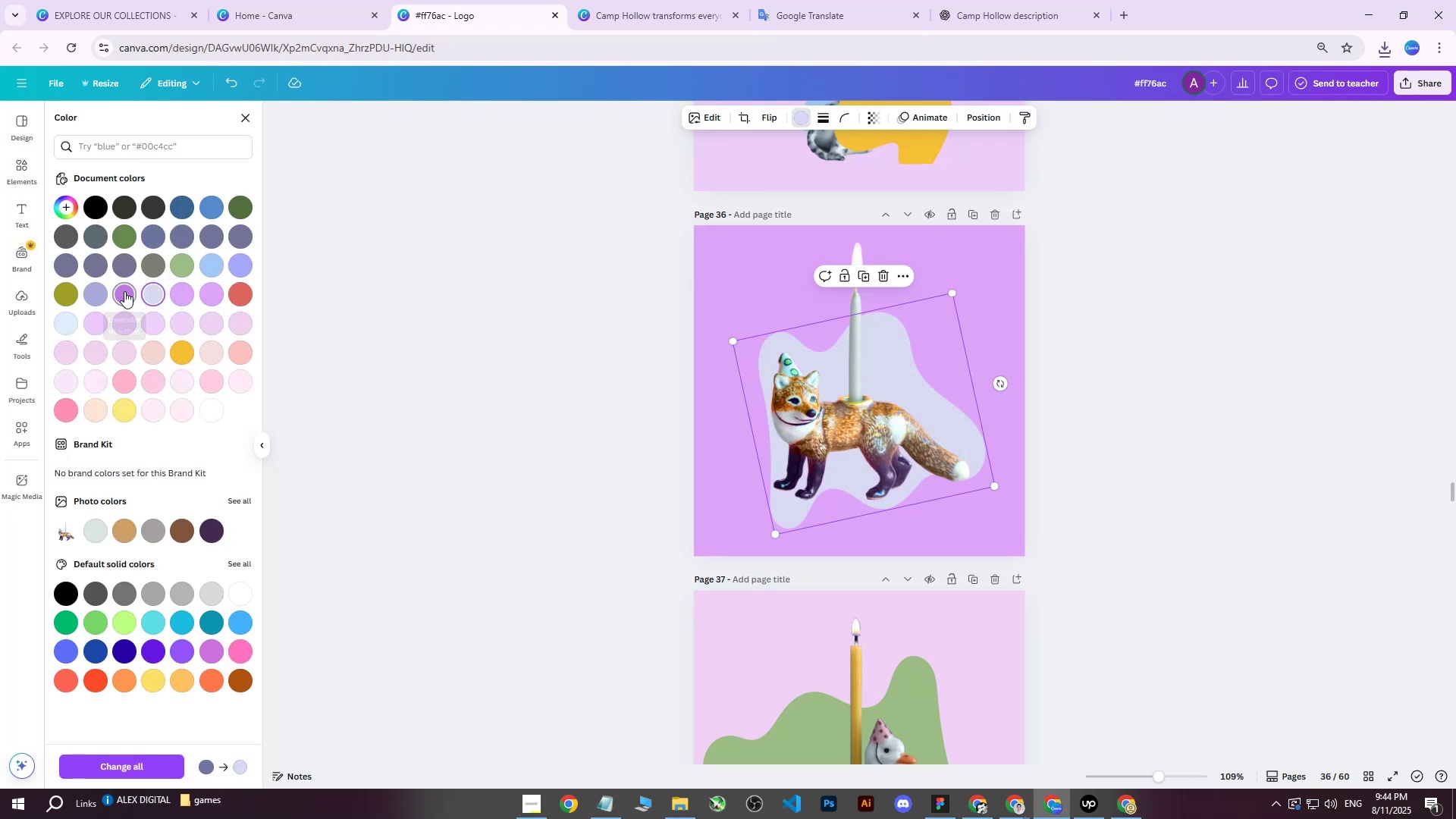 
left_click([124, 290])
 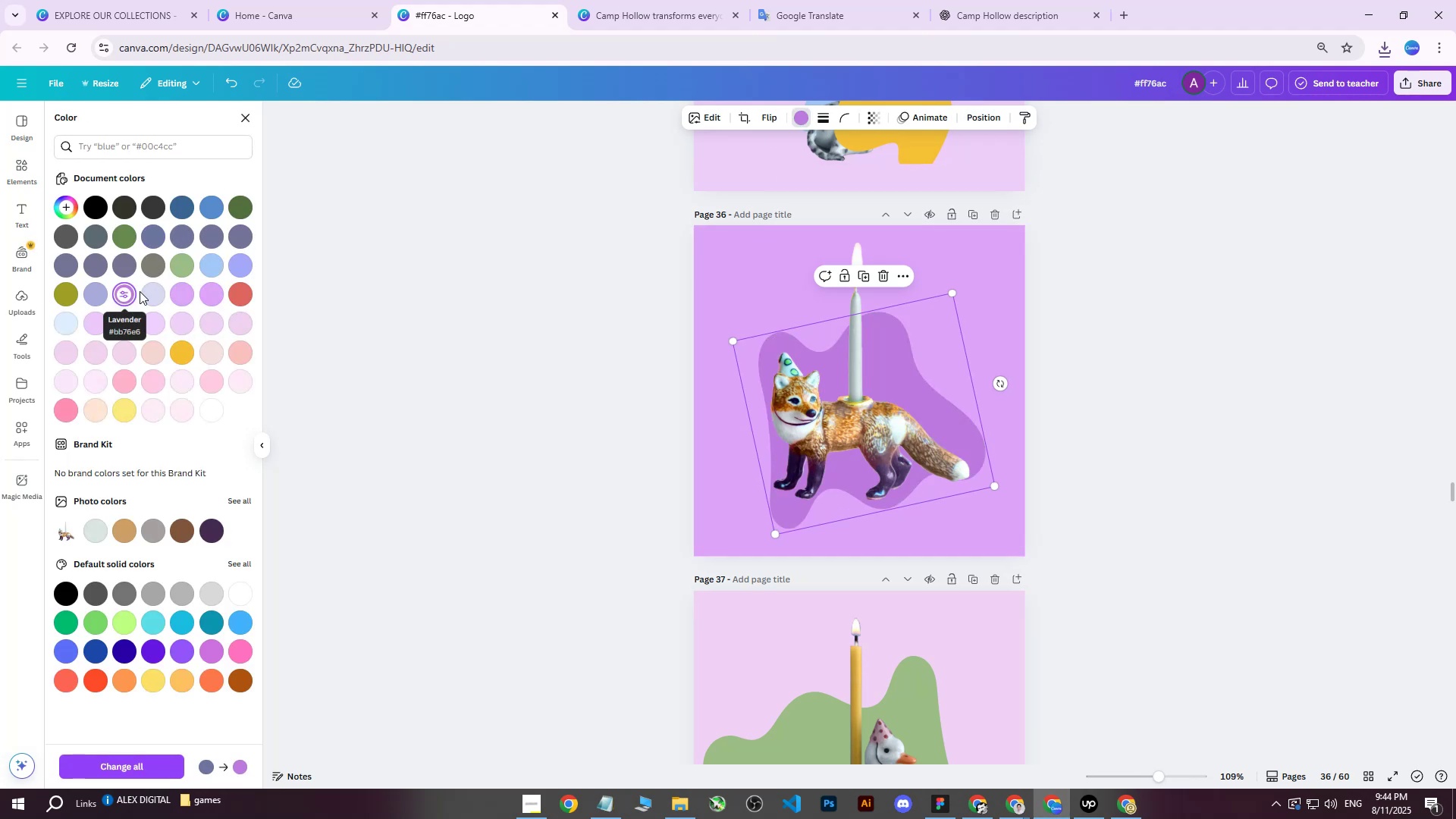 
left_click([153, 292])
 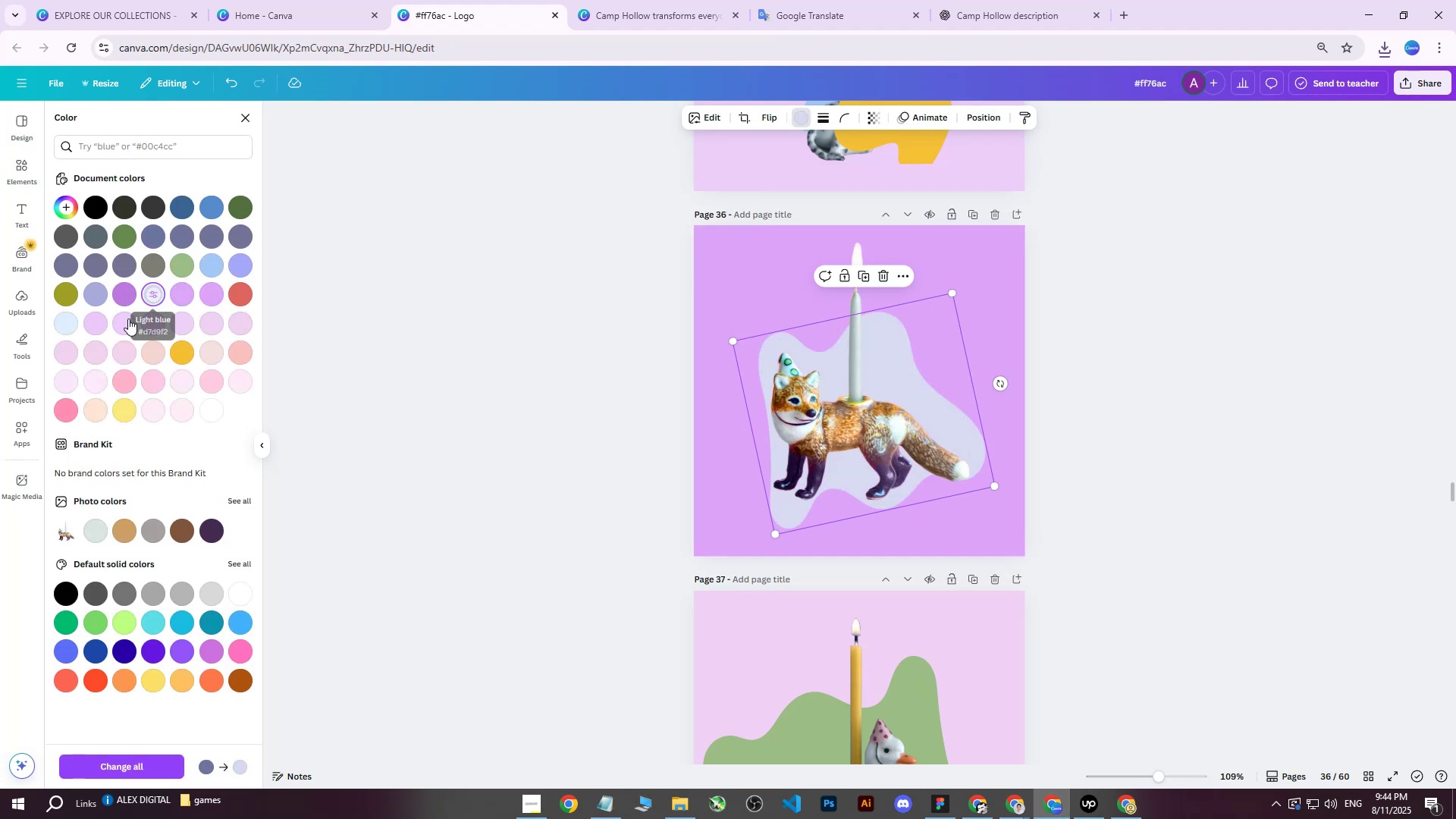 
left_click([125, 320])
 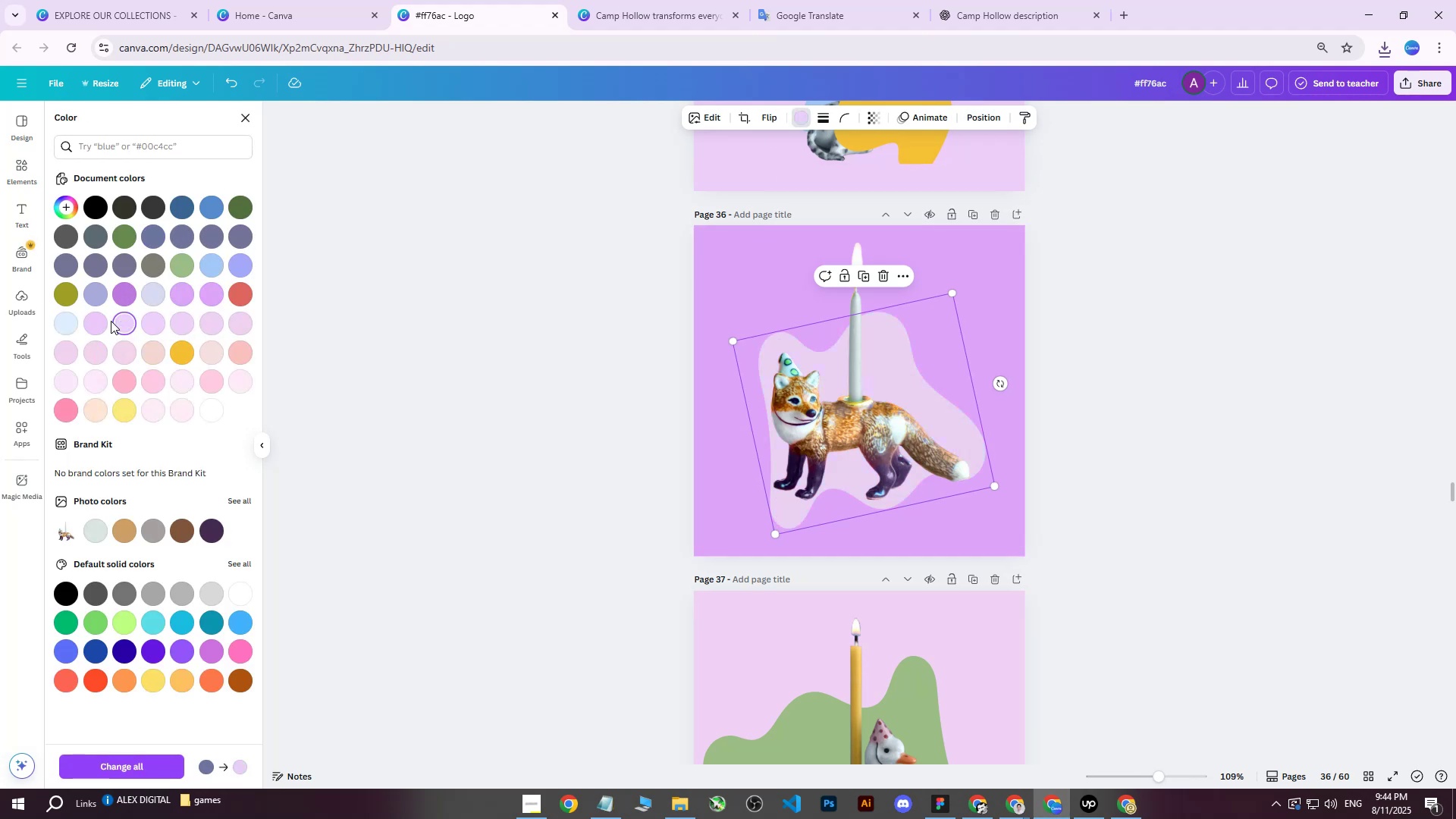 
left_click([101, 322])
 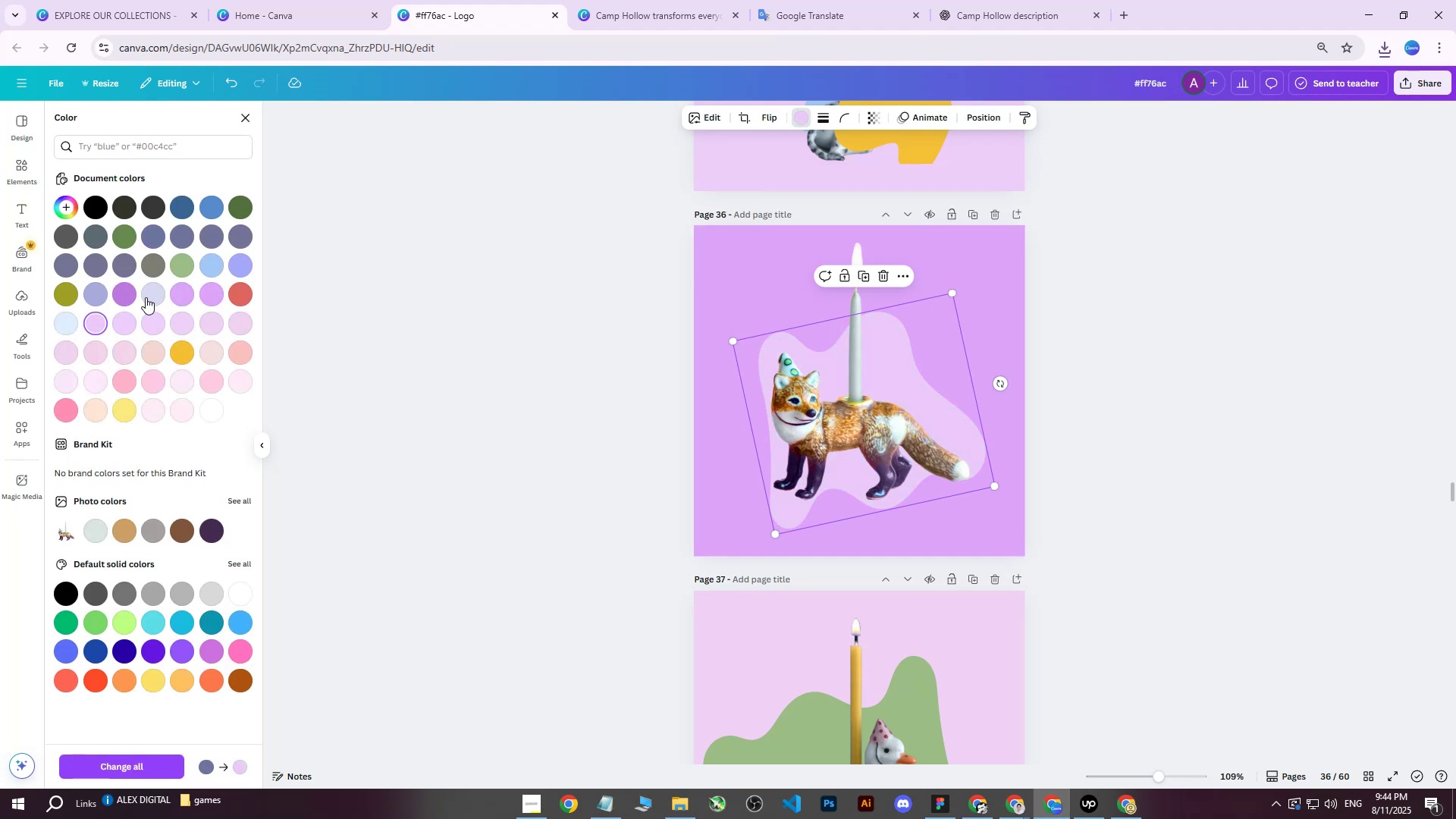 
left_click([149, 296])
 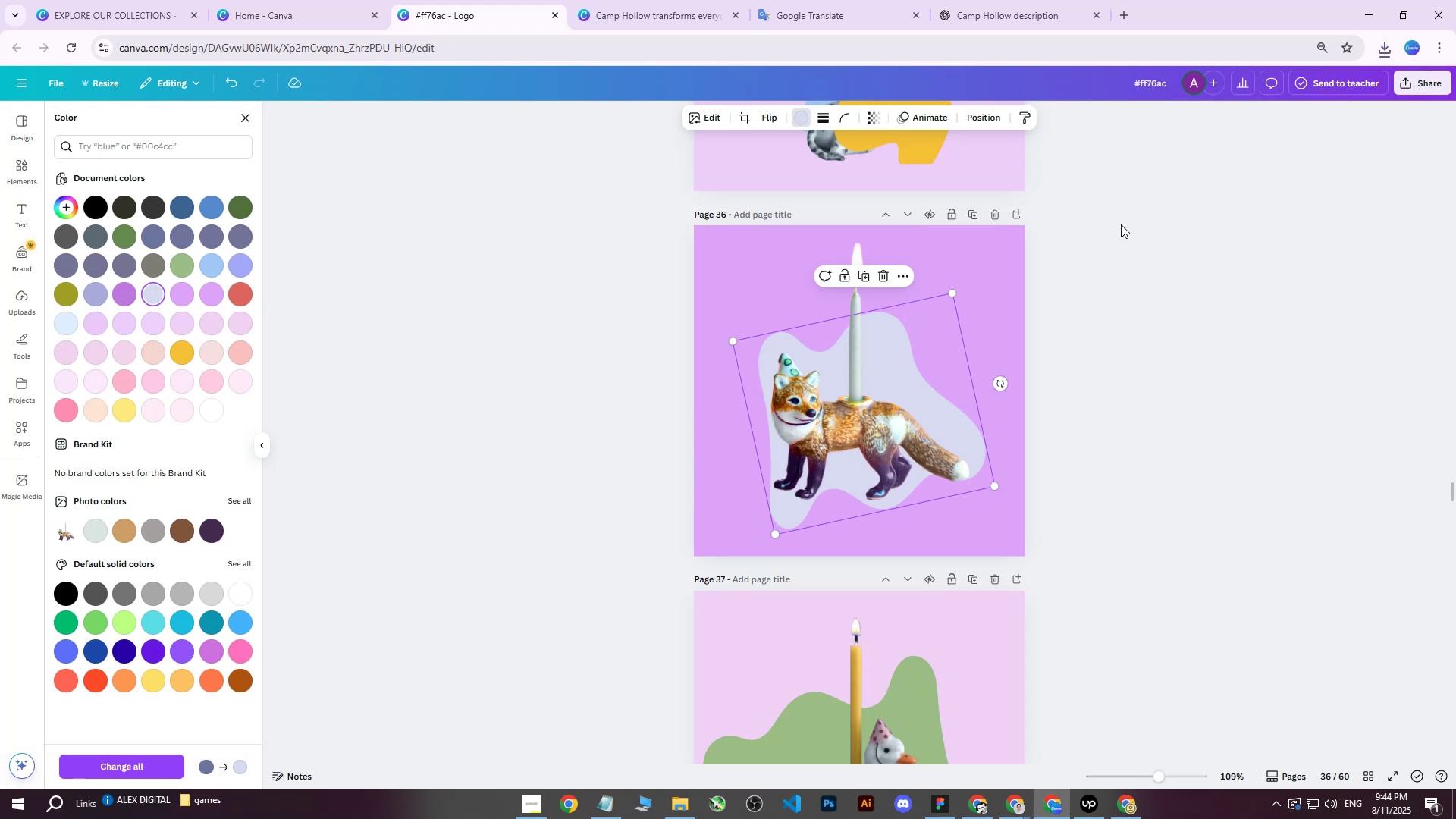 
left_click([1408, 93])
 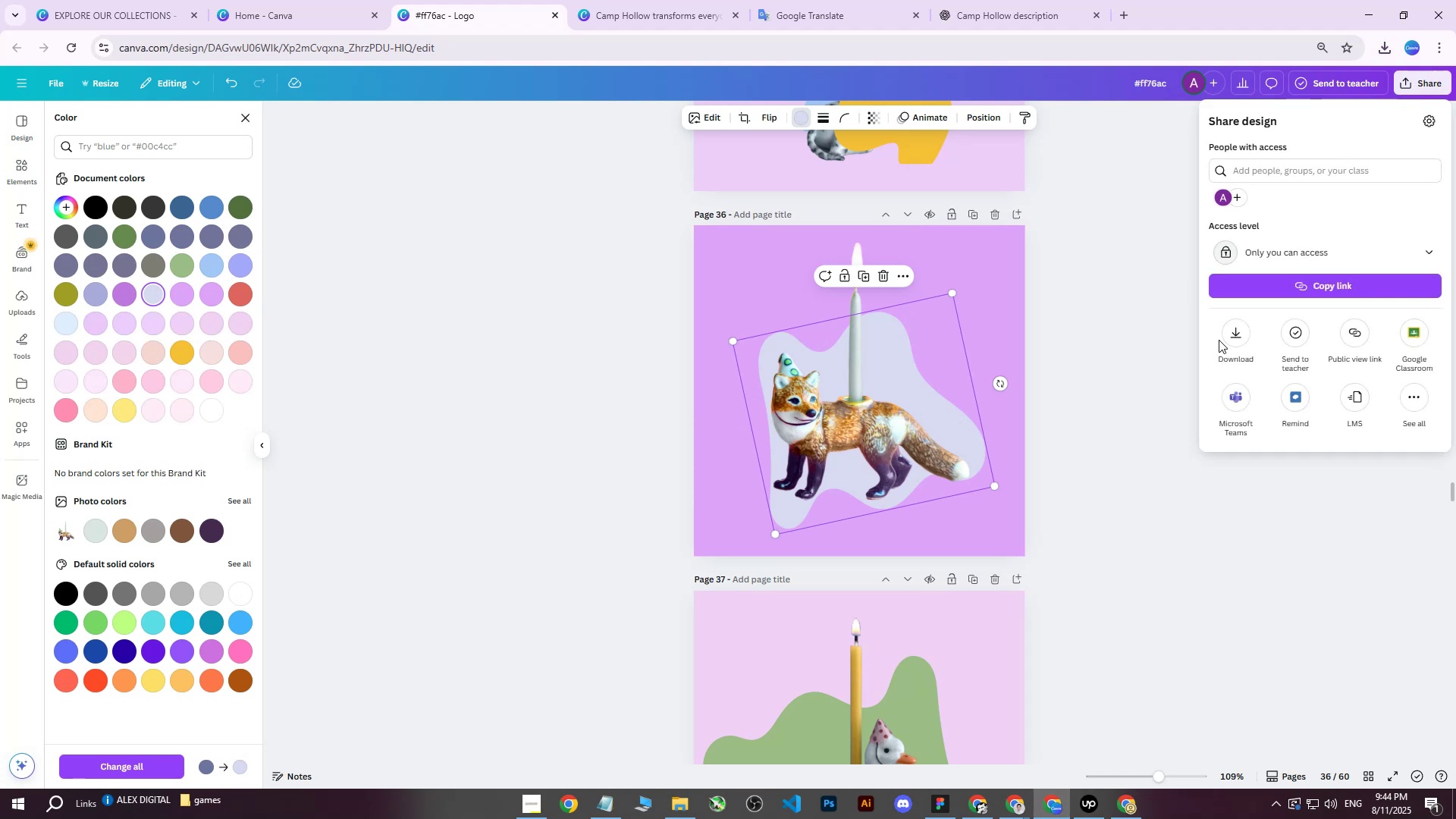 
double_click([1234, 337])
 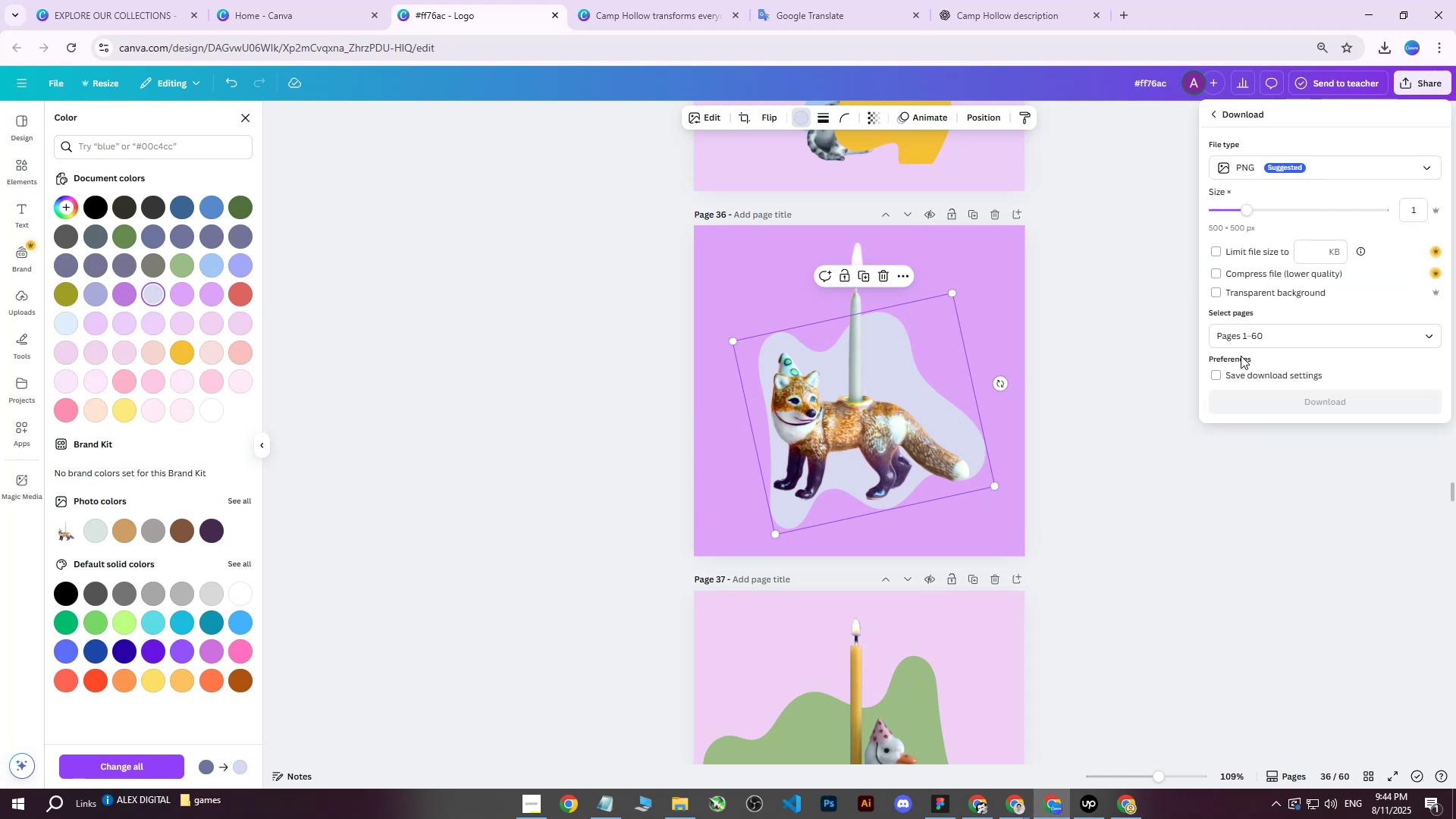 
triple_click([1247, 340])
 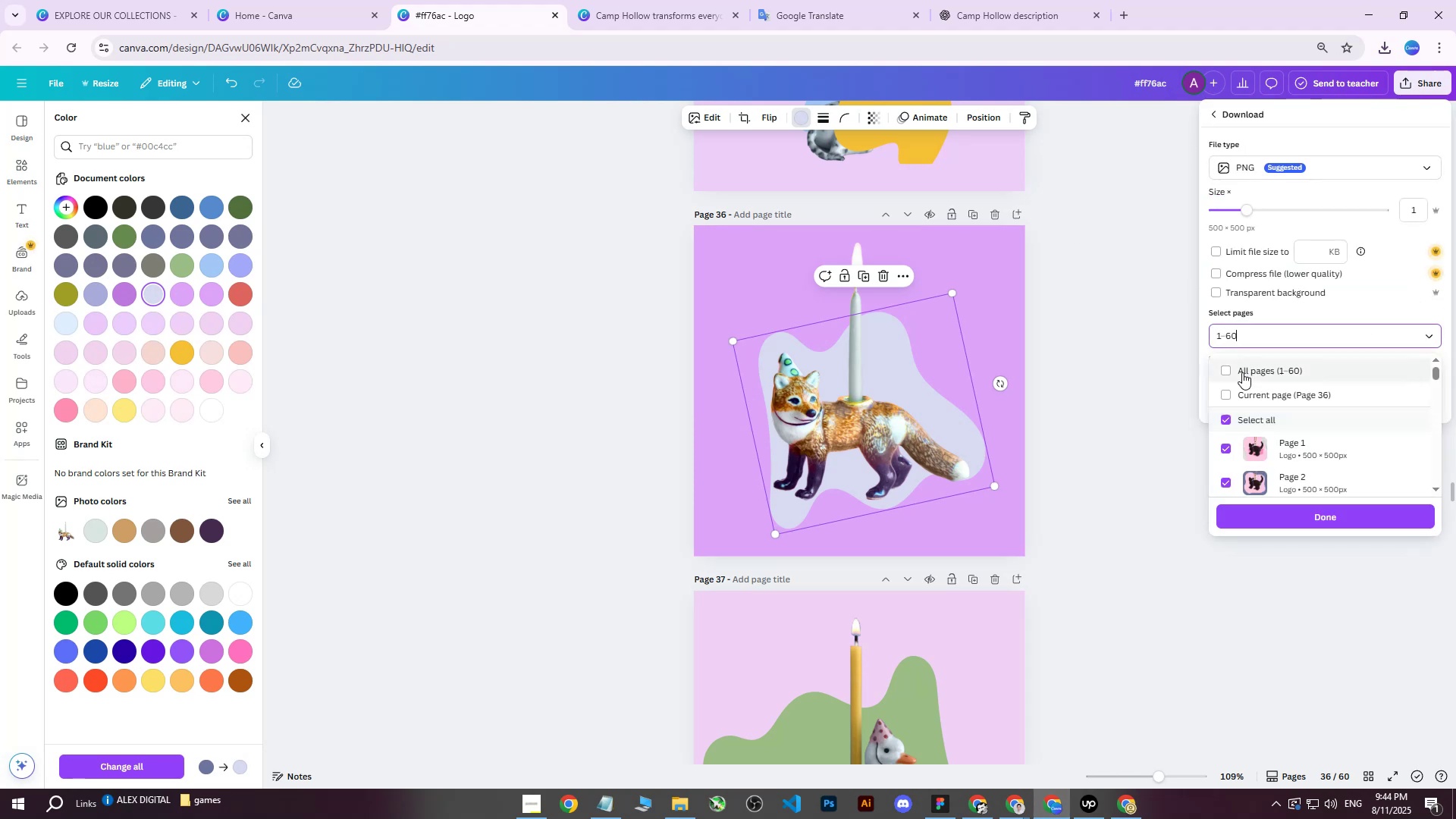 
triple_click([1242, 372])
 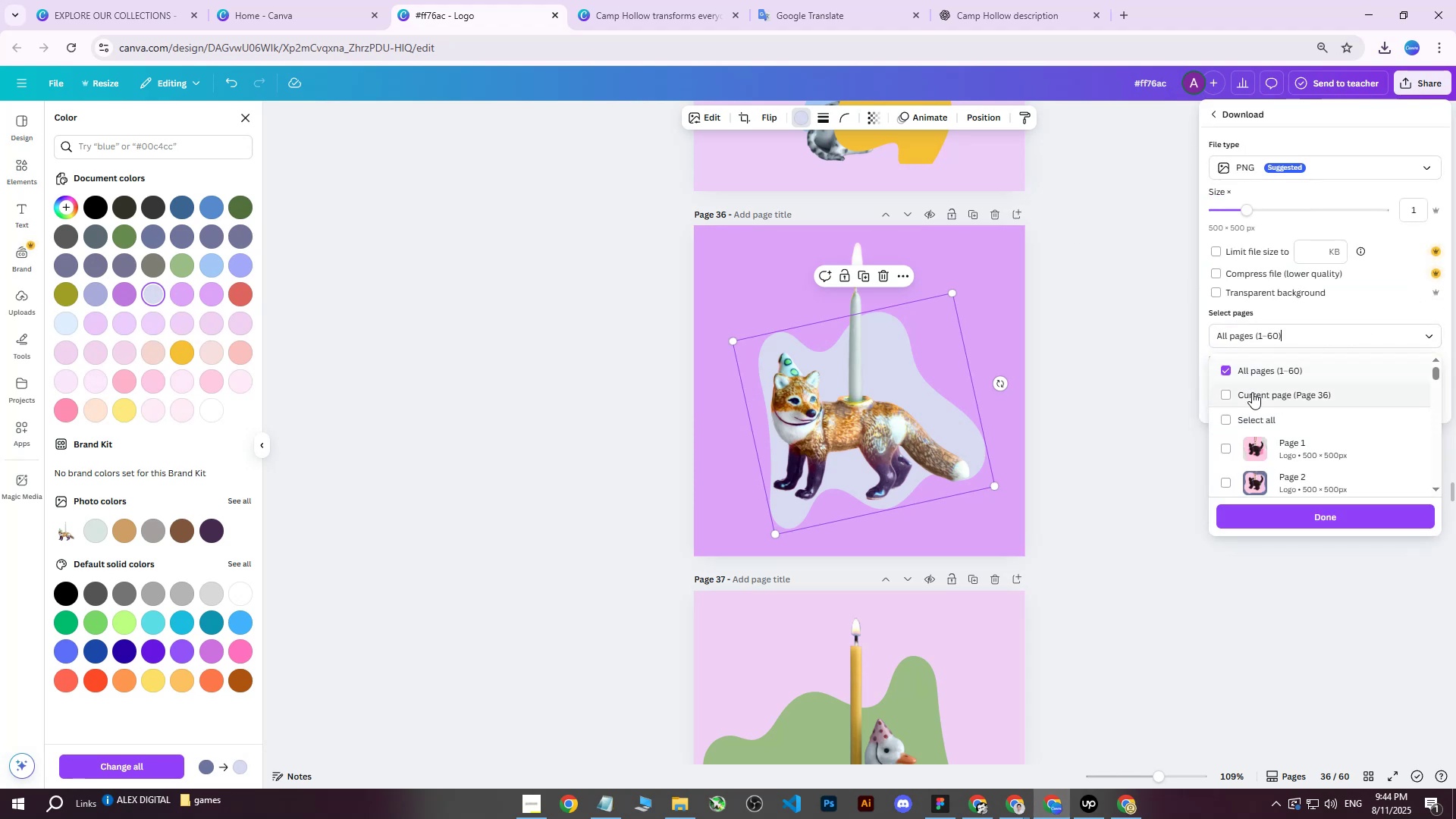 
triple_click([1252, 393])
 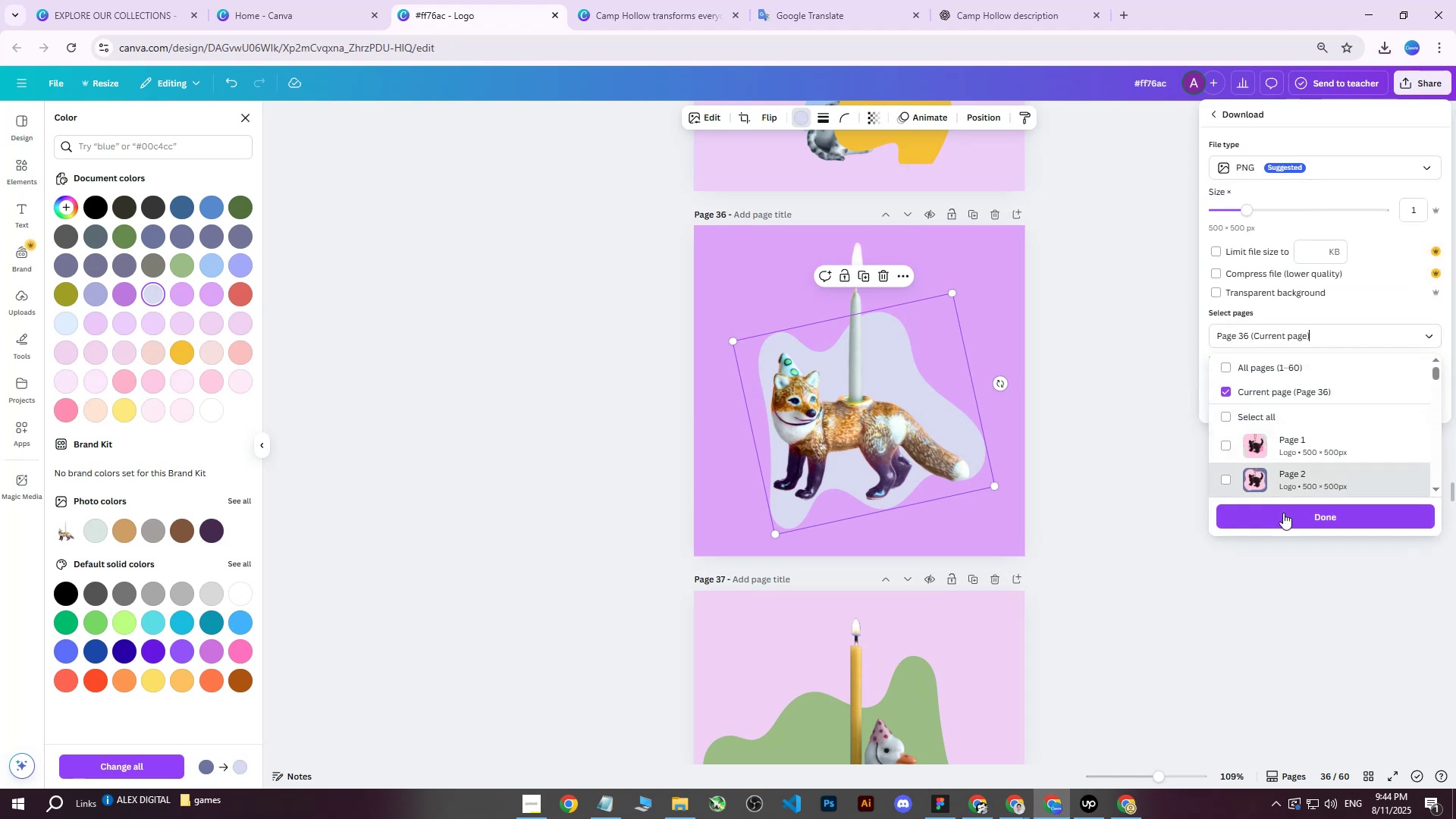 
left_click([1279, 522])
 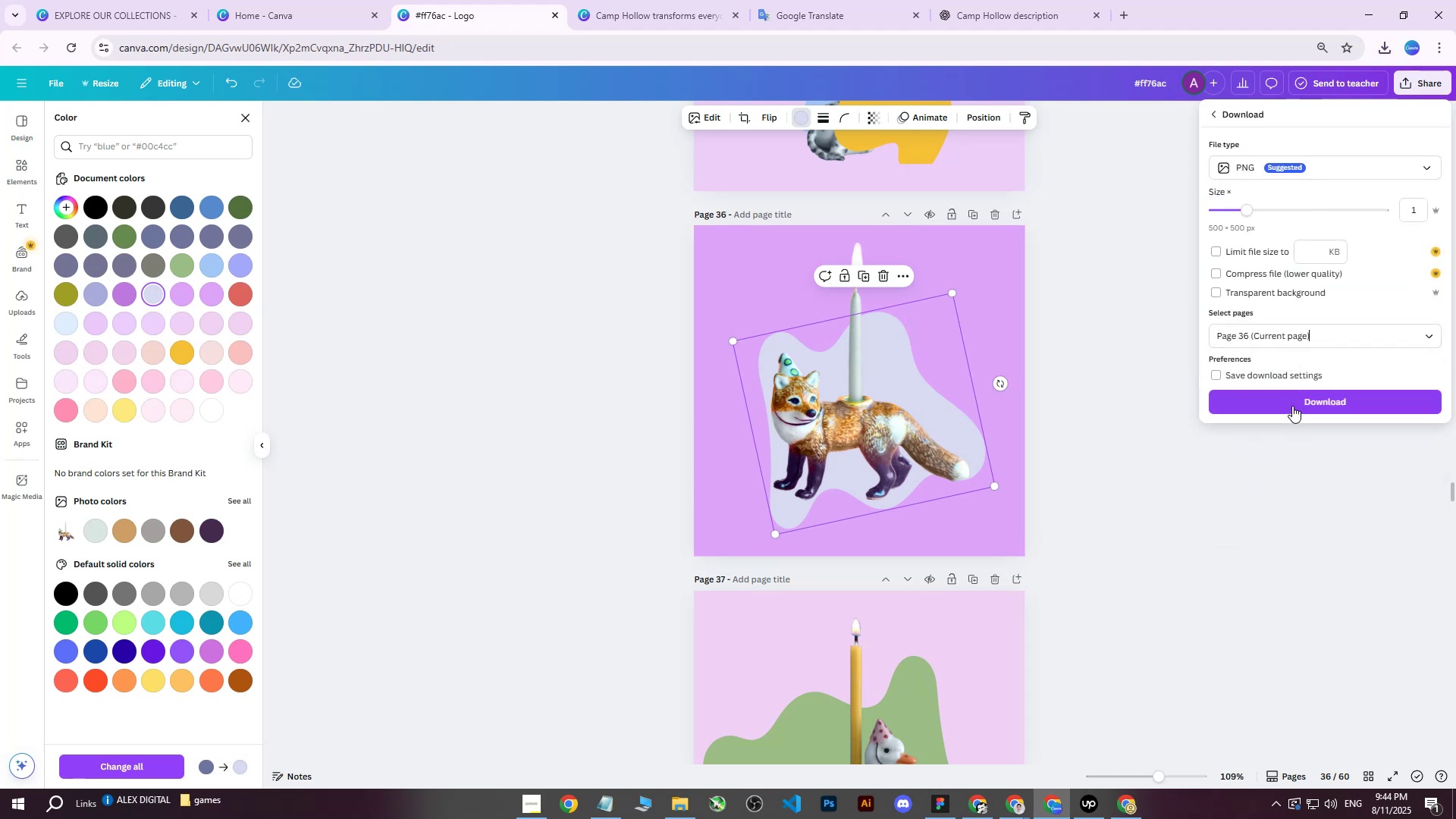 
left_click([1292, 400])
 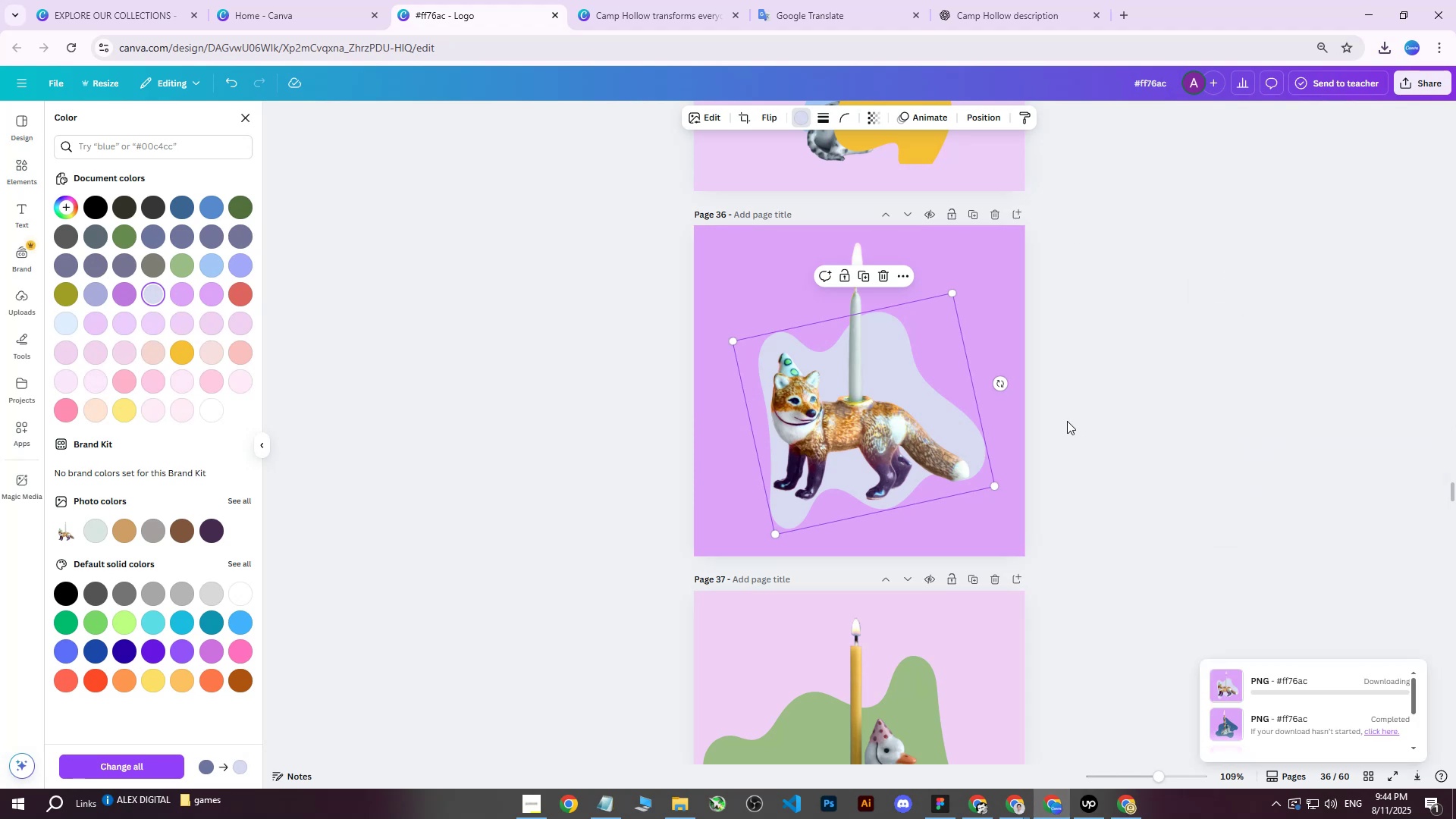 
scroll: coordinate [1067, 428], scroll_direction: down, amount: 4.0
 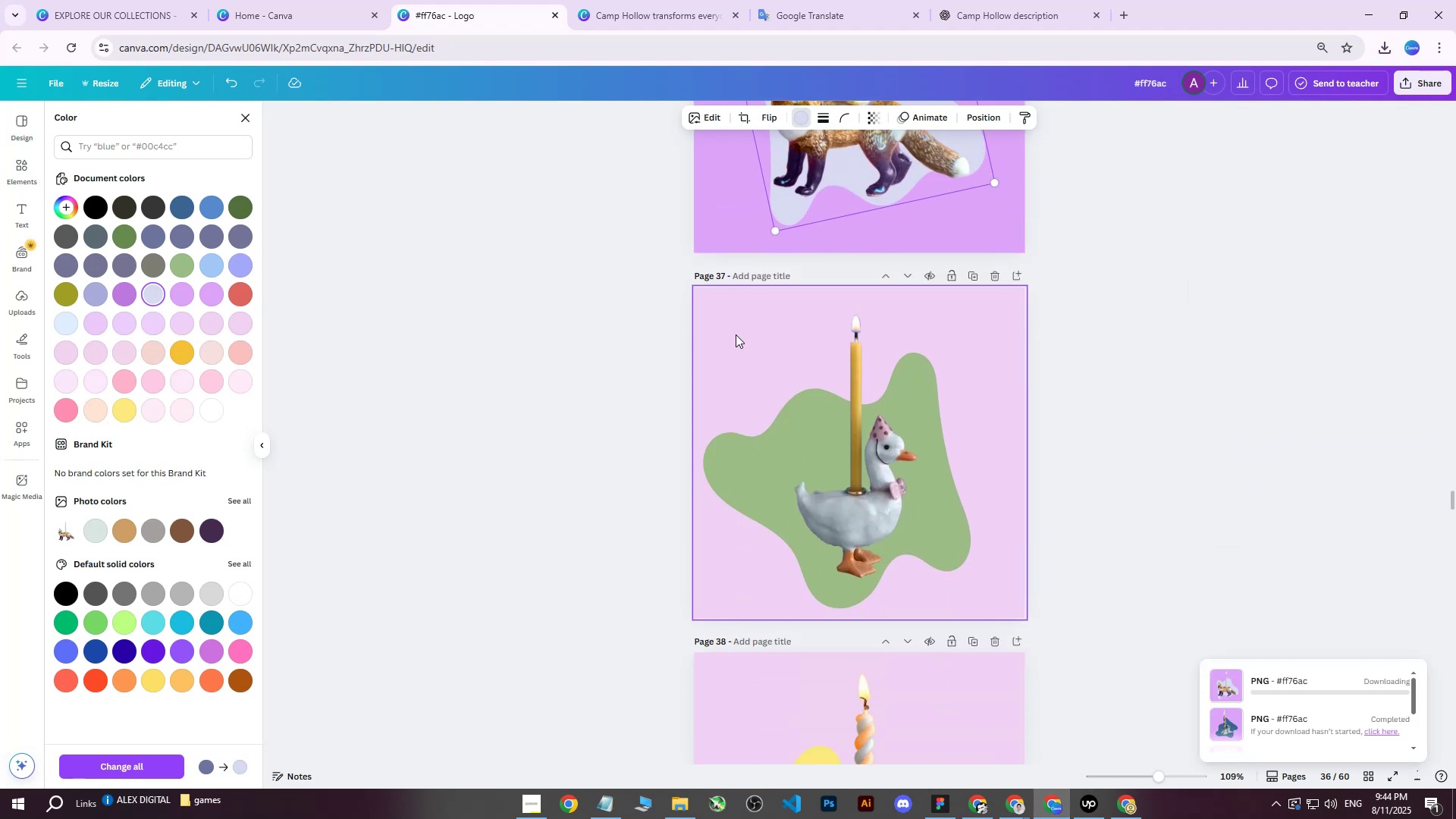 
left_click([723, 330])
 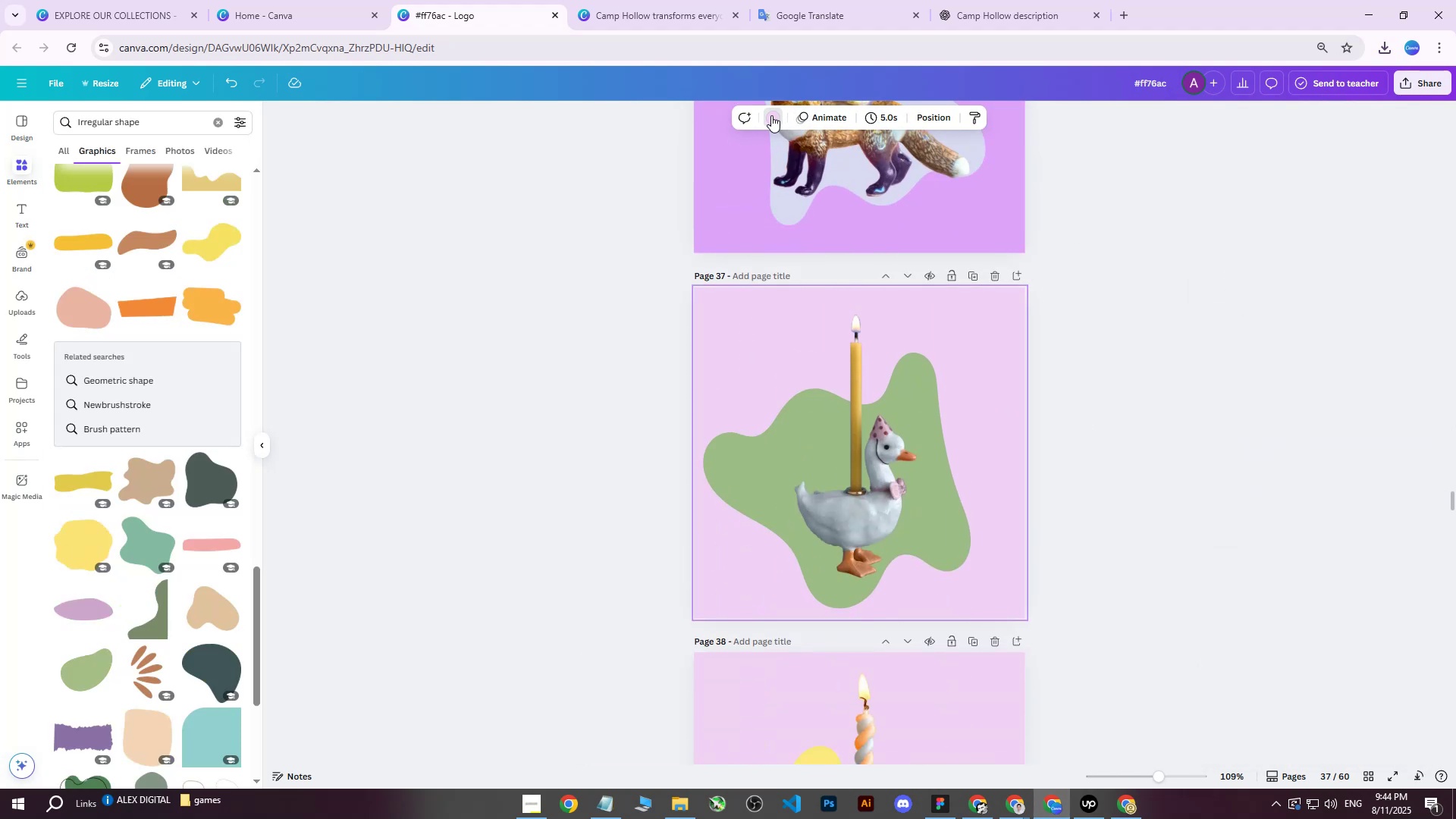 
double_click([771, 117])
 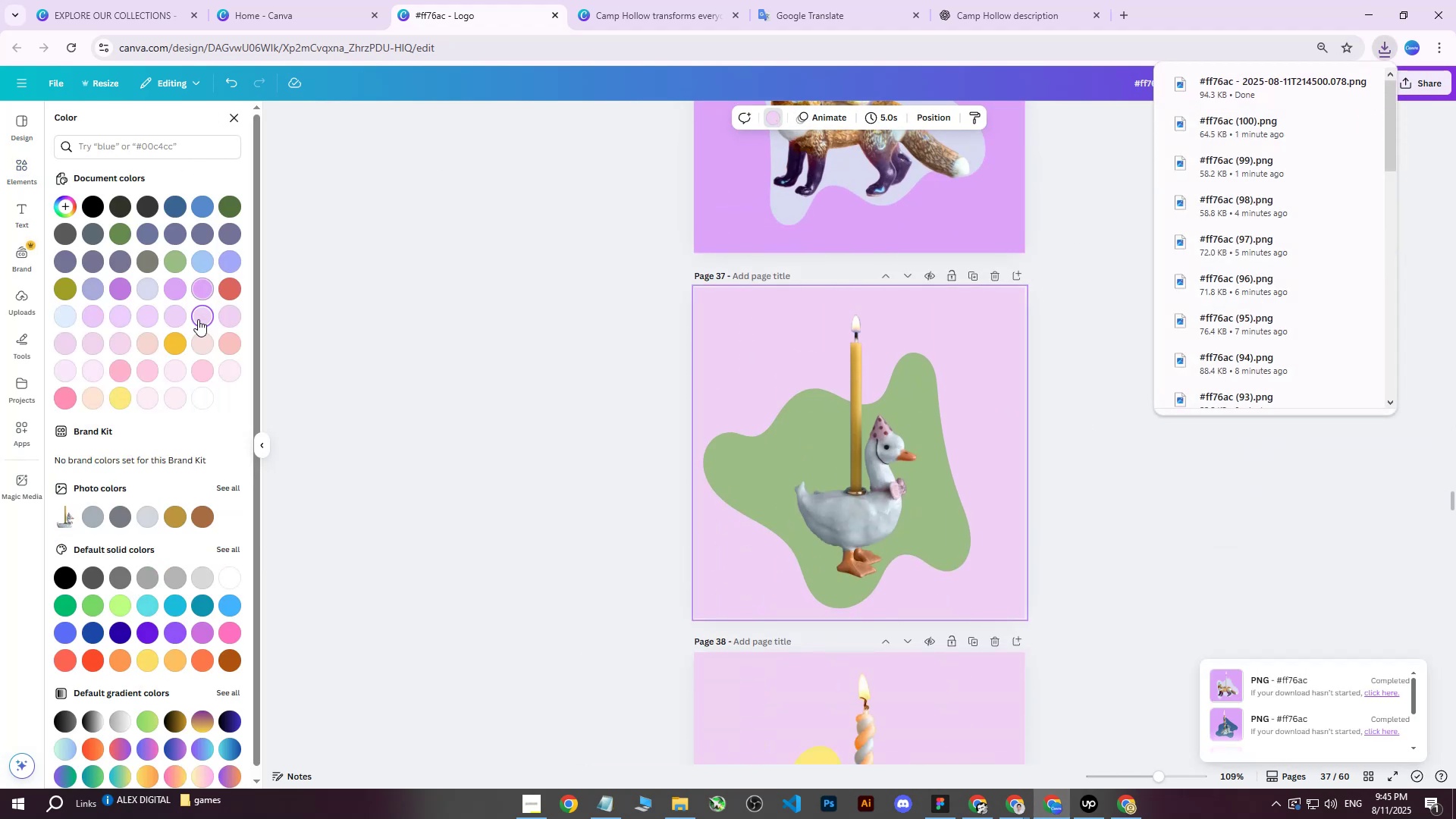 
double_click([202, 323])
 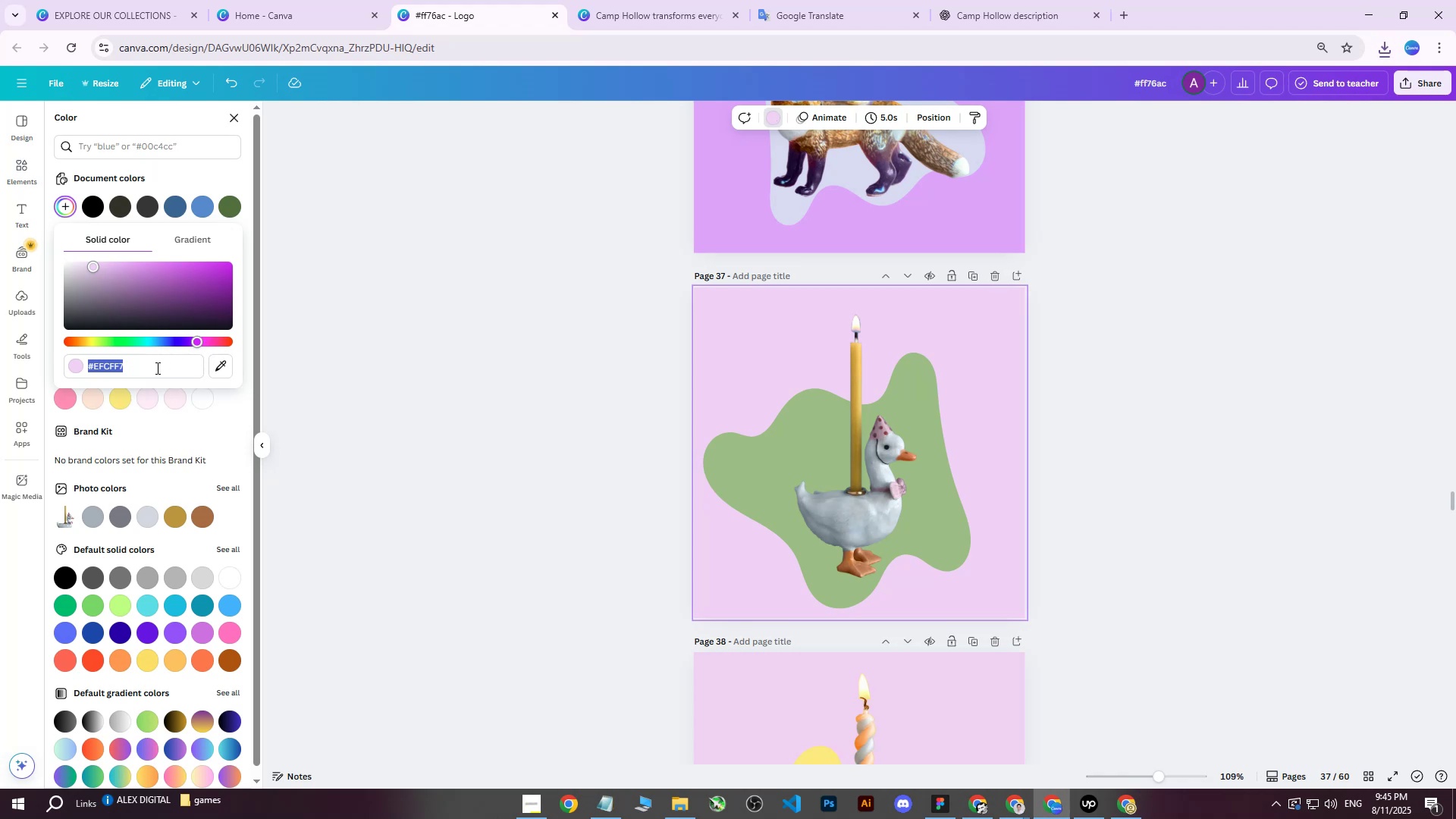 
triple_click([156, 368])
 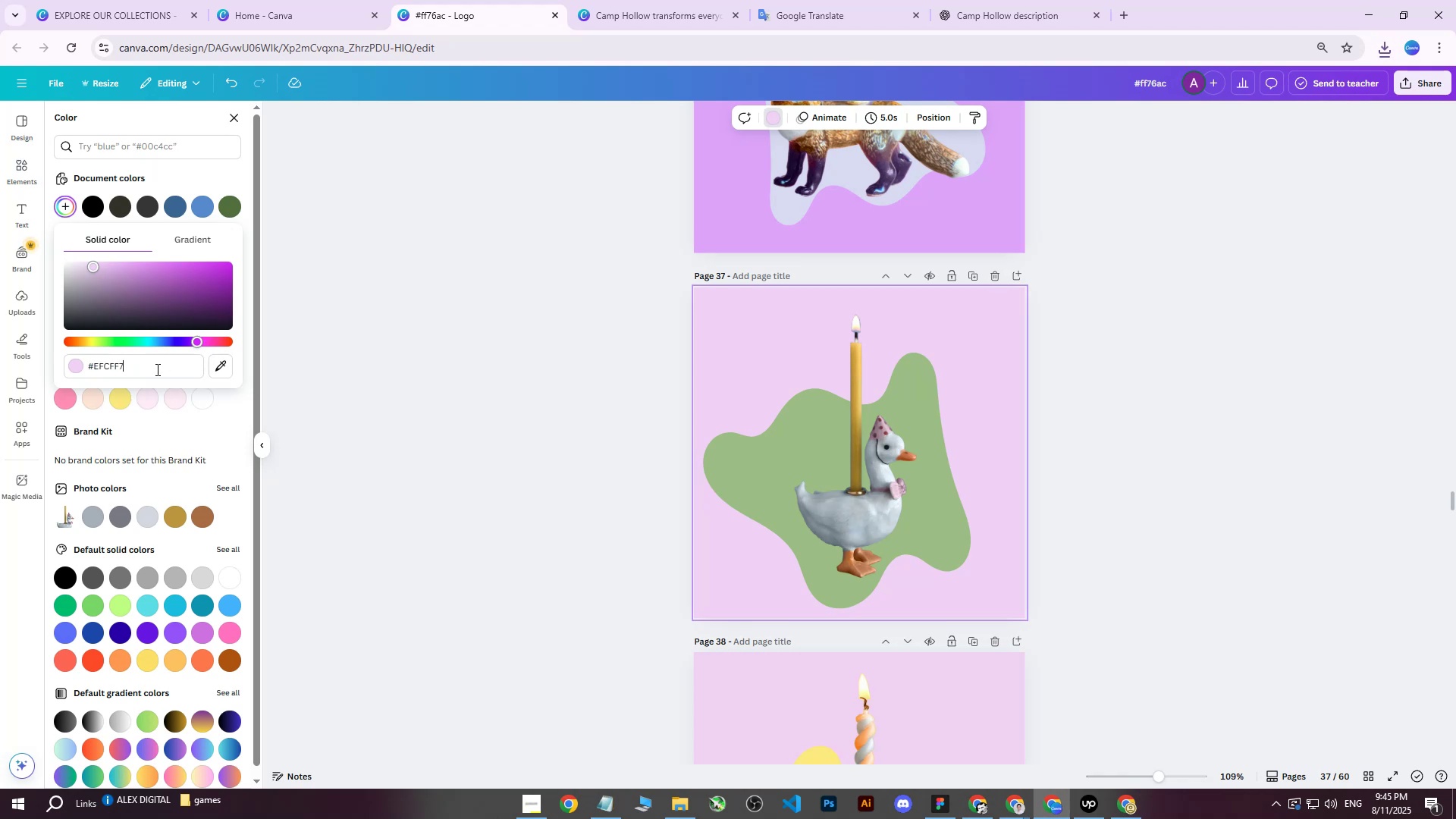 
left_click_drag(start_coordinate=[156, 369], to_coordinate=[42, 366])
 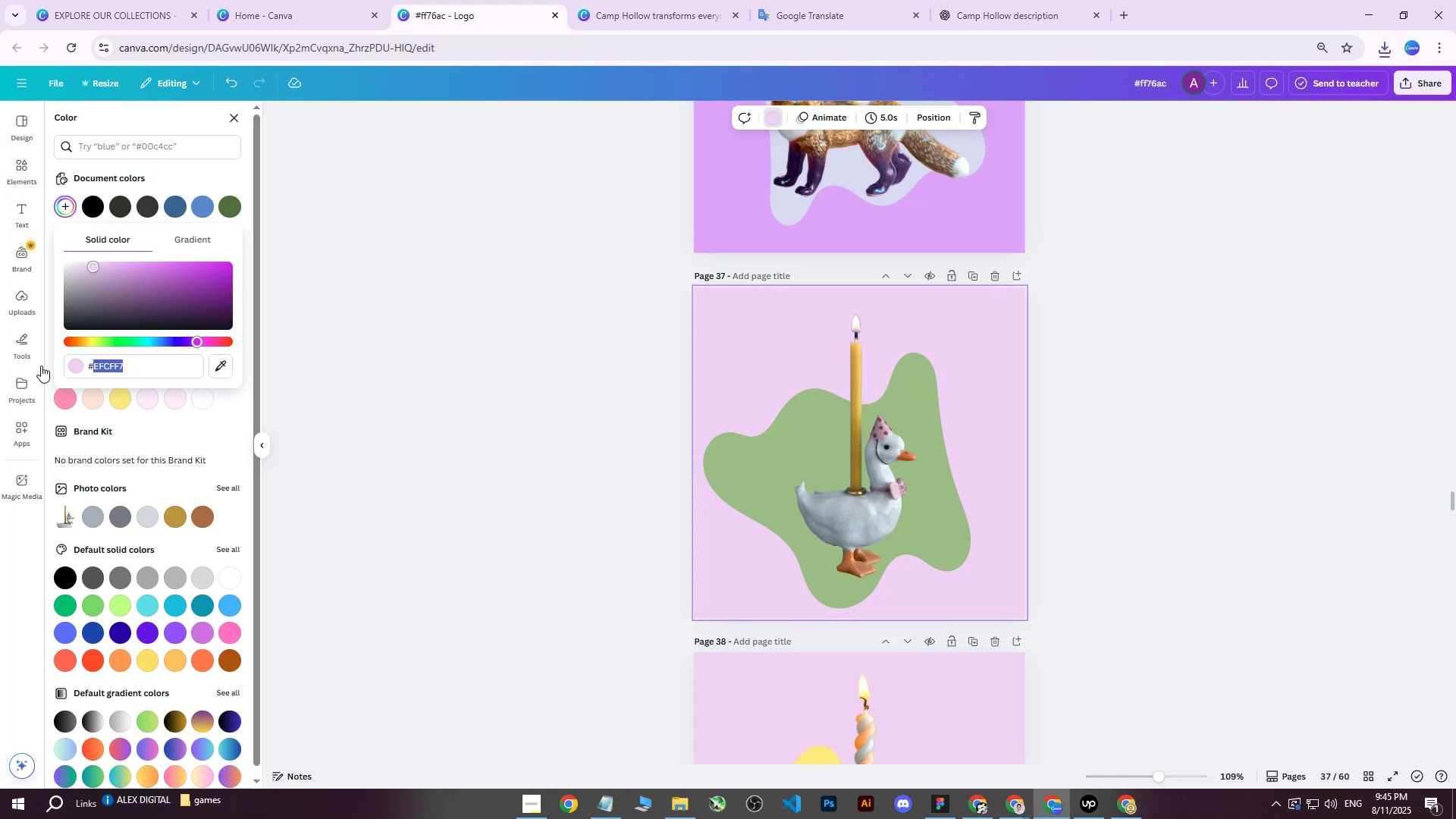 
hold_key(key=ControlLeft, duration=0.41)
 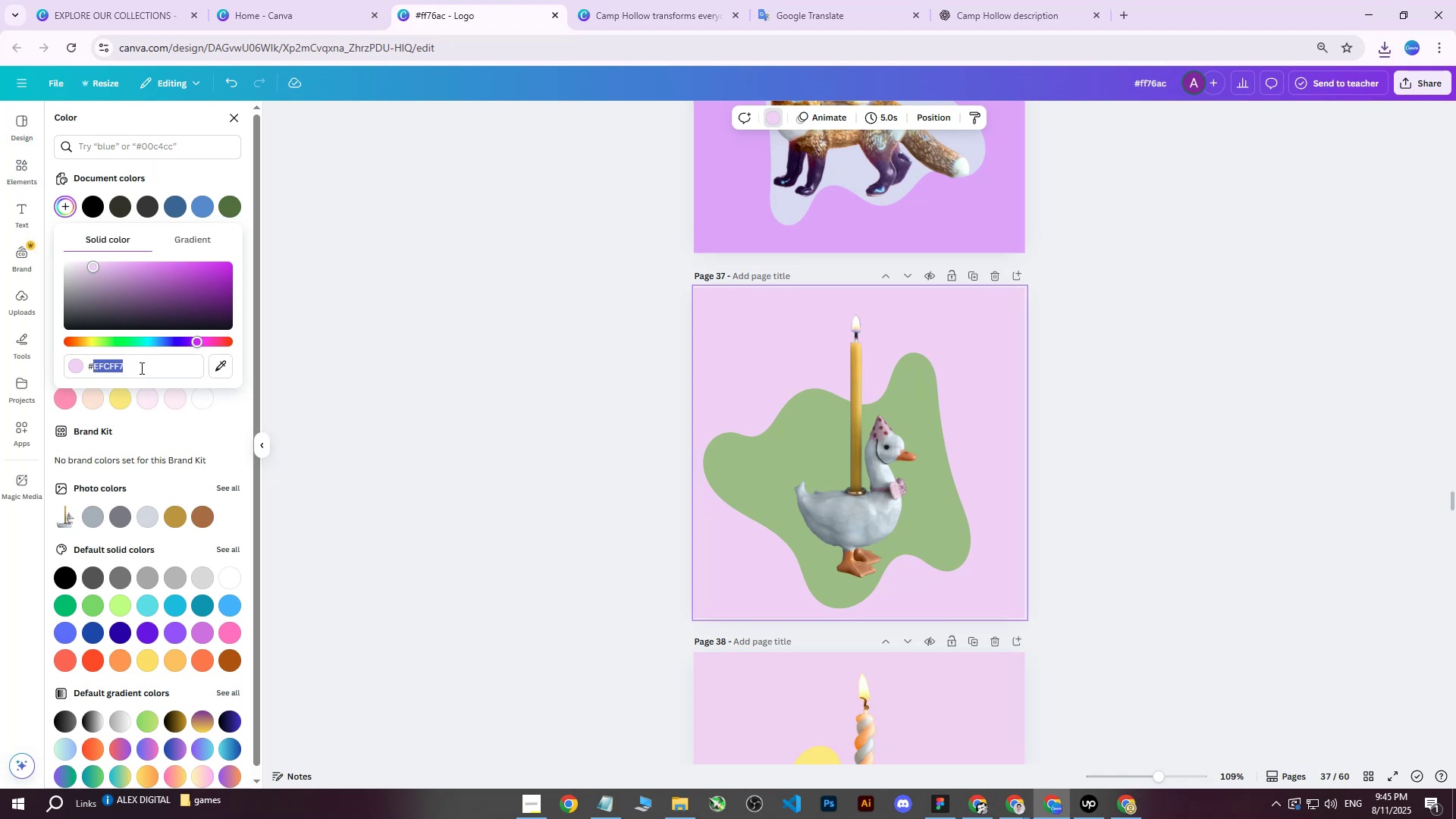 
left_click_drag(start_coordinate=[140, 368], to_coordinate=[80, 365])
 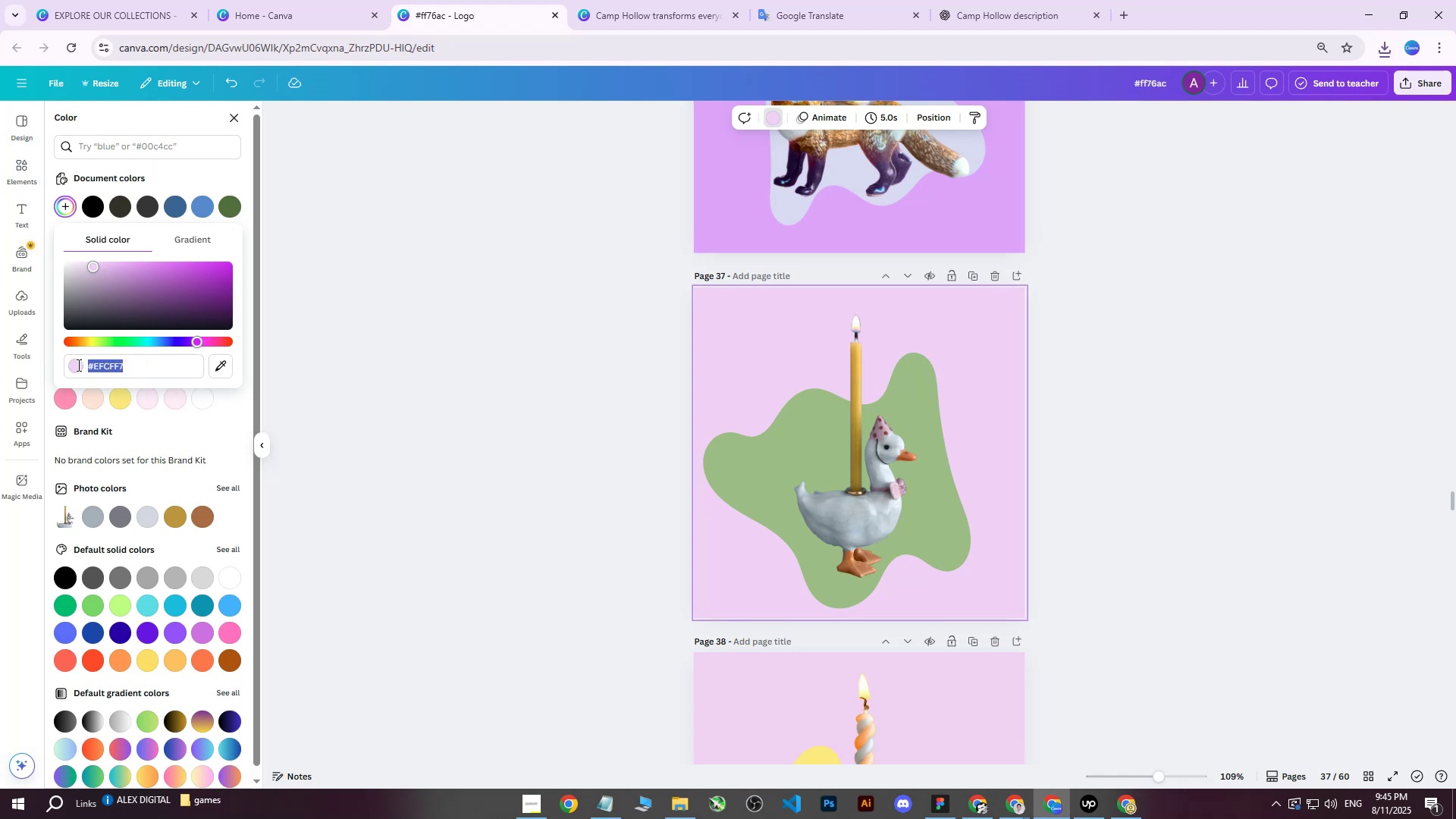 
key(Control+ControlLeft)
 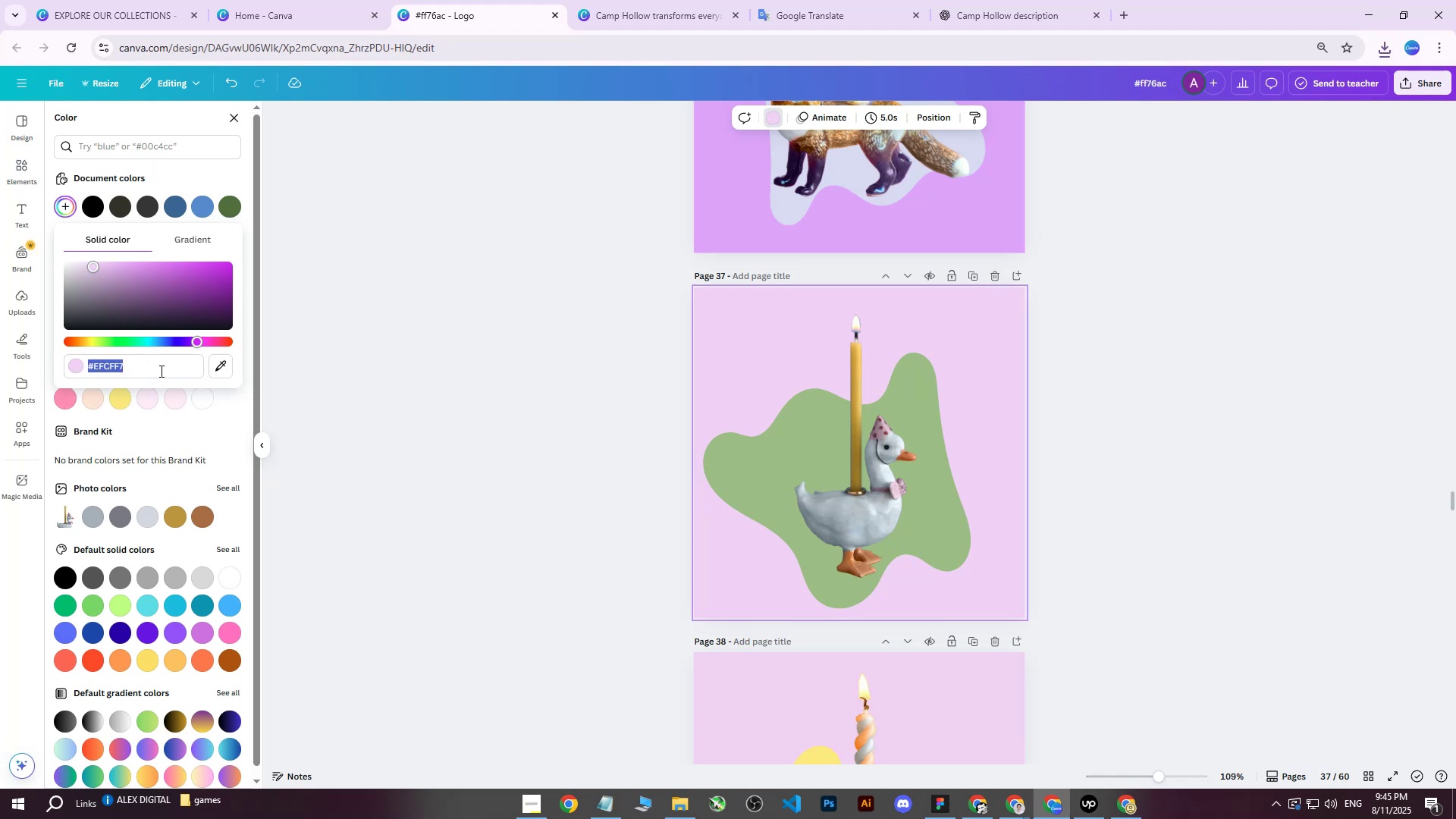 
key(Control+V)
 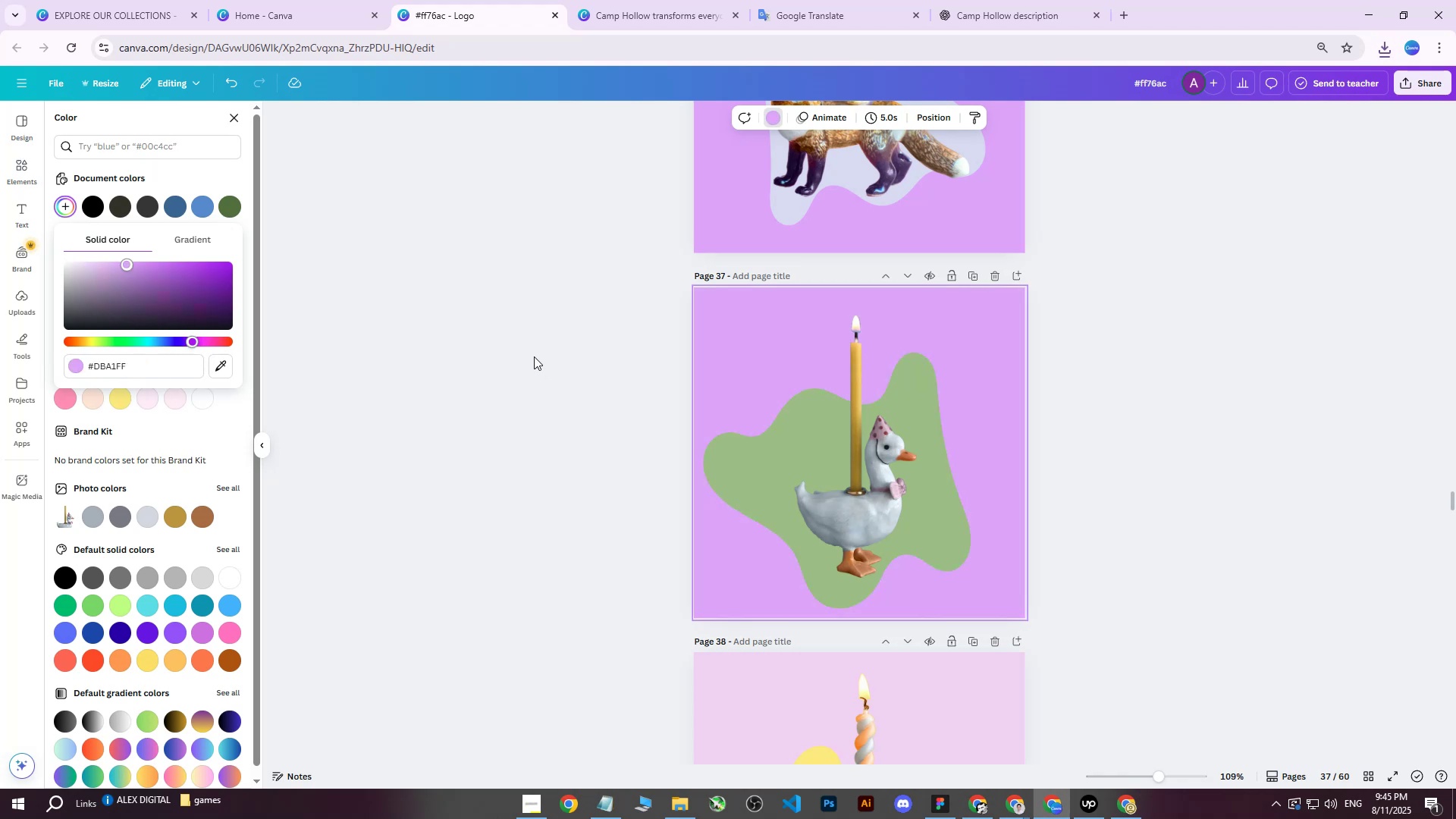 
left_click([534, 356])
 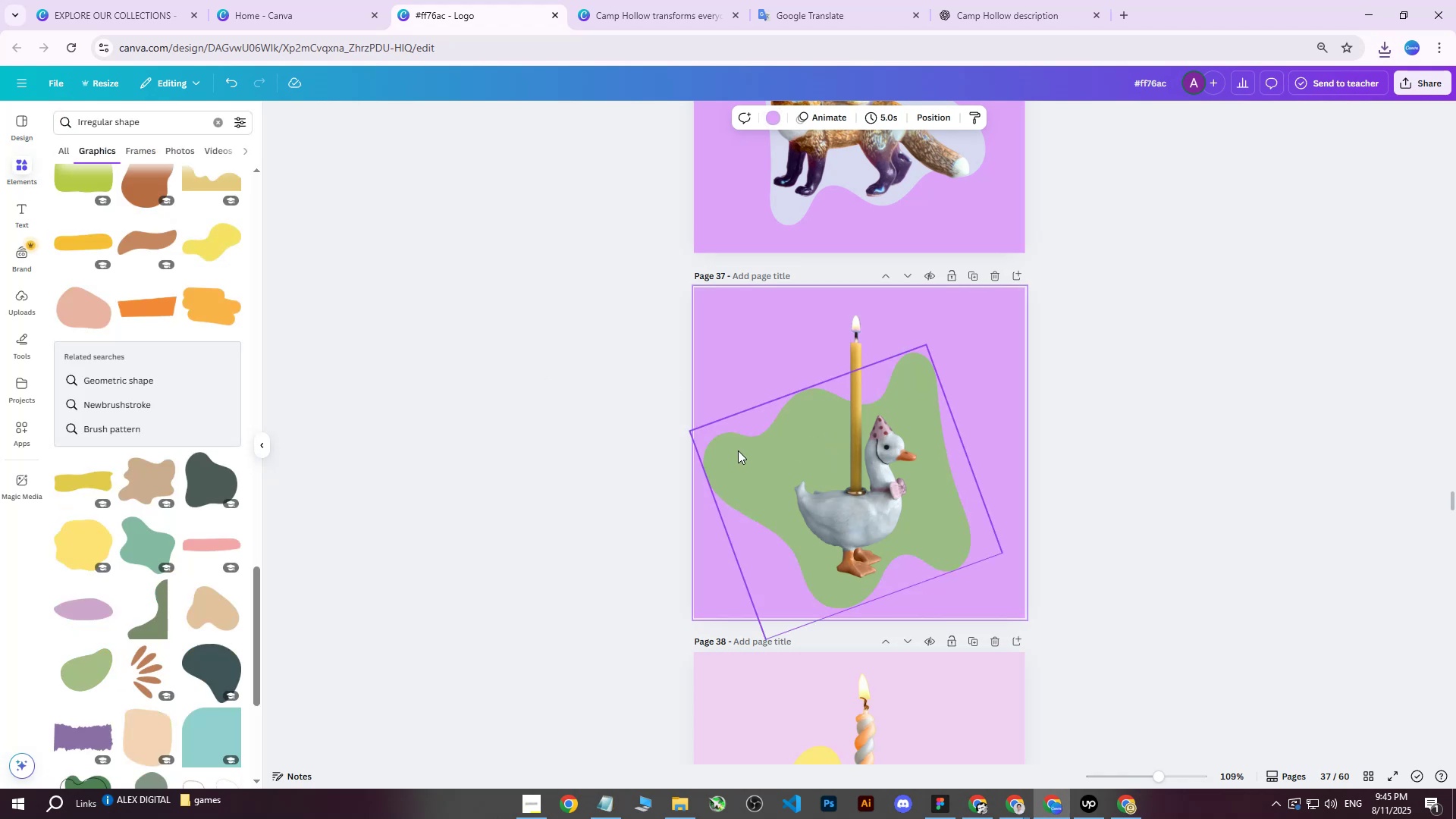 
left_click([731, 455])
 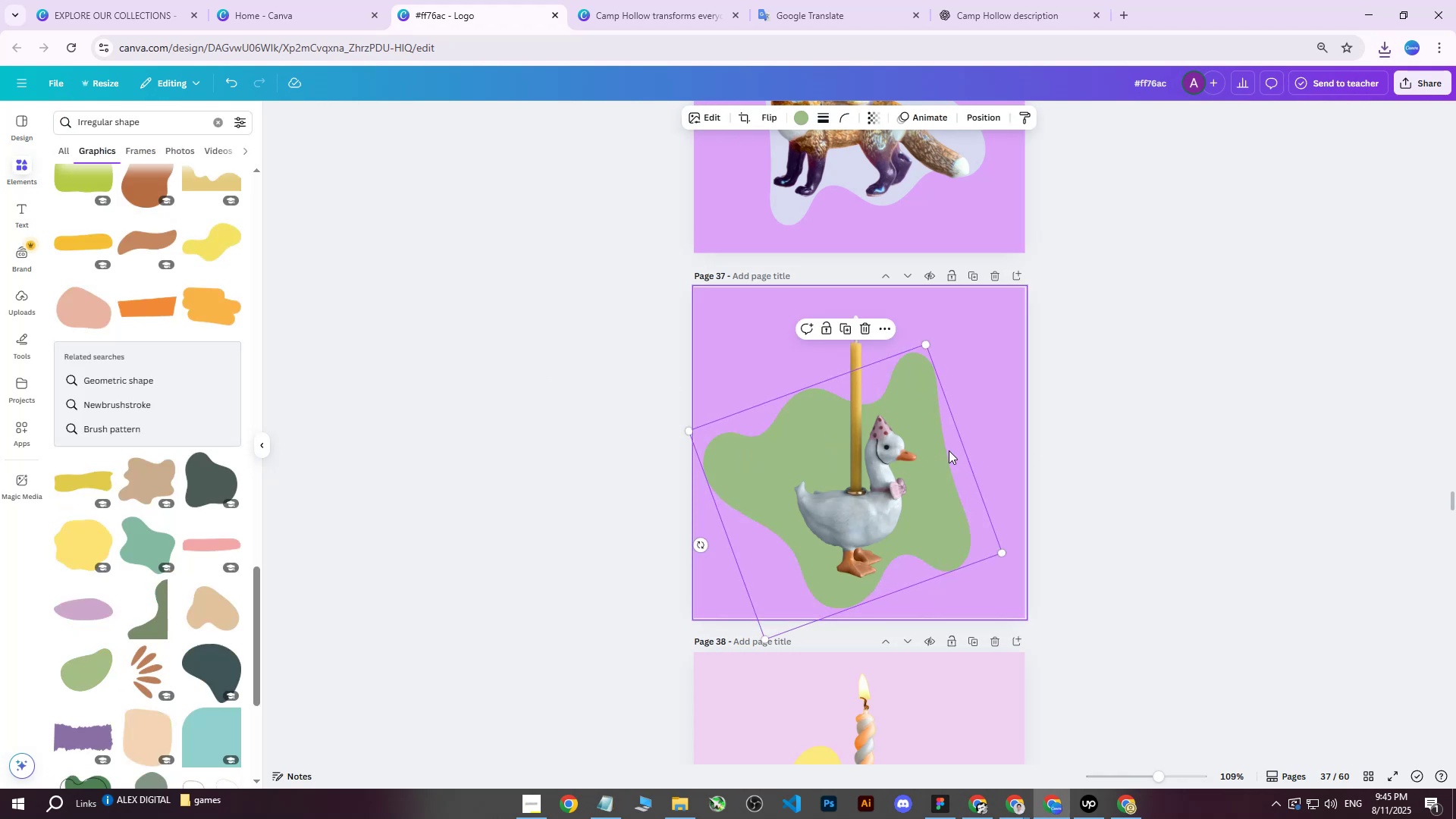 
hold_key(key=ShiftLeft, duration=0.35)
left_click([844, 422])
 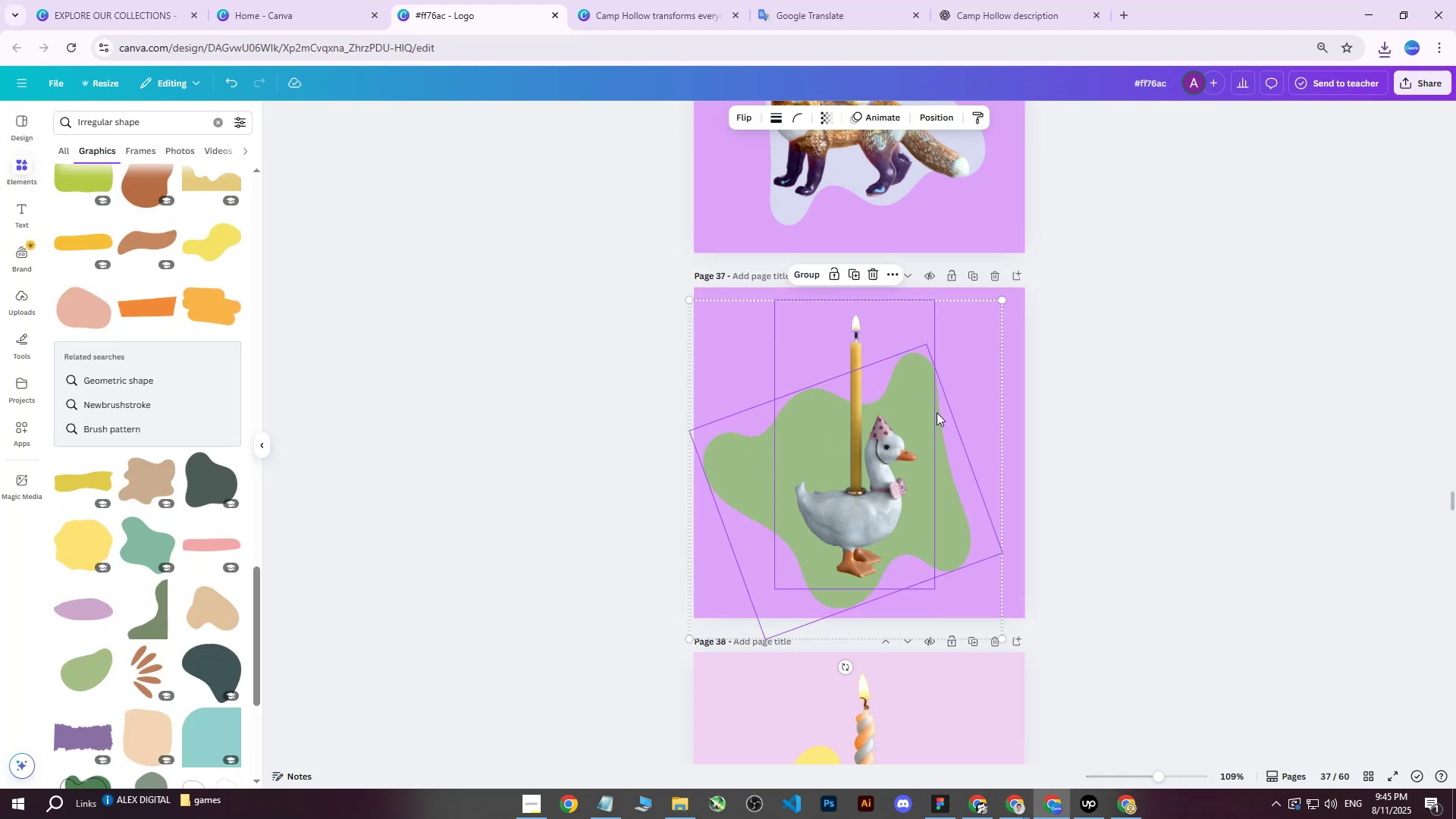 
key(ArrowUp)
 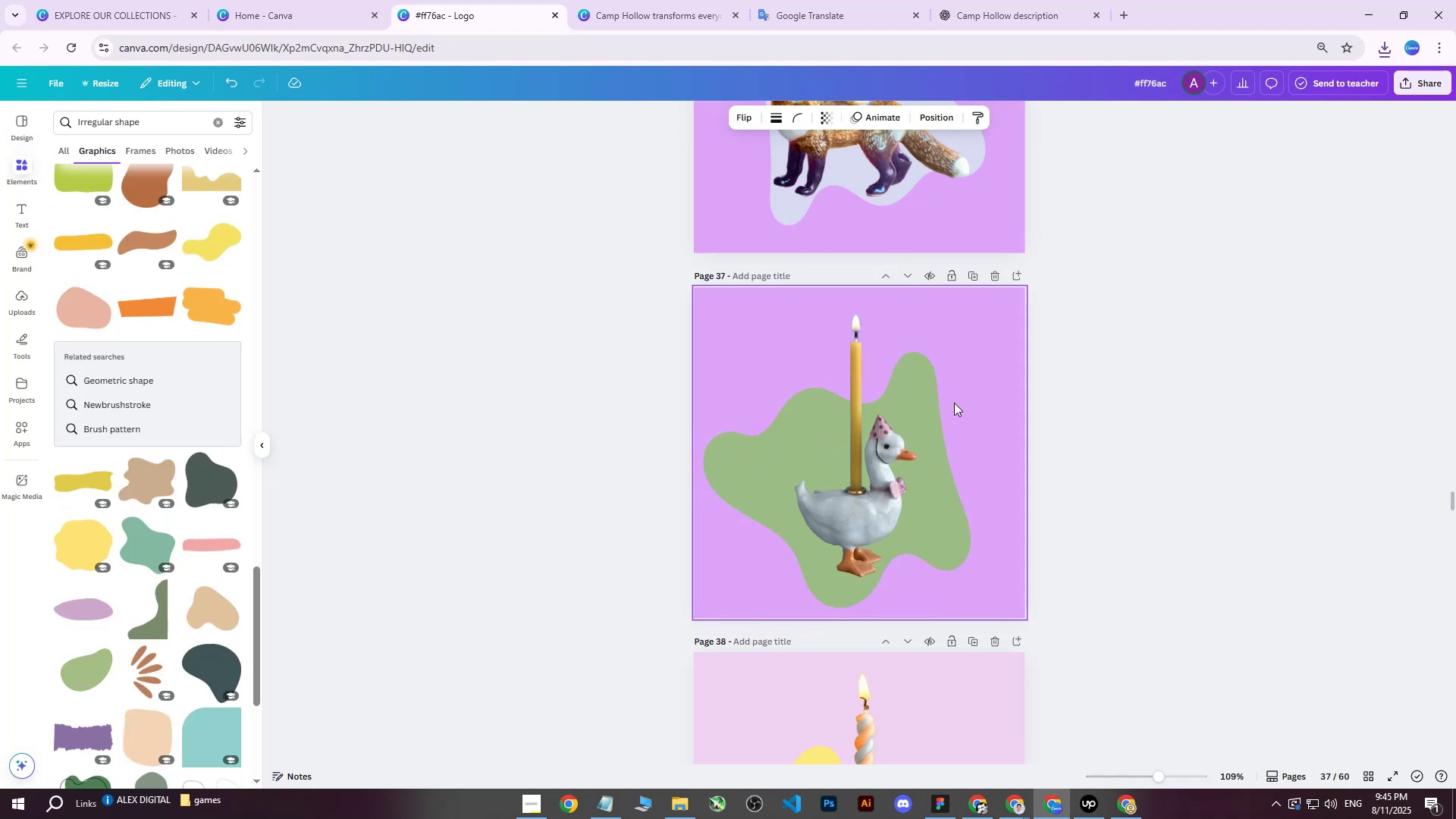 
hold_key(key=ArrowUp, duration=0.37)
 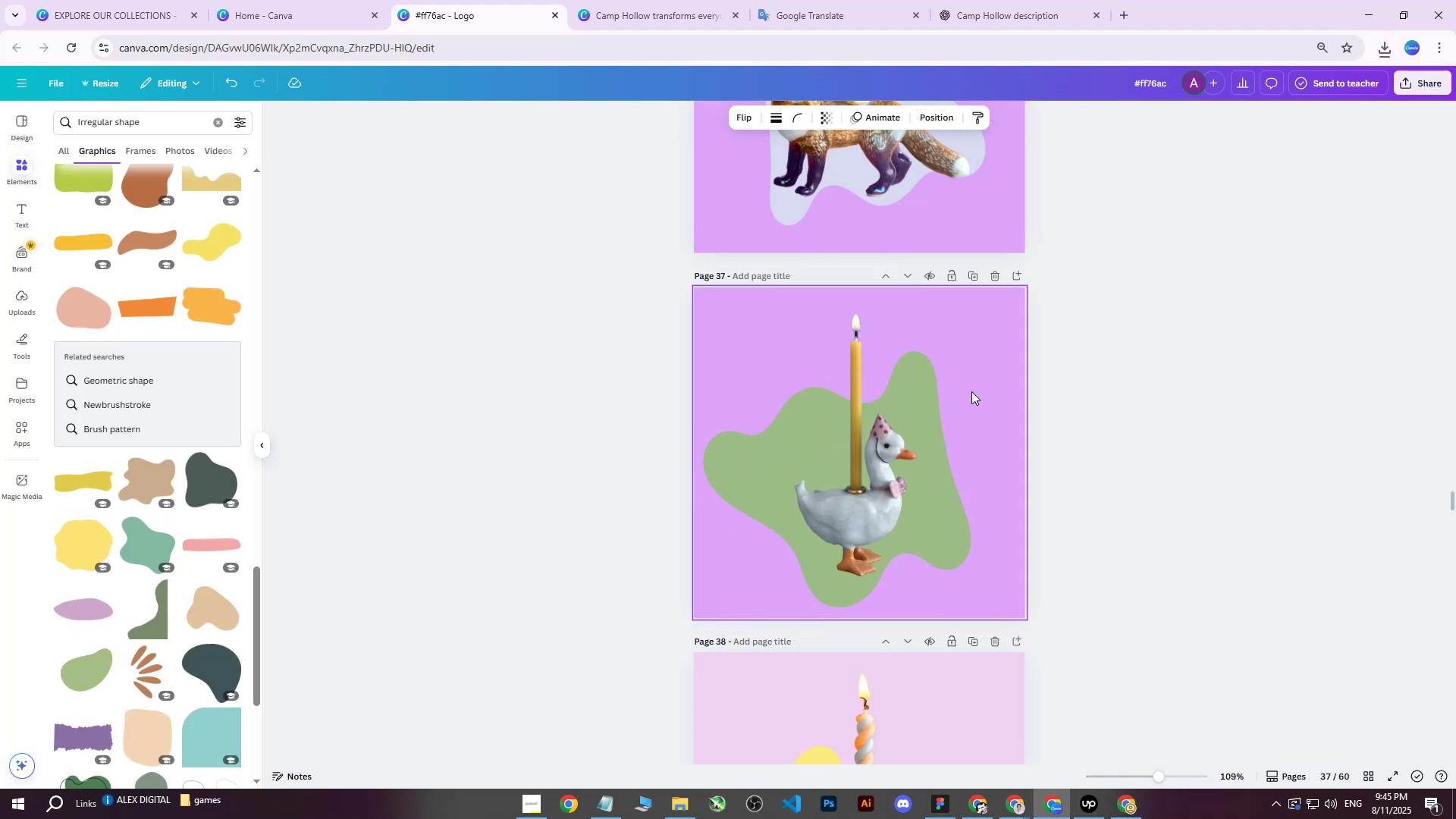 
key(ArrowUp)
 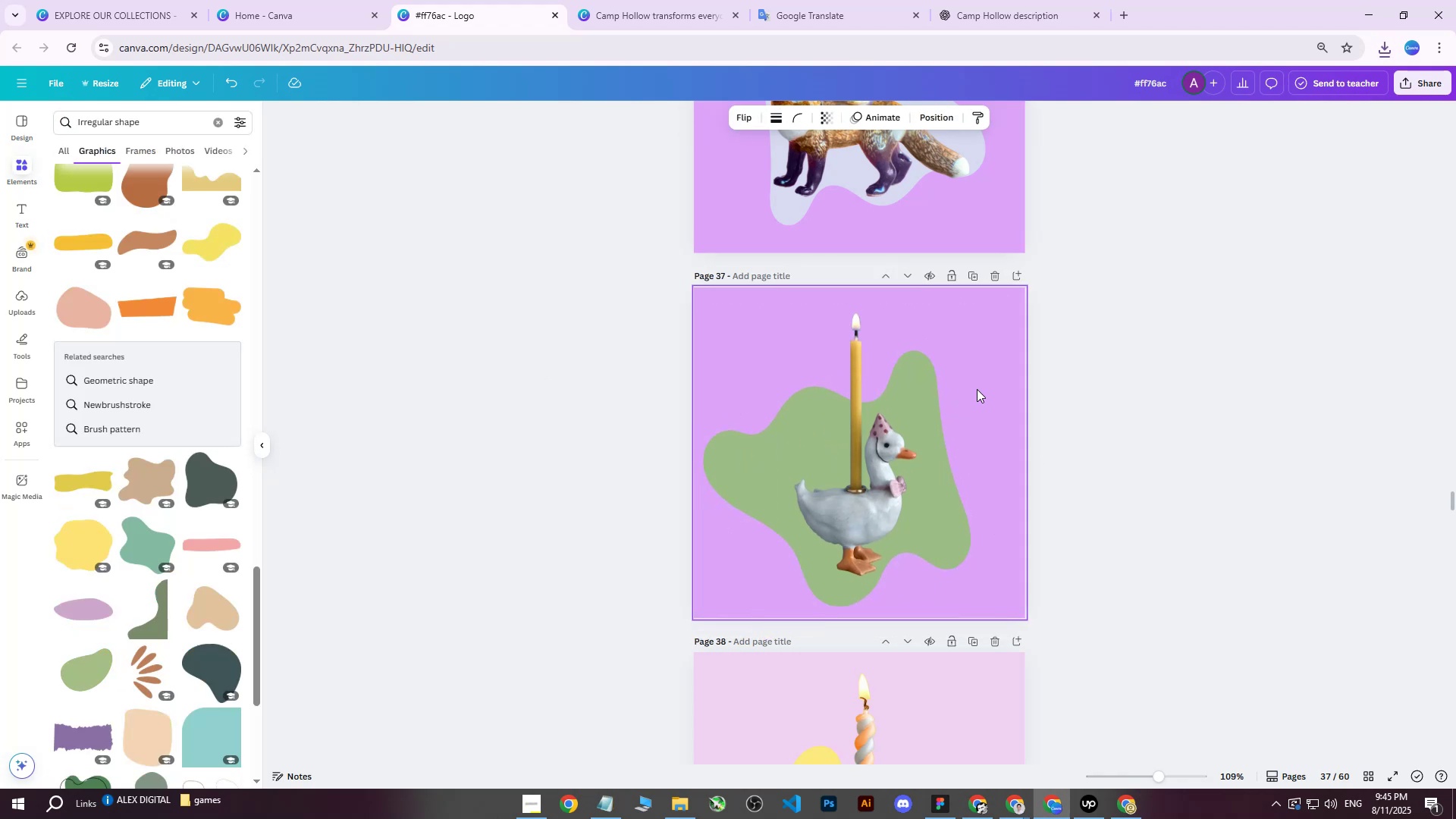 
key(ArrowUp)
 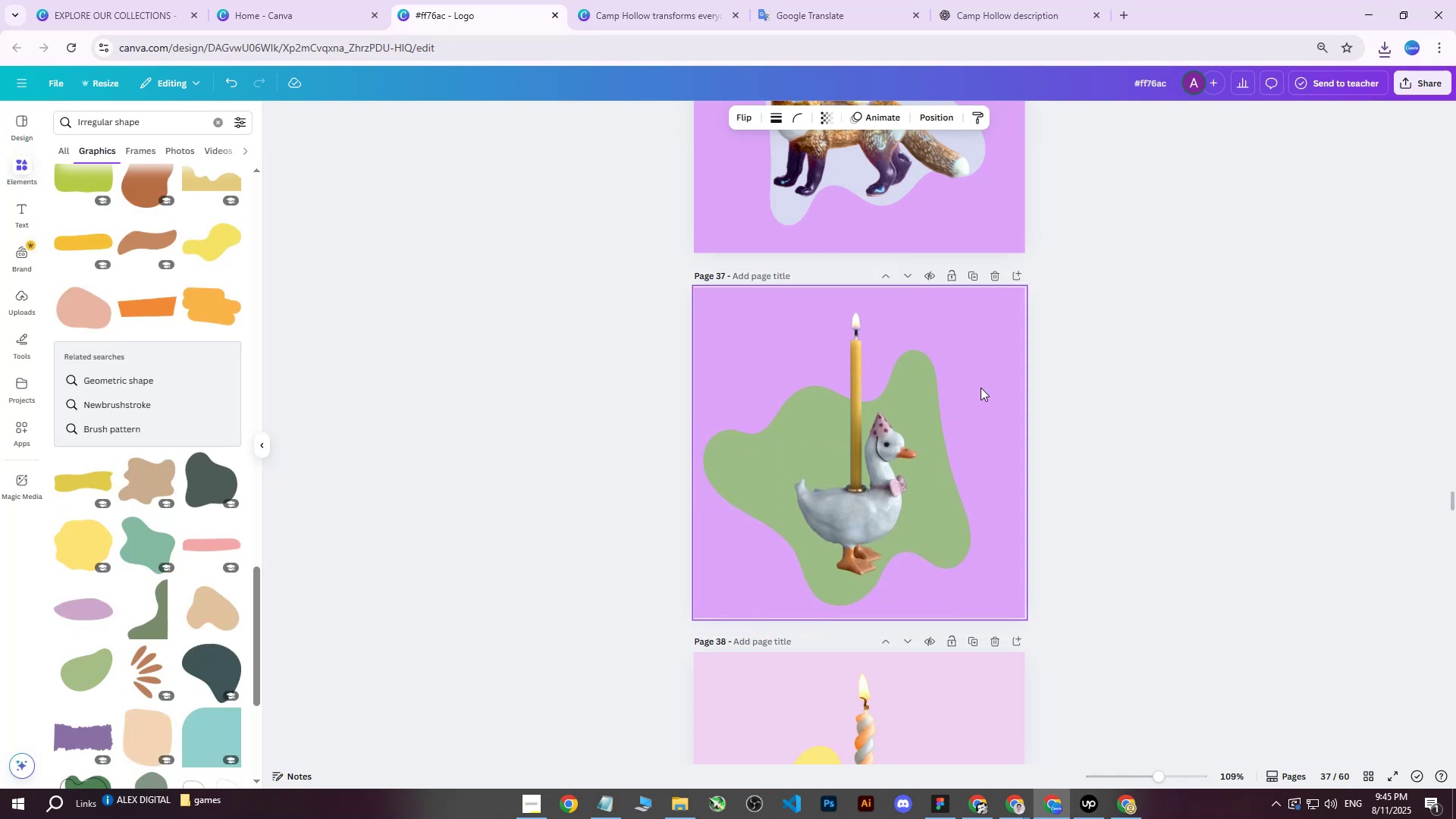 
key(ArrowUp)
 